 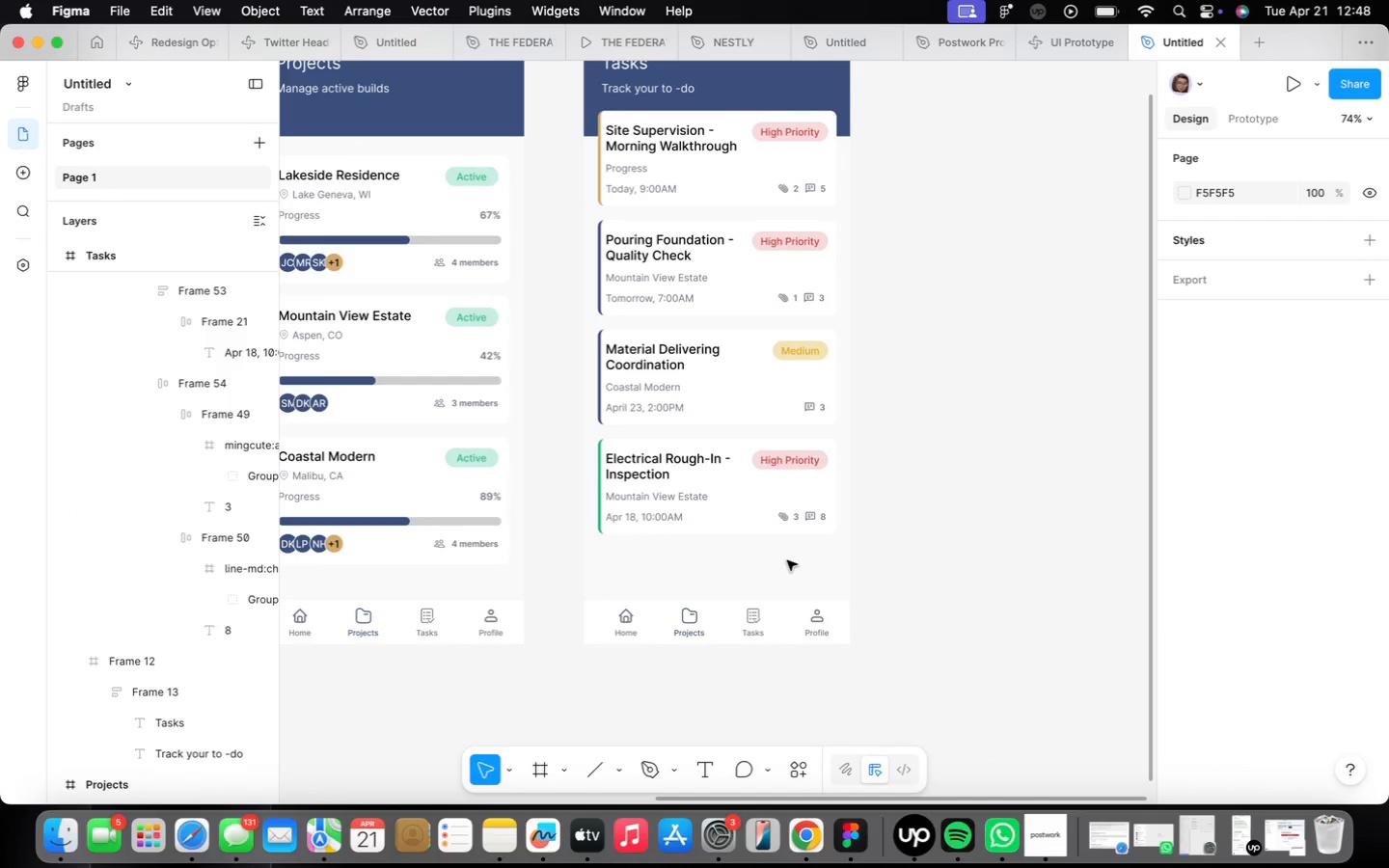 
key(Meta+CommandLeft)
 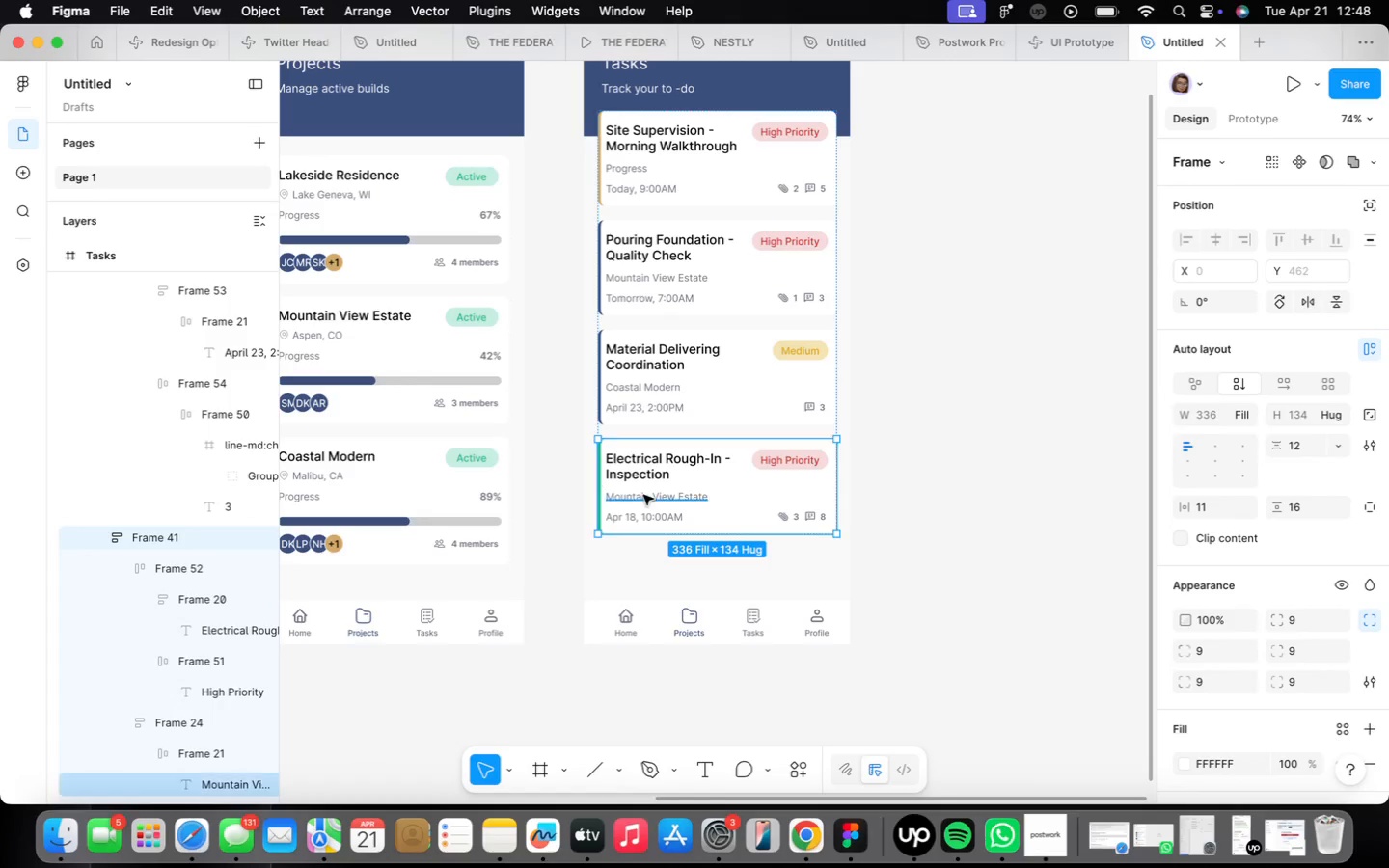 
key(Meta+D)
 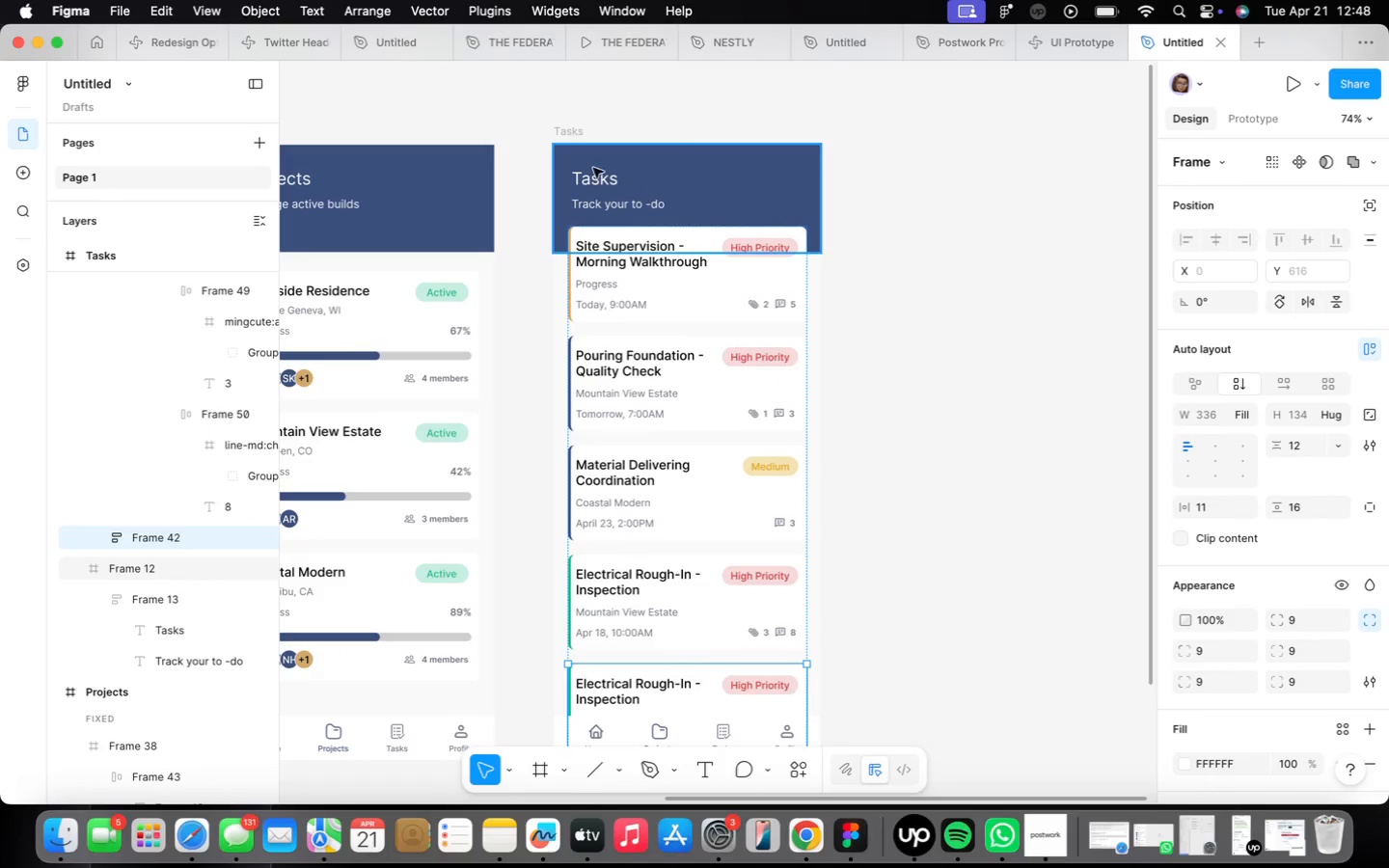 
left_click([578, 135])
 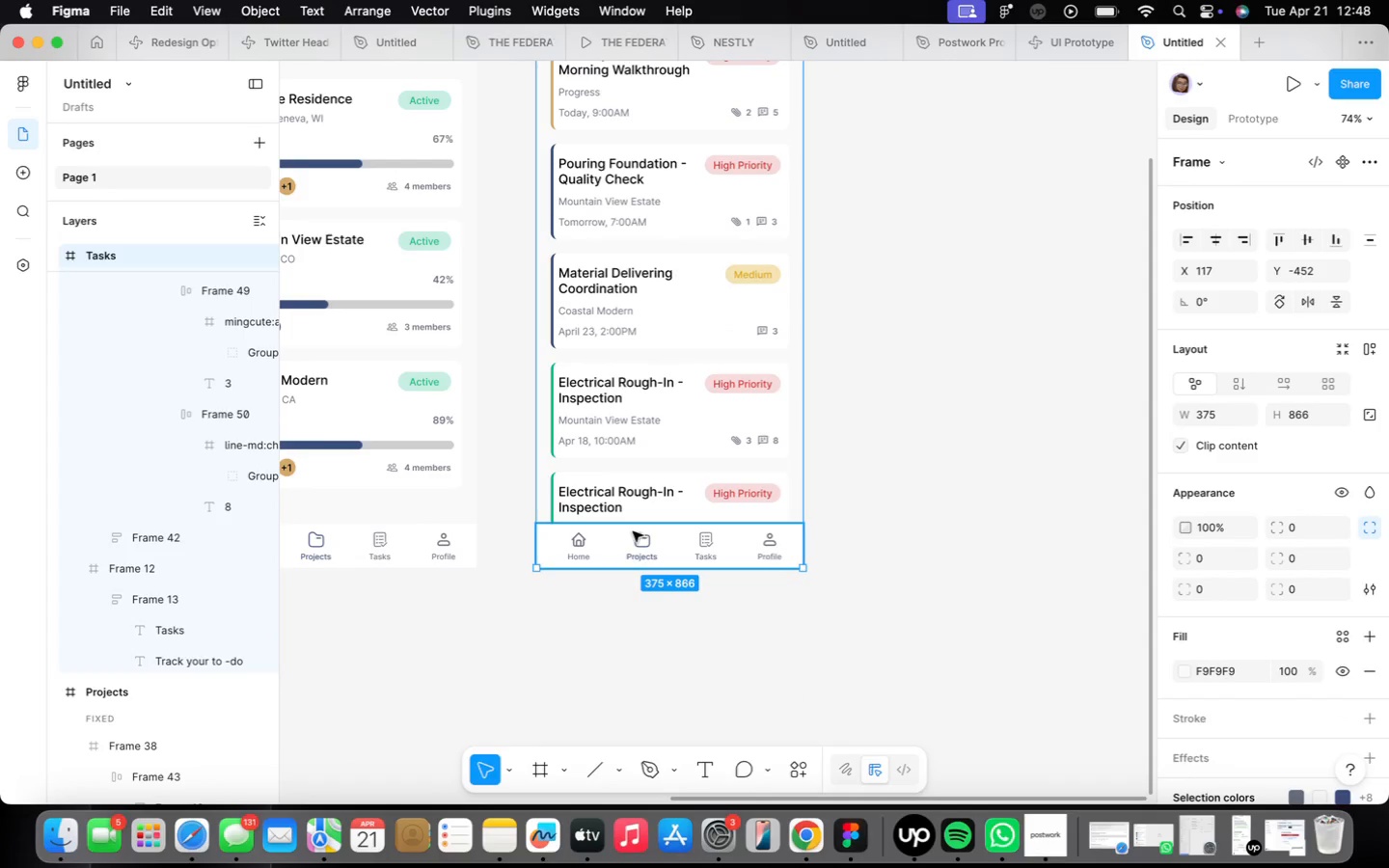 
left_click_drag(start_coordinate=[583, 567], to_coordinate=[581, 648])
 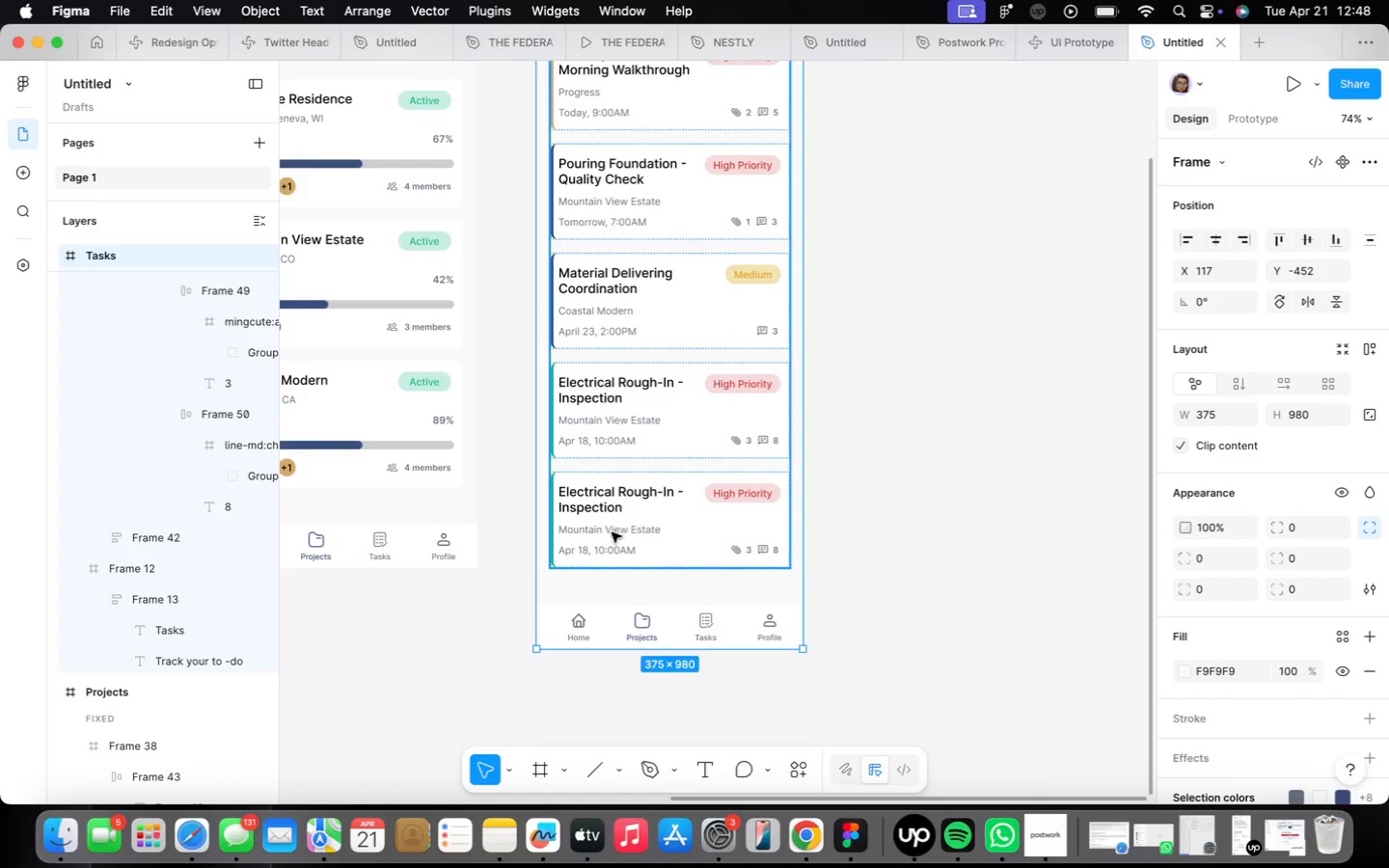 
scroll: coordinate [597, 543], scroll_direction: up, amount: 4.0
 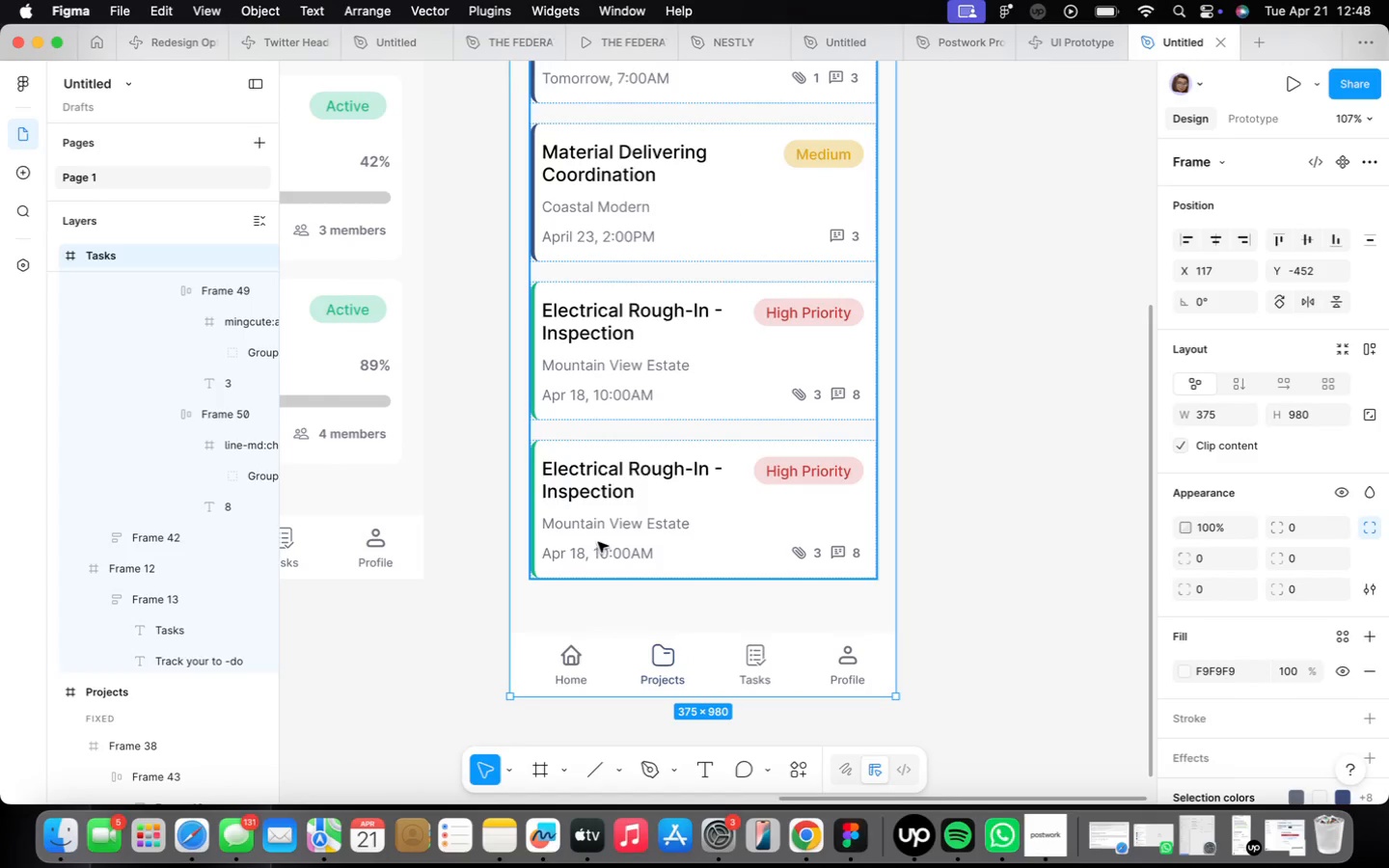 
double_click([598, 542])
 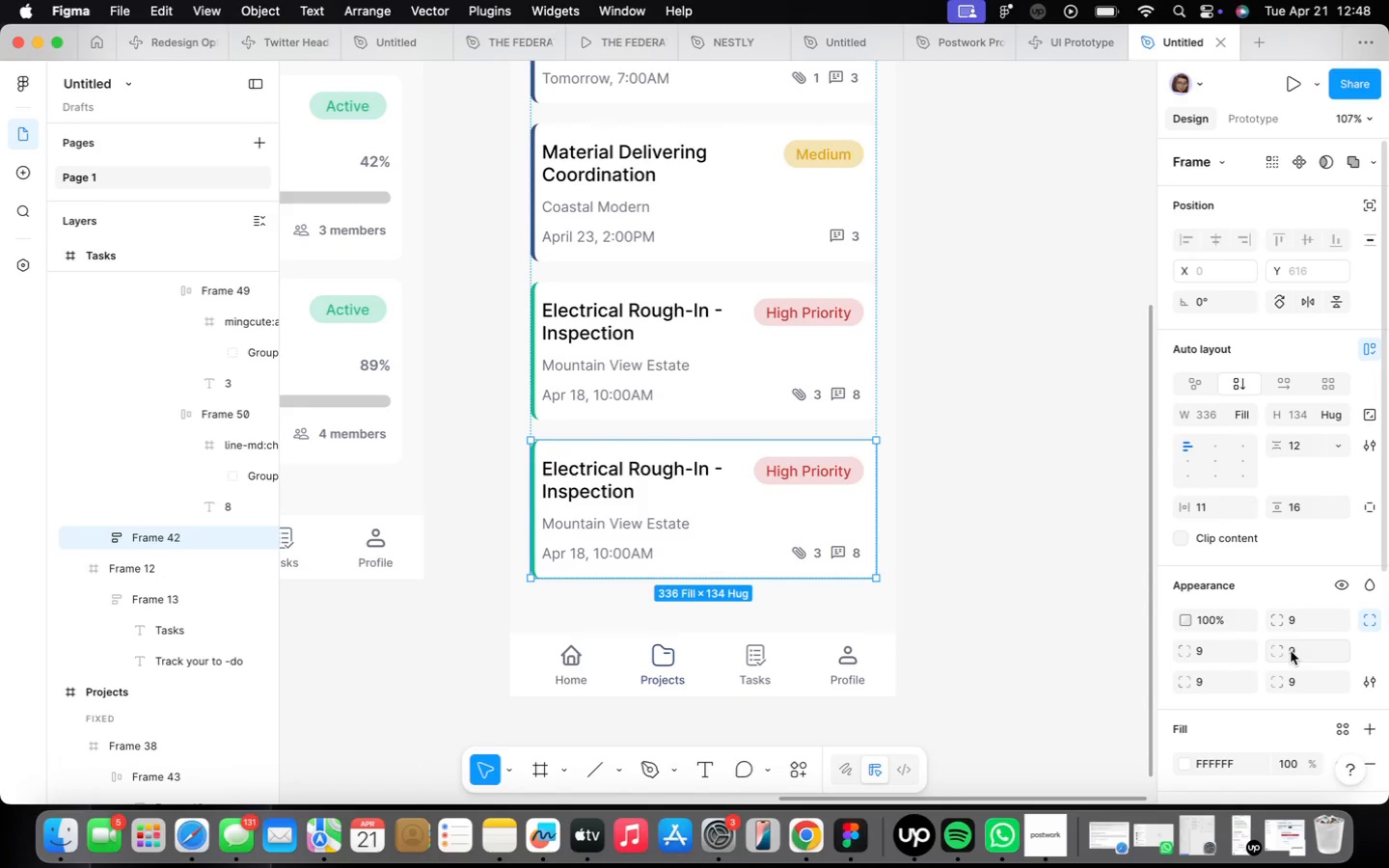 
scroll: coordinate [1292, 638], scroll_direction: down, amount: 19.0
 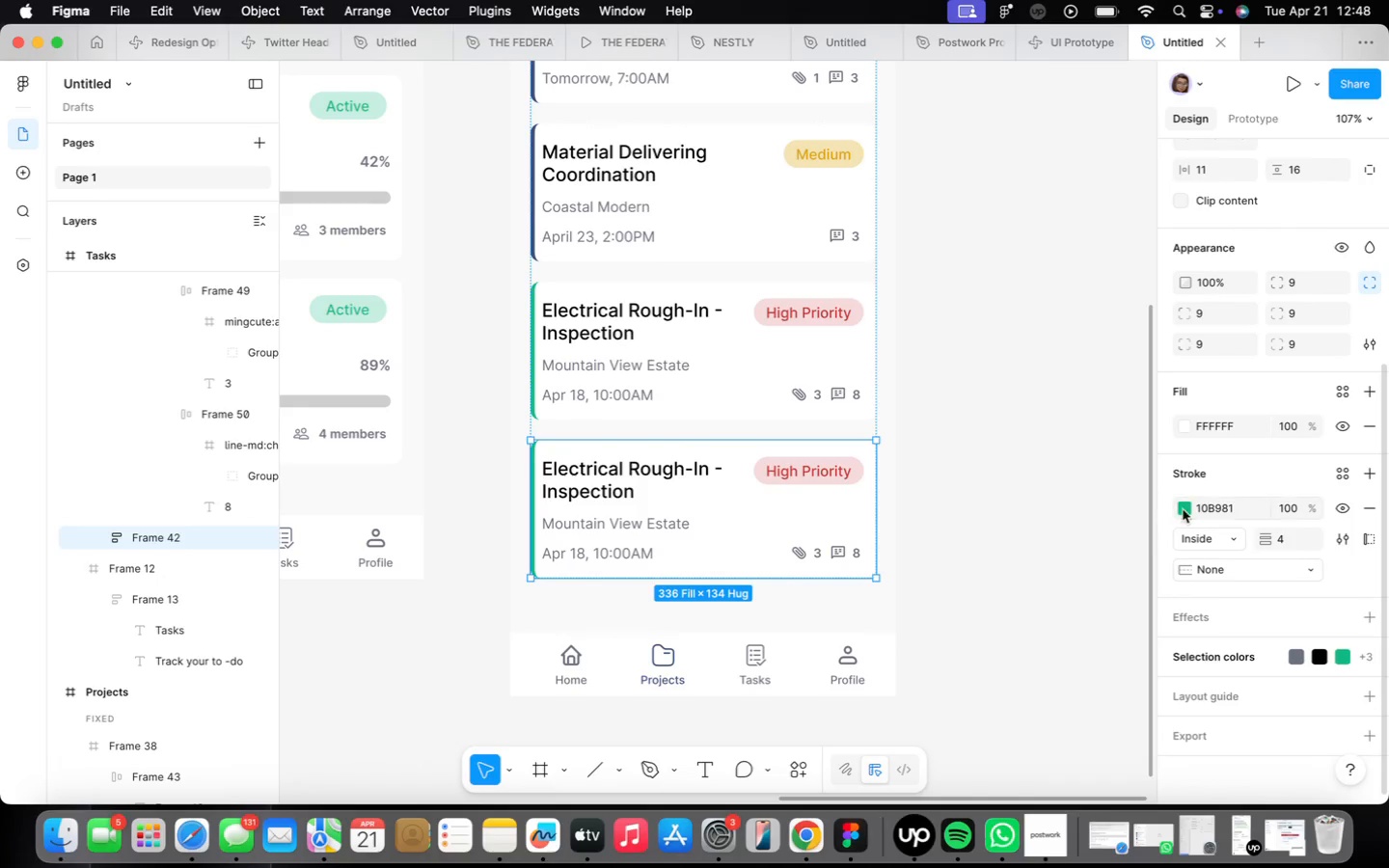 
left_click([1184, 509])
 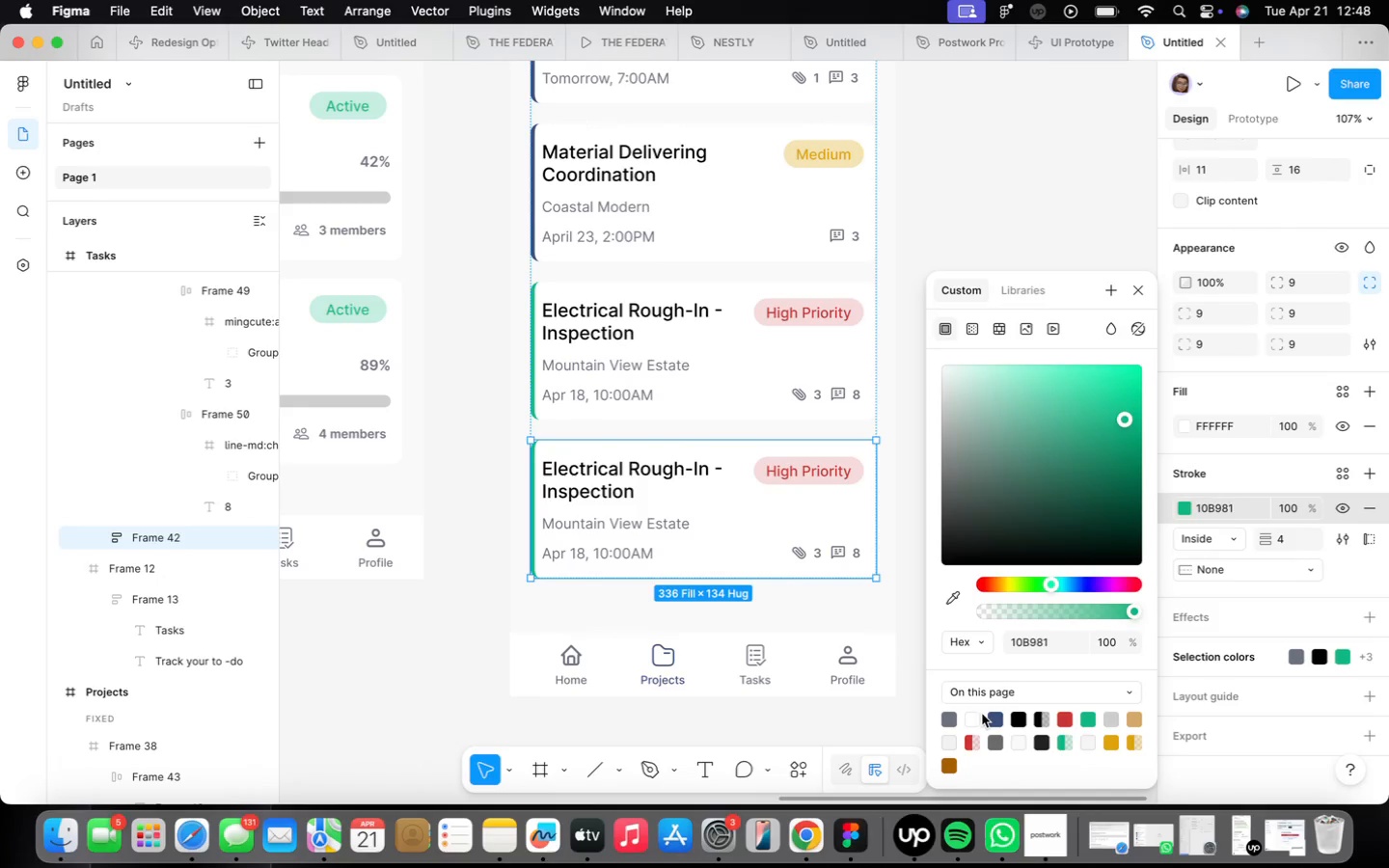 
left_click([992, 719])
 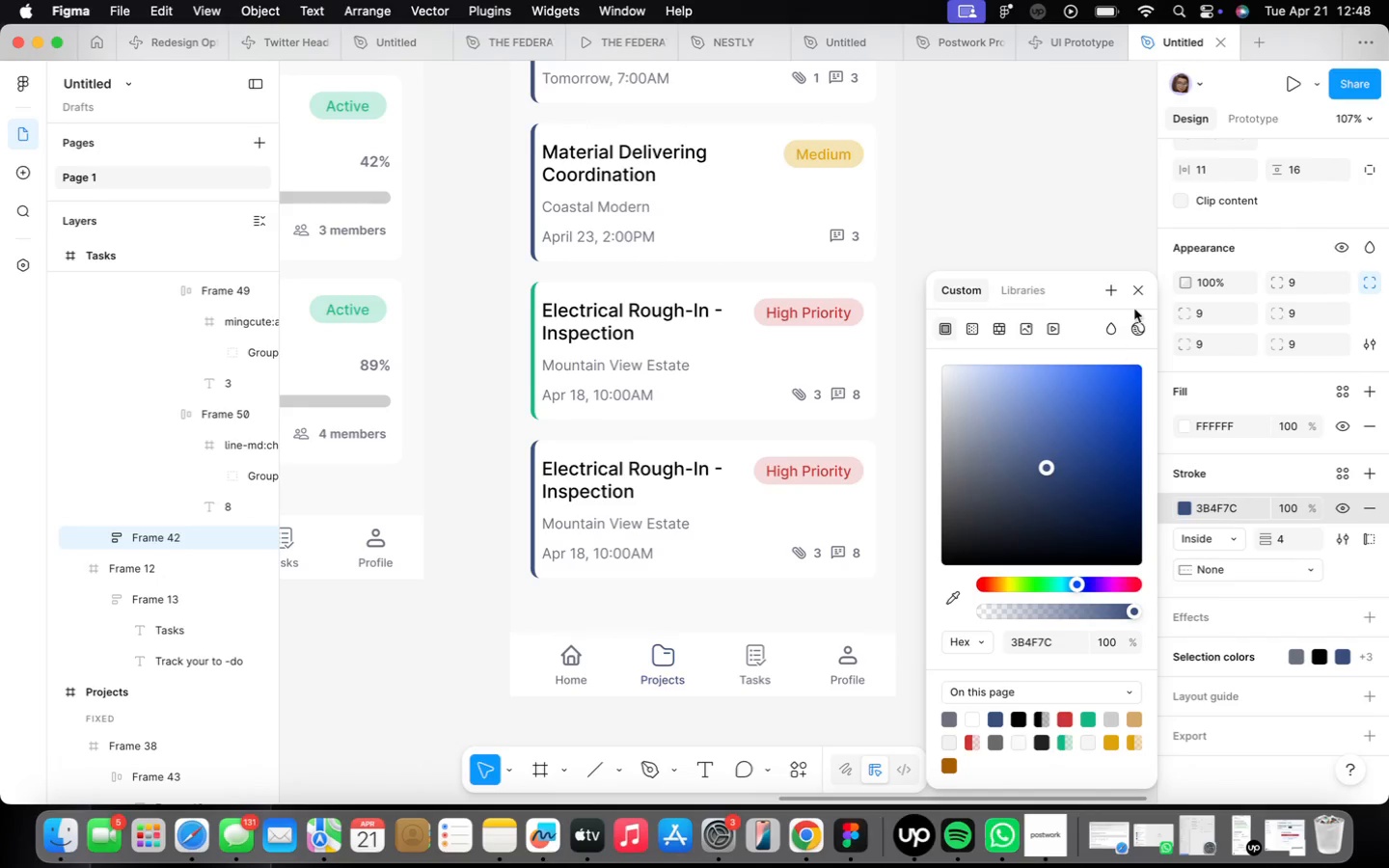 
left_click([1137, 285])
 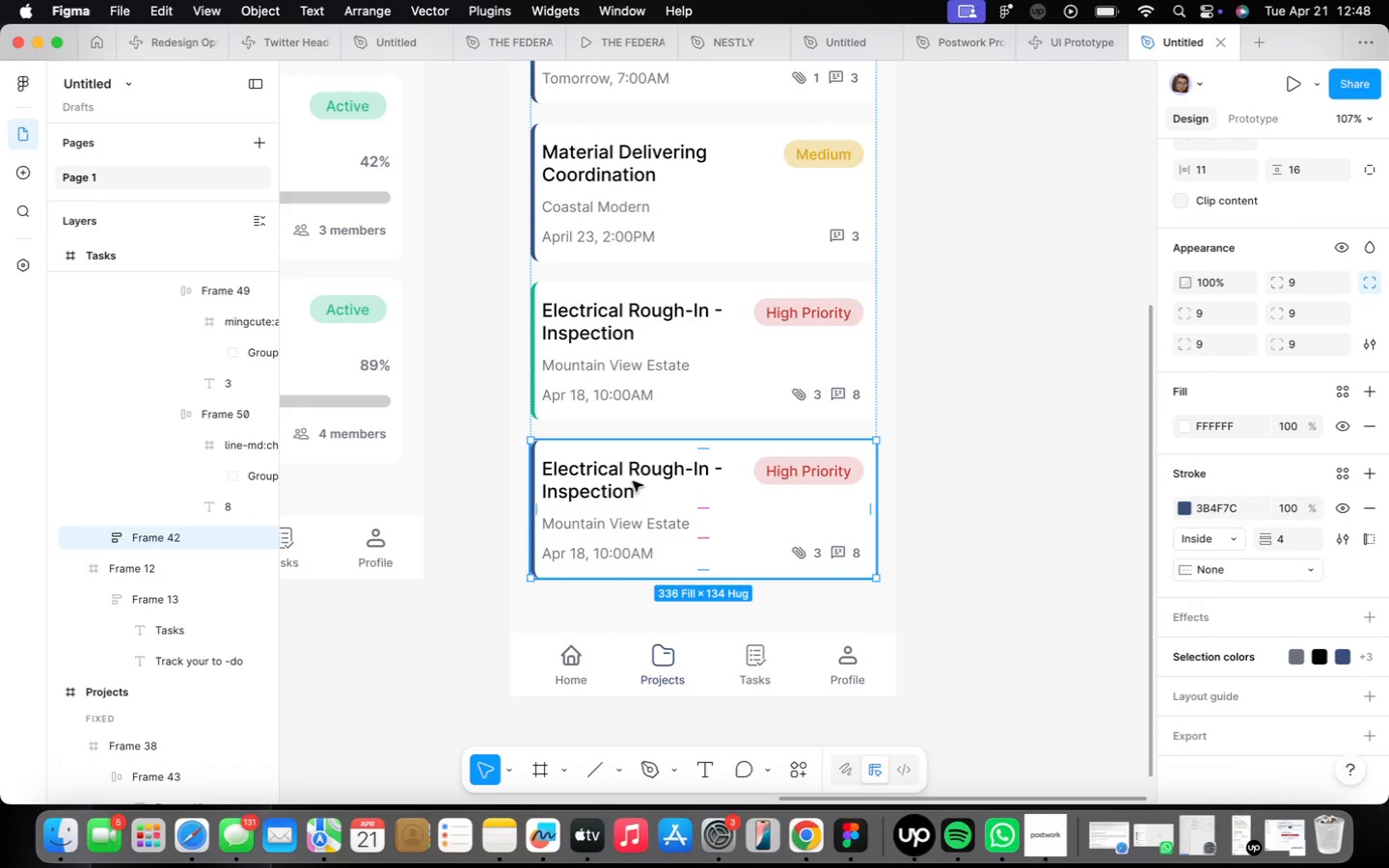 
double_click([628, 484])
 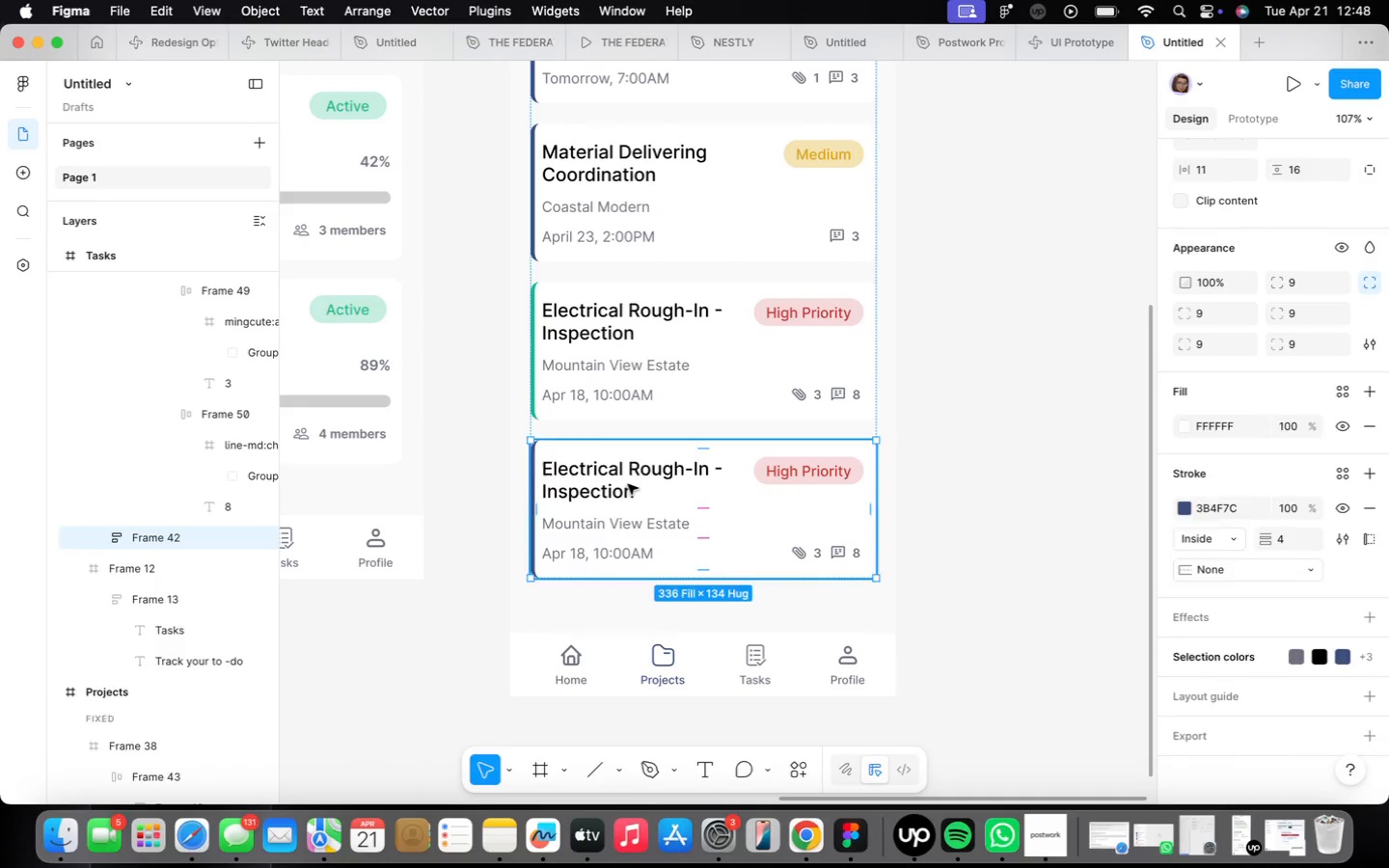 
triple_click([628, 484])
 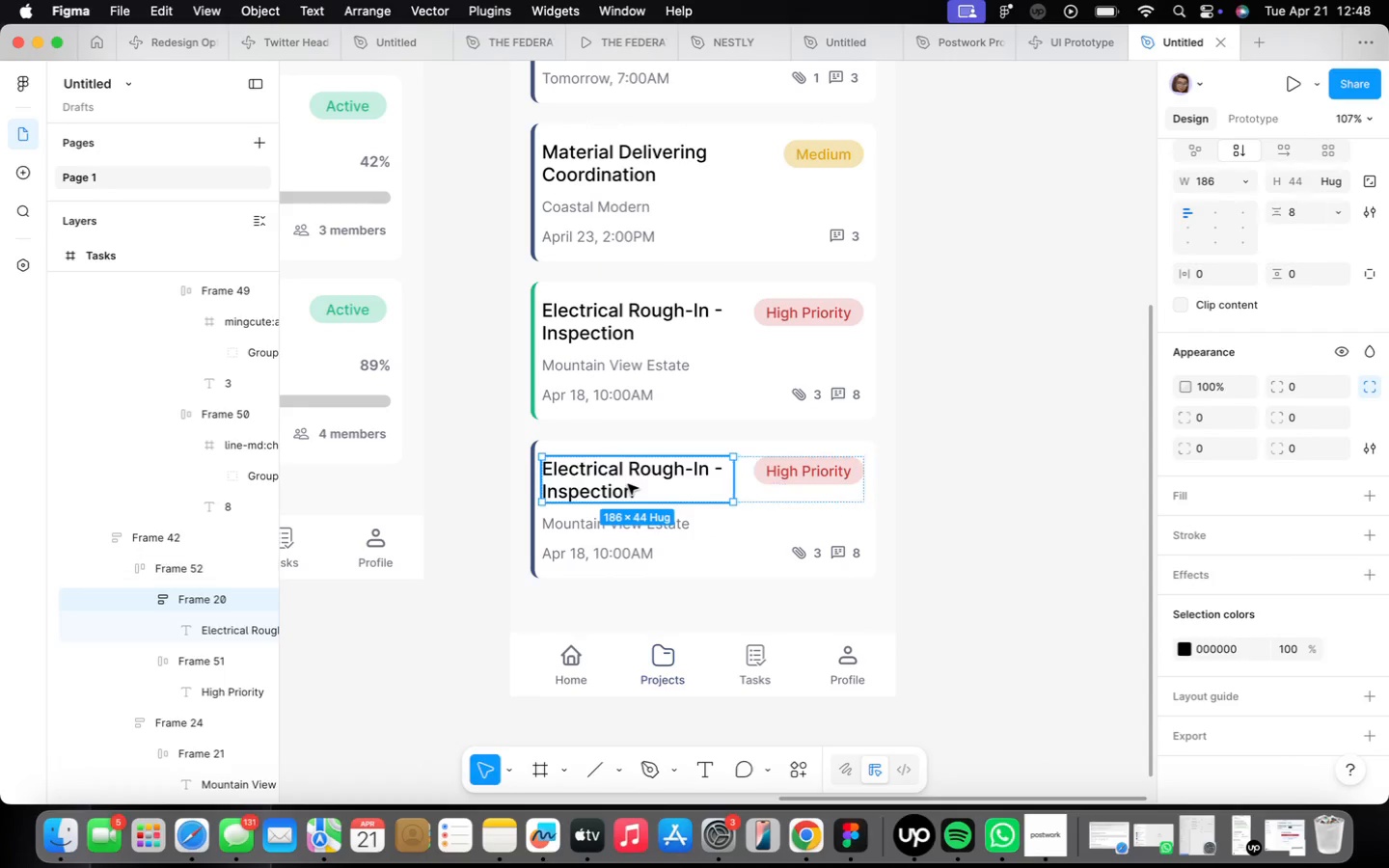 
triple_click([628, 484])
 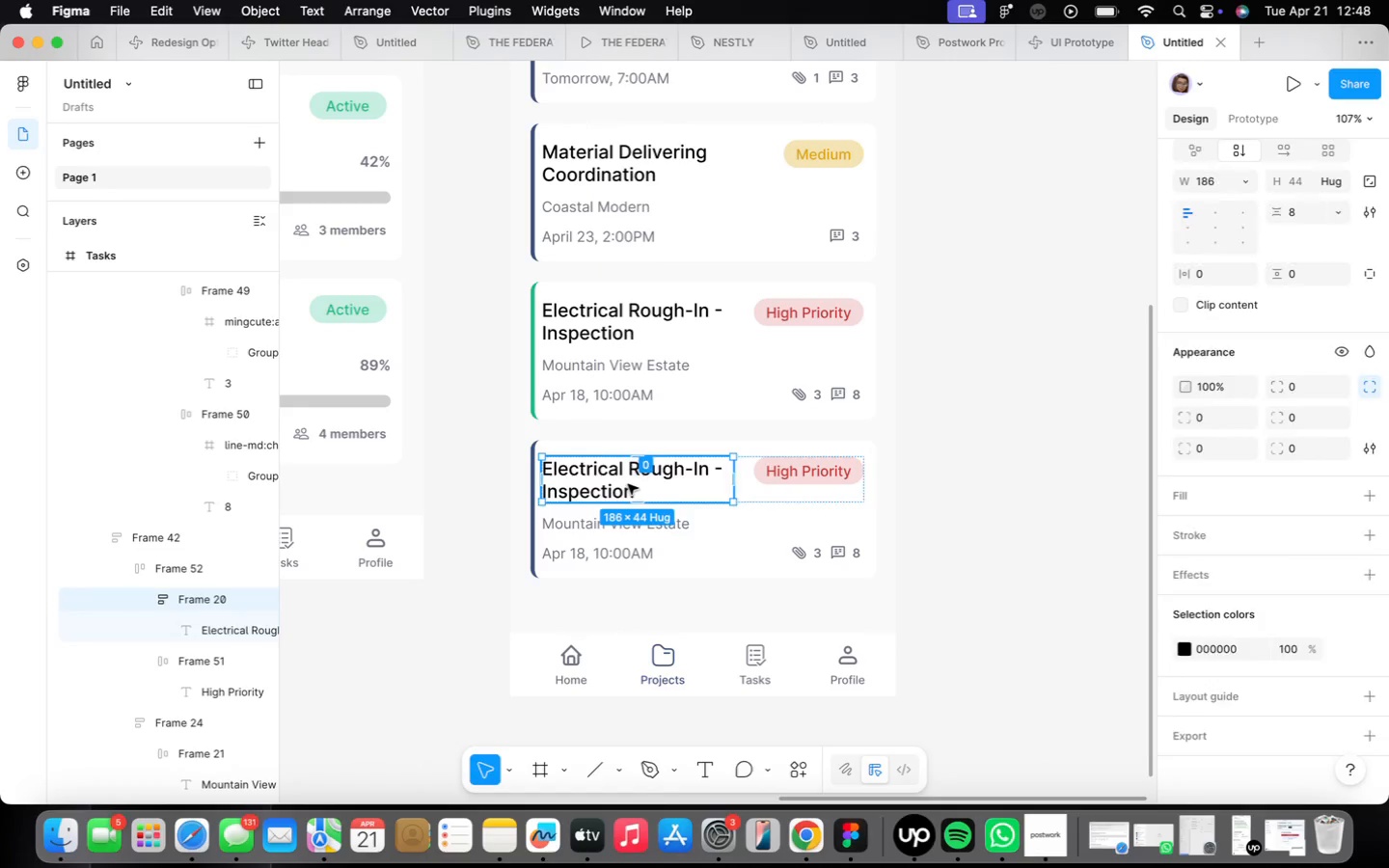 
triple_click([628, 484])
 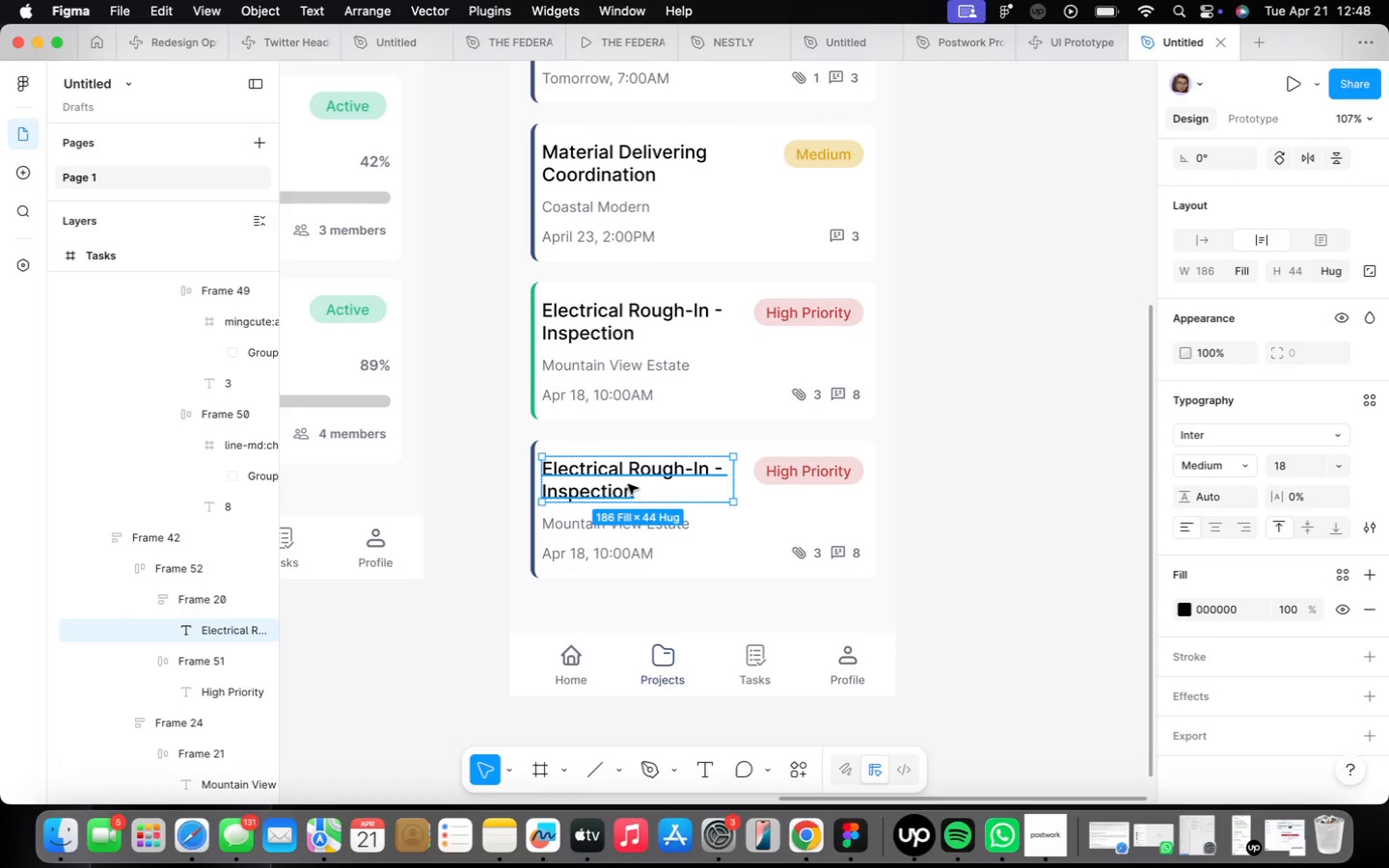 
left_click([628, 484])
 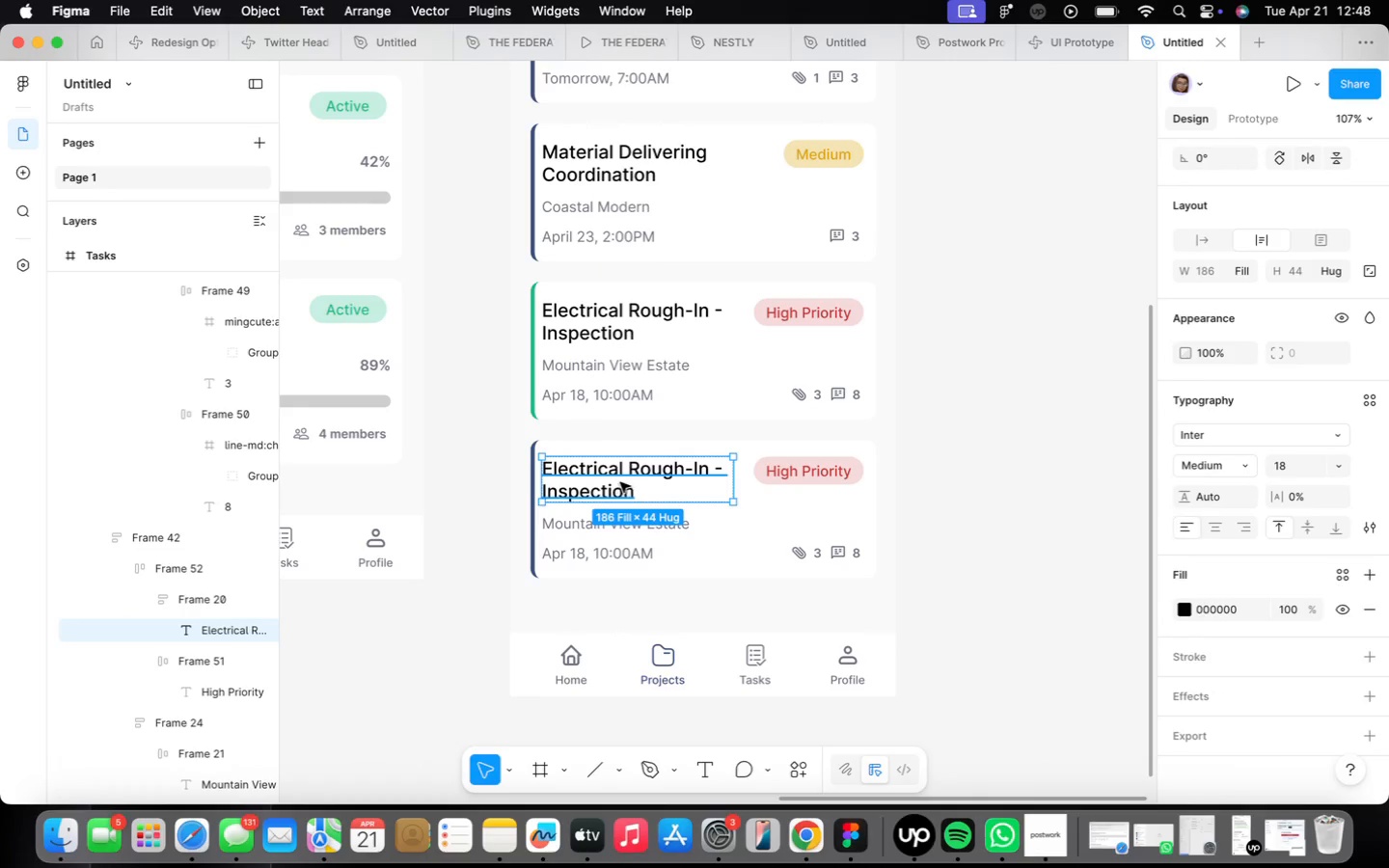 
scroll: coordinate [619, 481], scroll_direction: up, amount: 8.0
 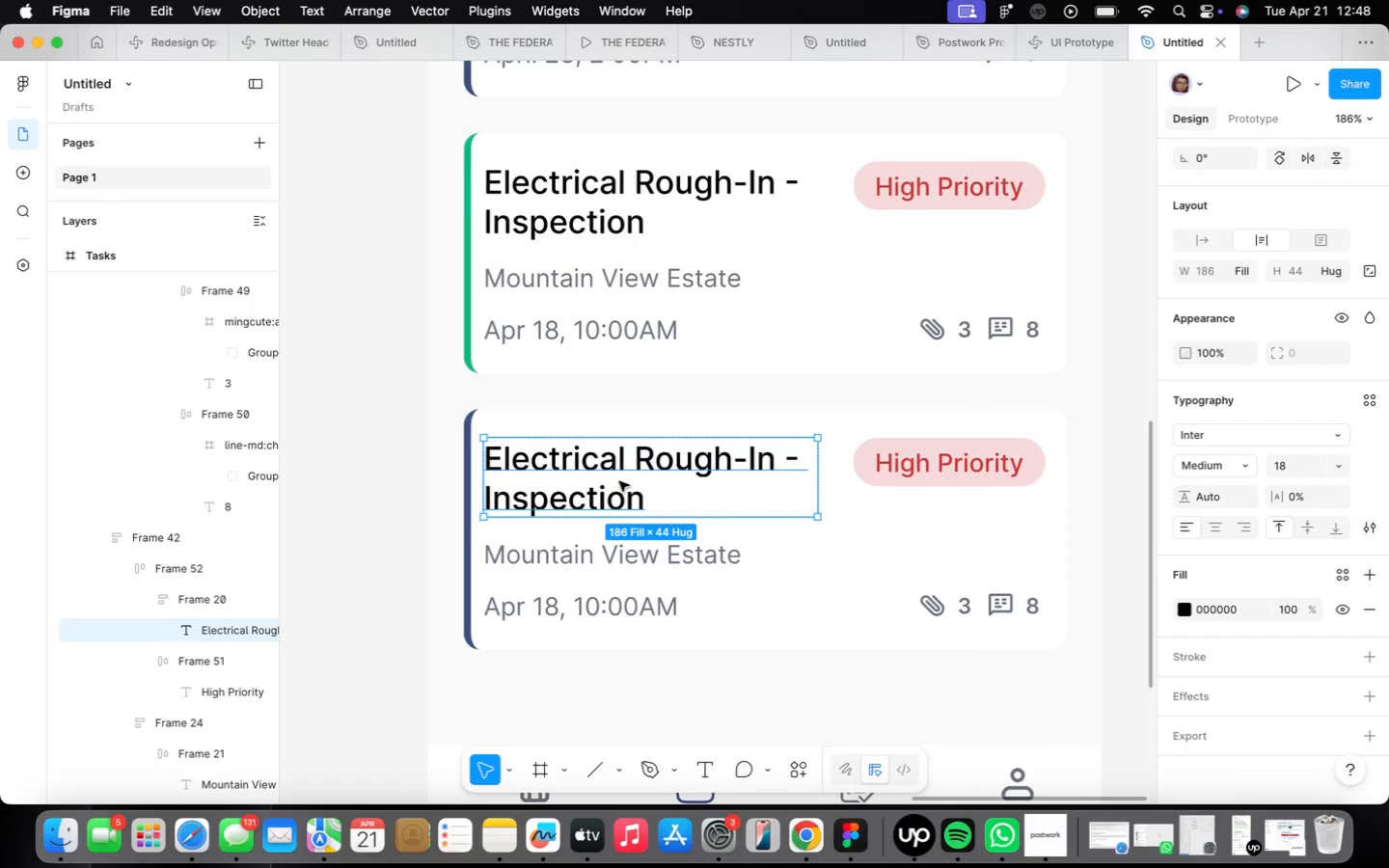 
left_click([615, 475])
 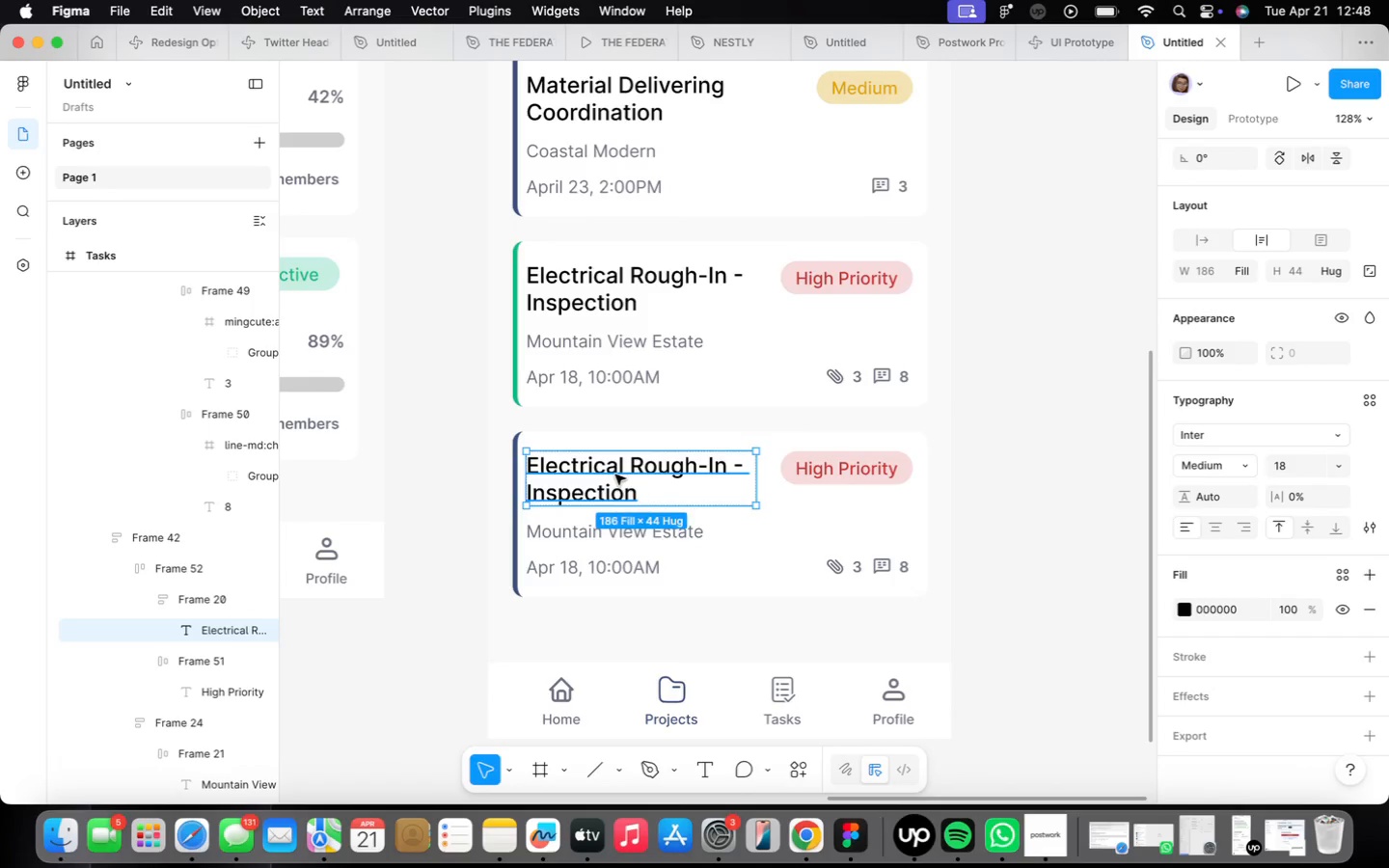 
scroll: coordinate [619, 481], scroll_direction: down, amount: 4.0
 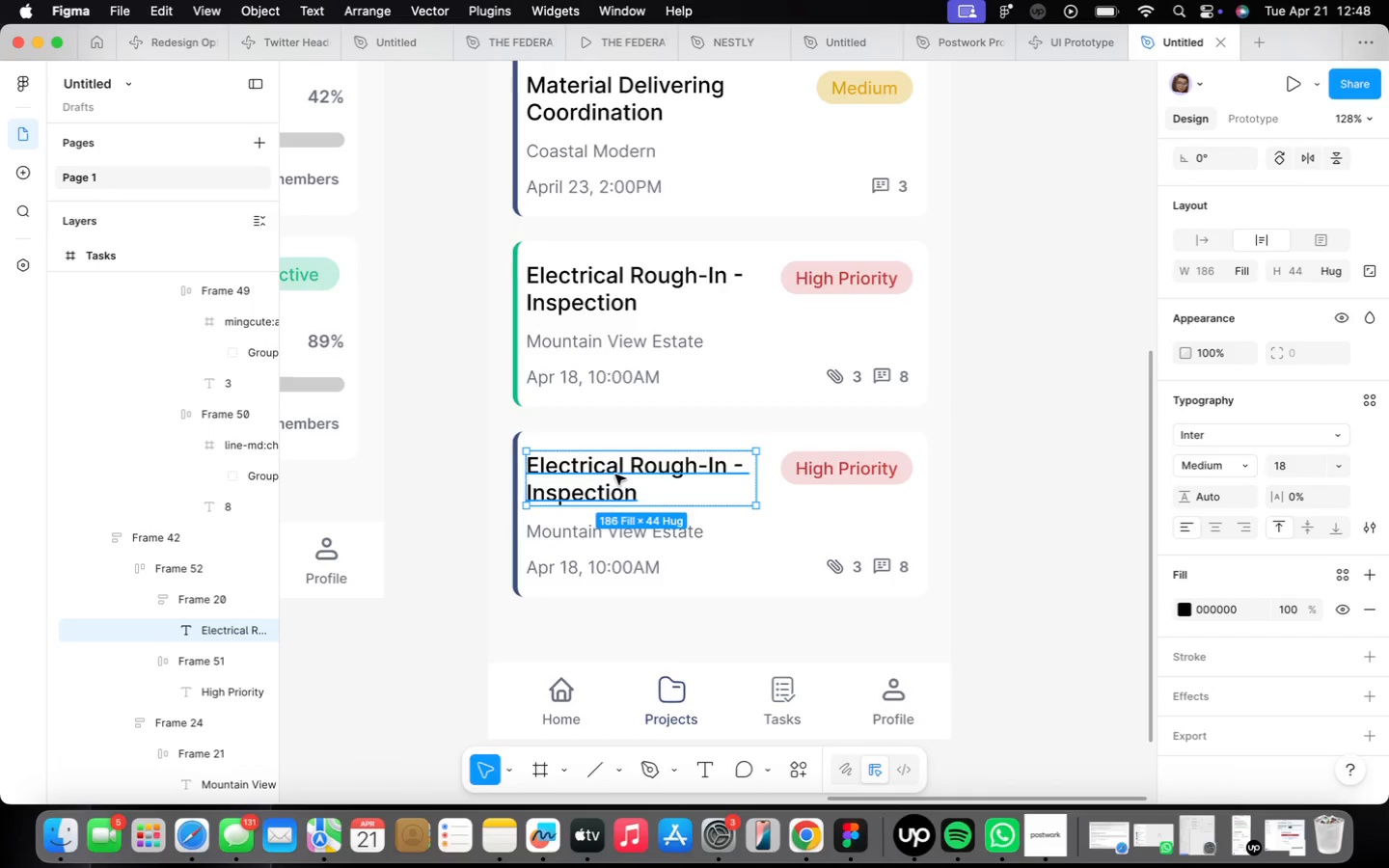 
double_click([615, 475])
 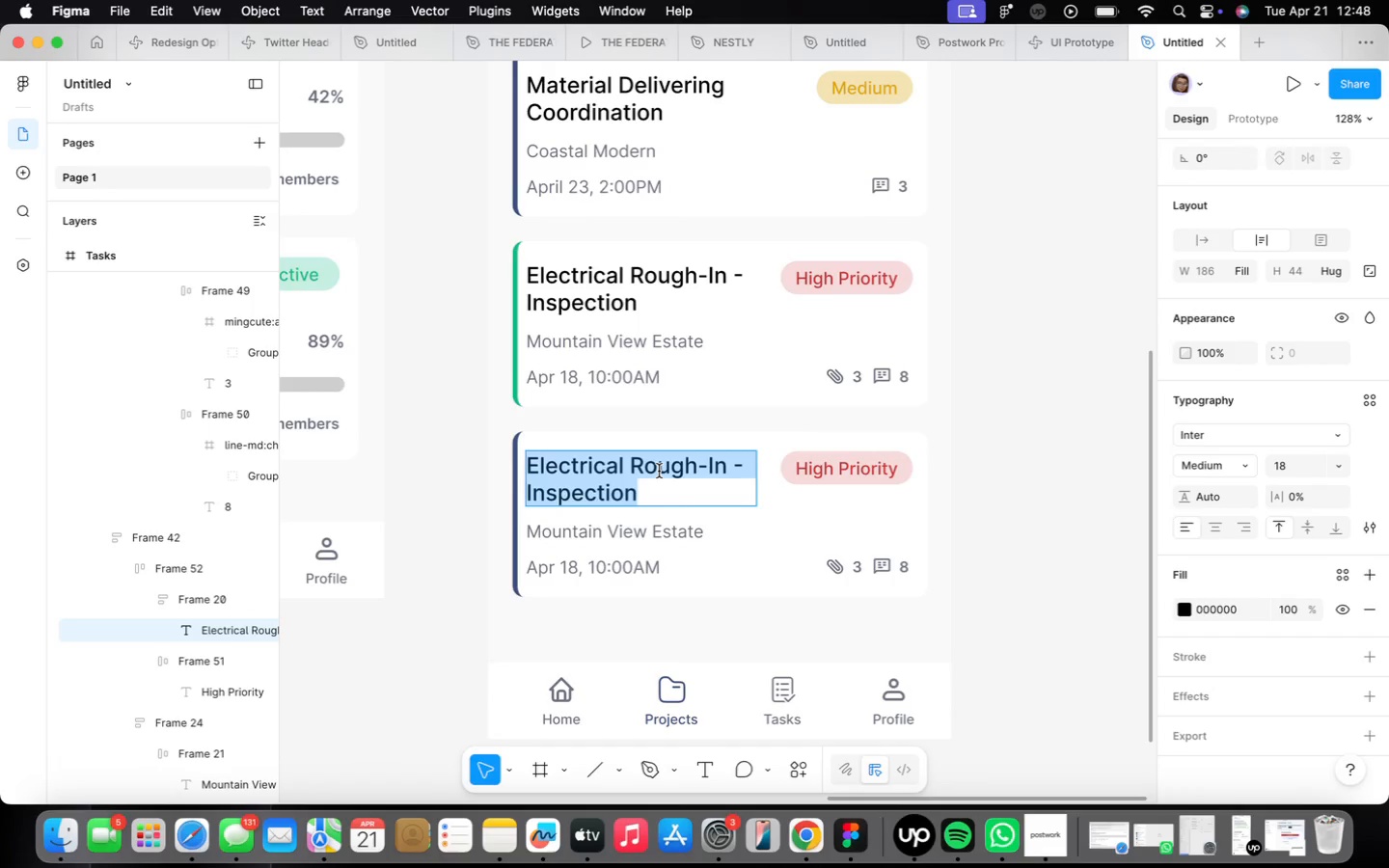 
type(Update BIM Model - Structural Changes)
 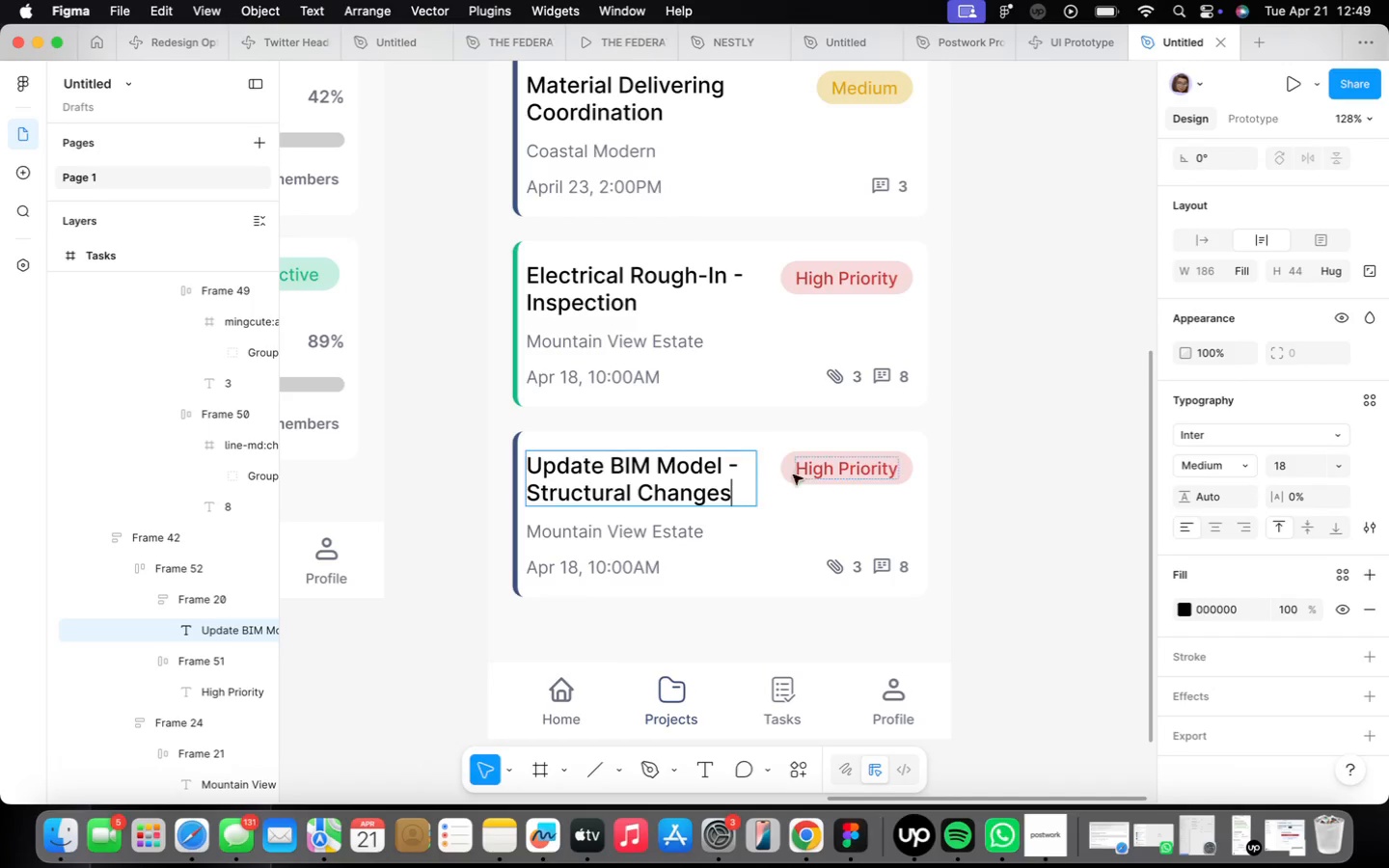 
double_click([833, 477])
 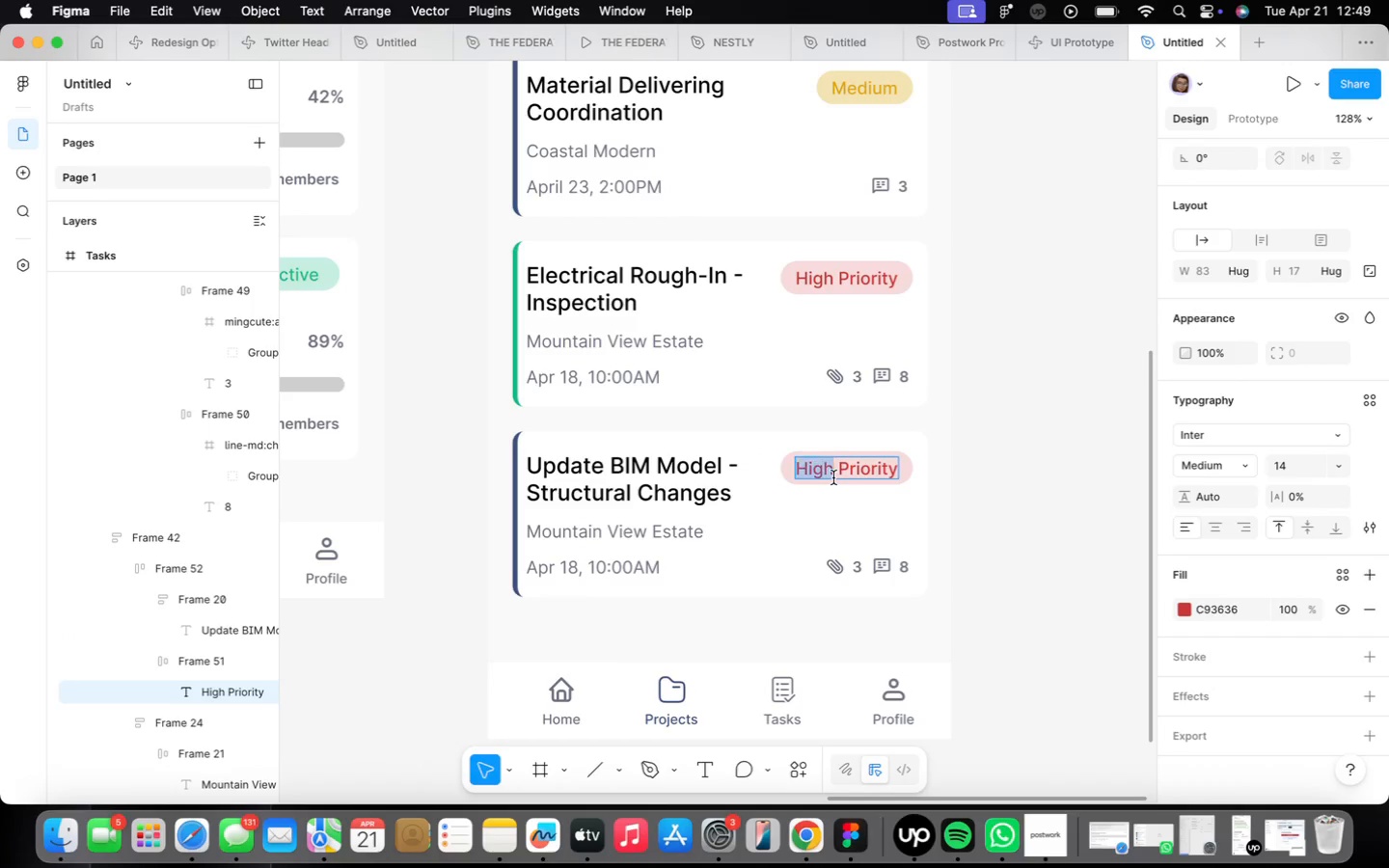 
triple_click([833, 477])
 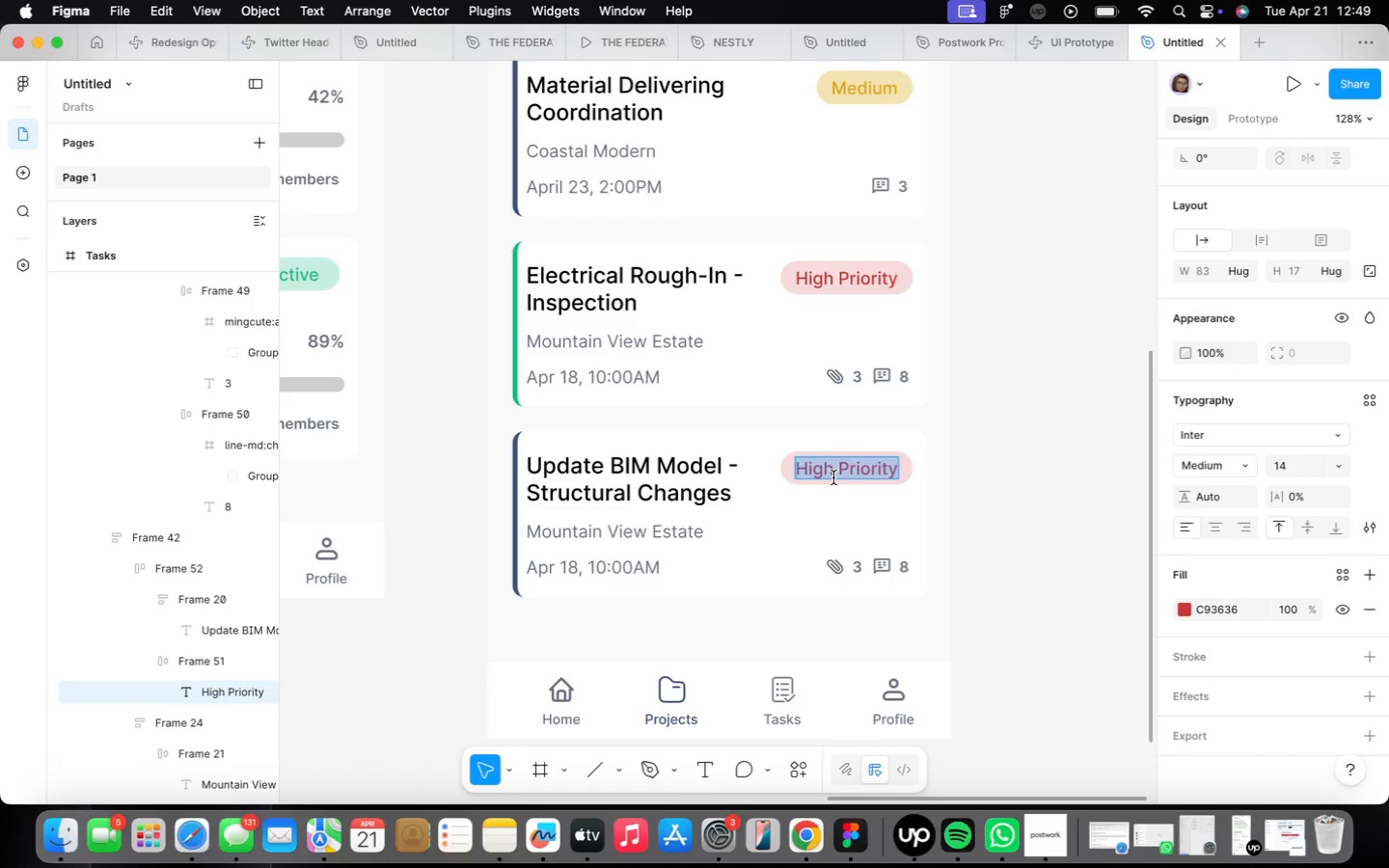 
type(Low)
 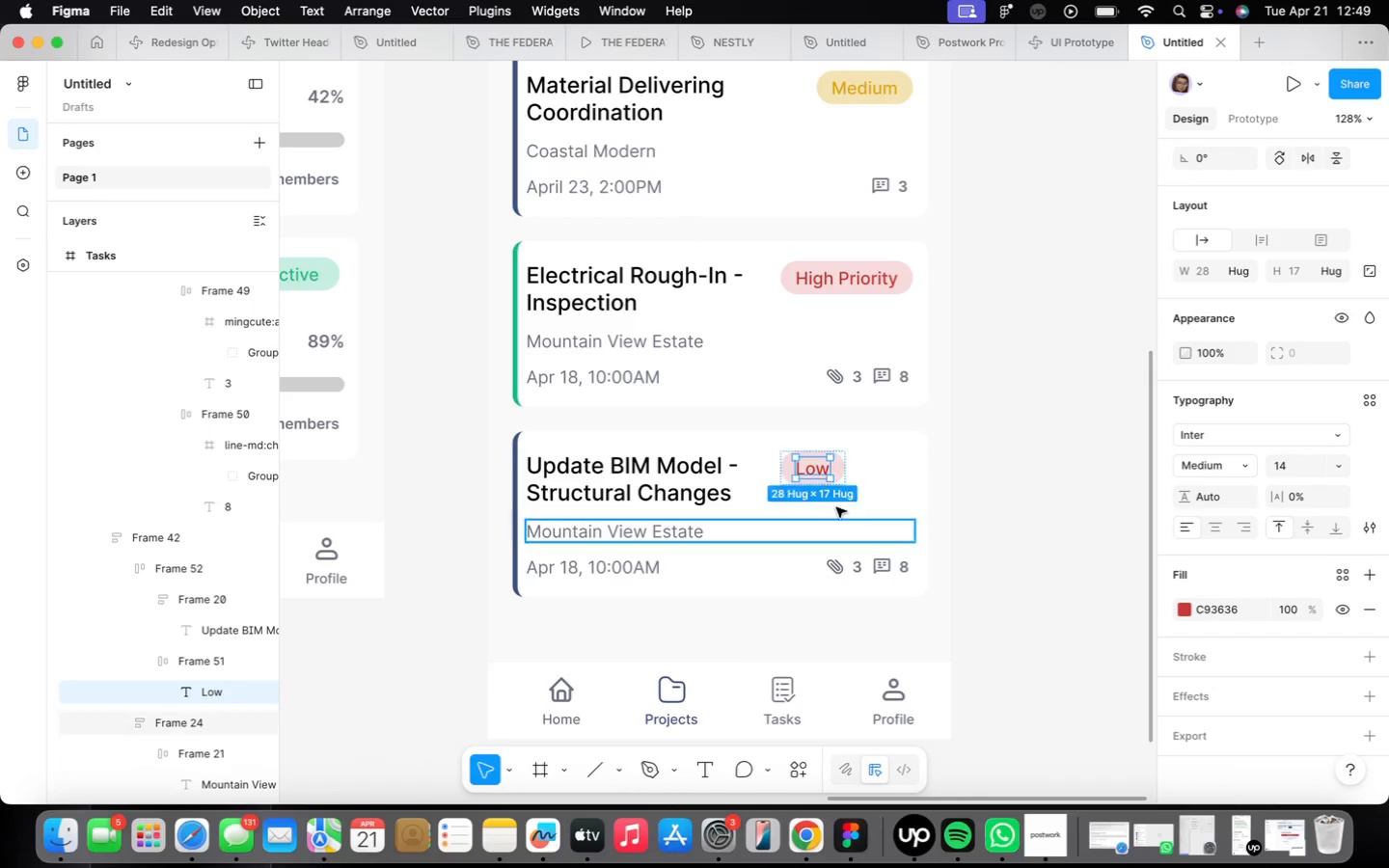 
double_click([740, 484])
 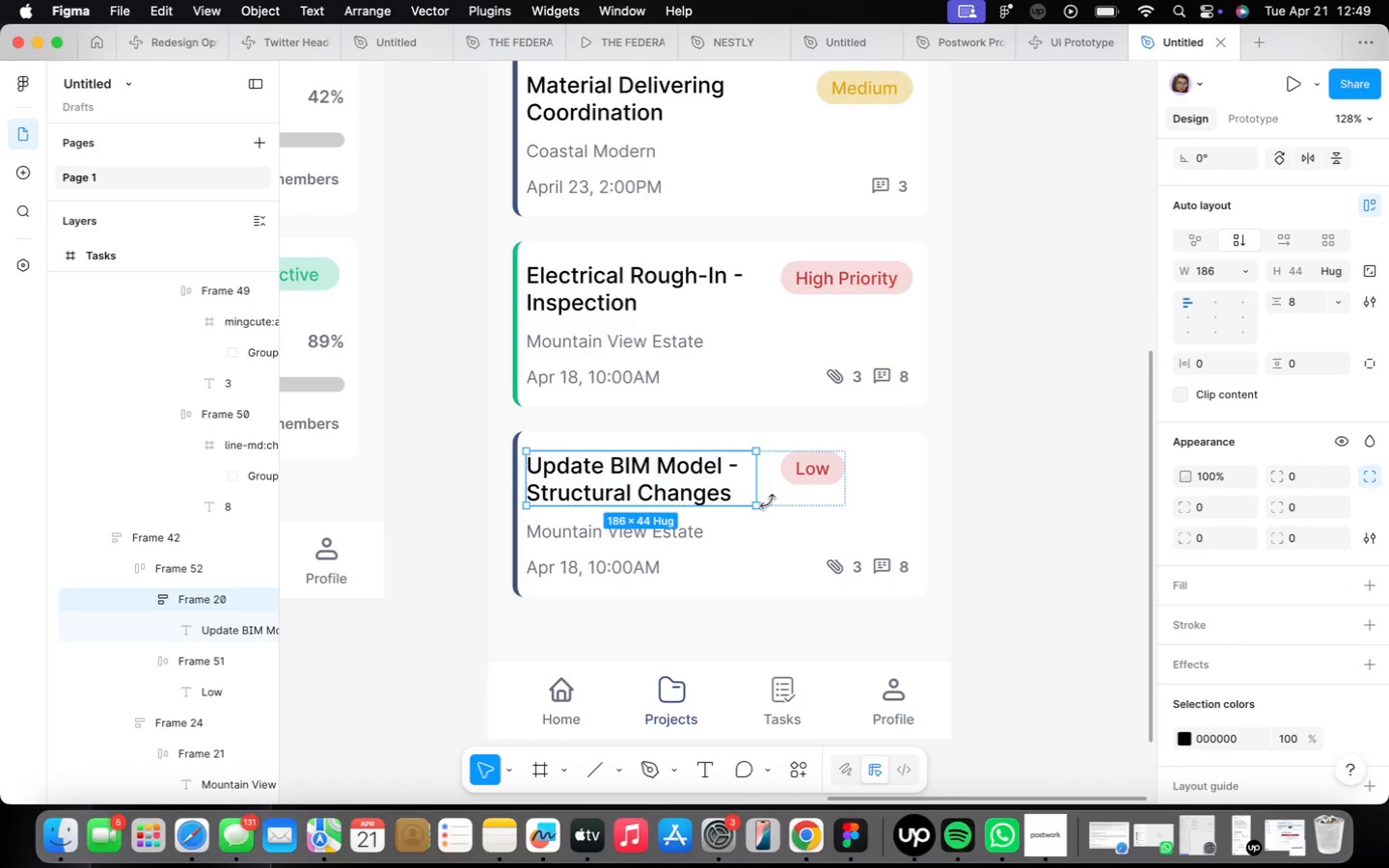 
left_click([773, 500])
 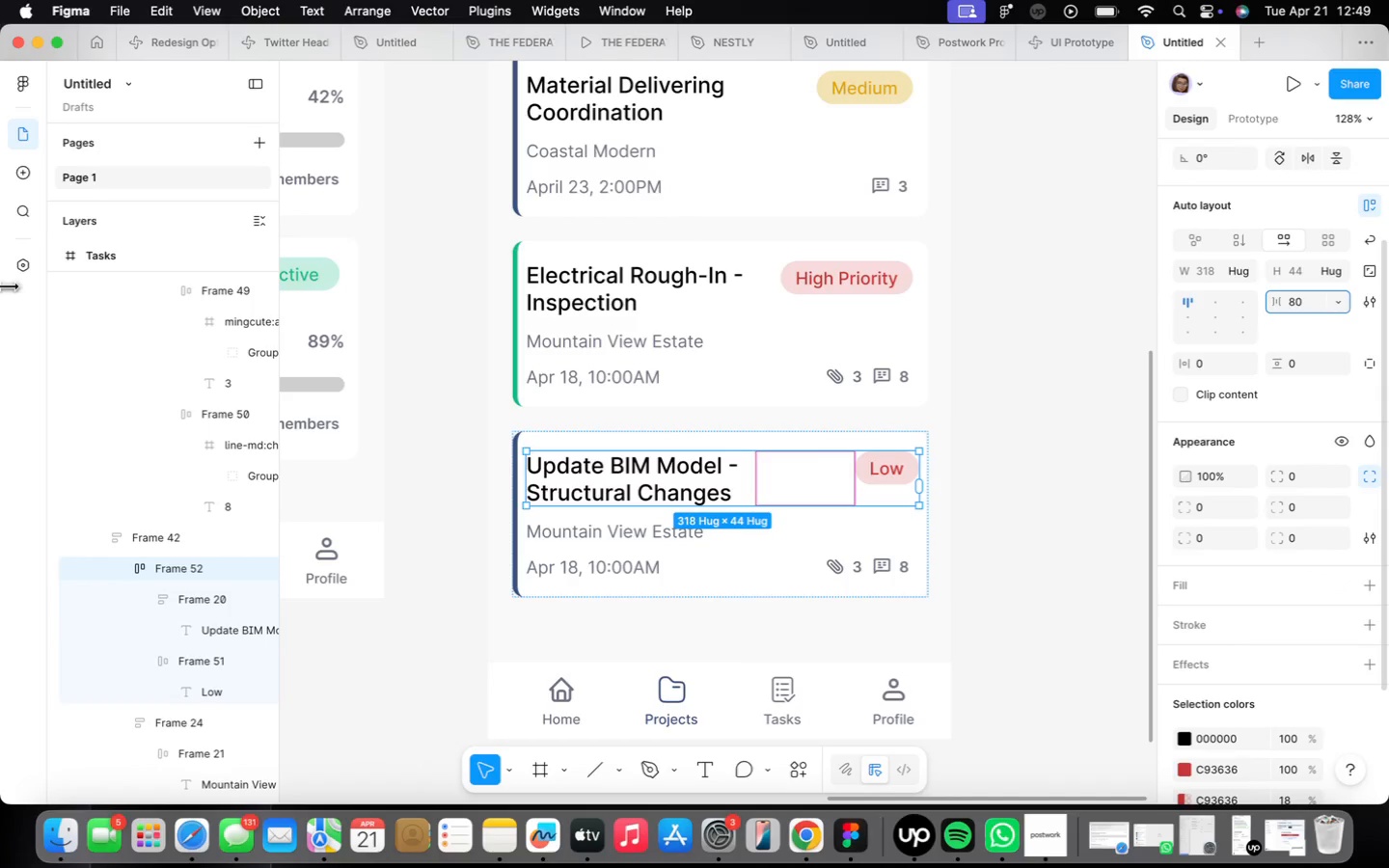 
left_click([1079, 457])
 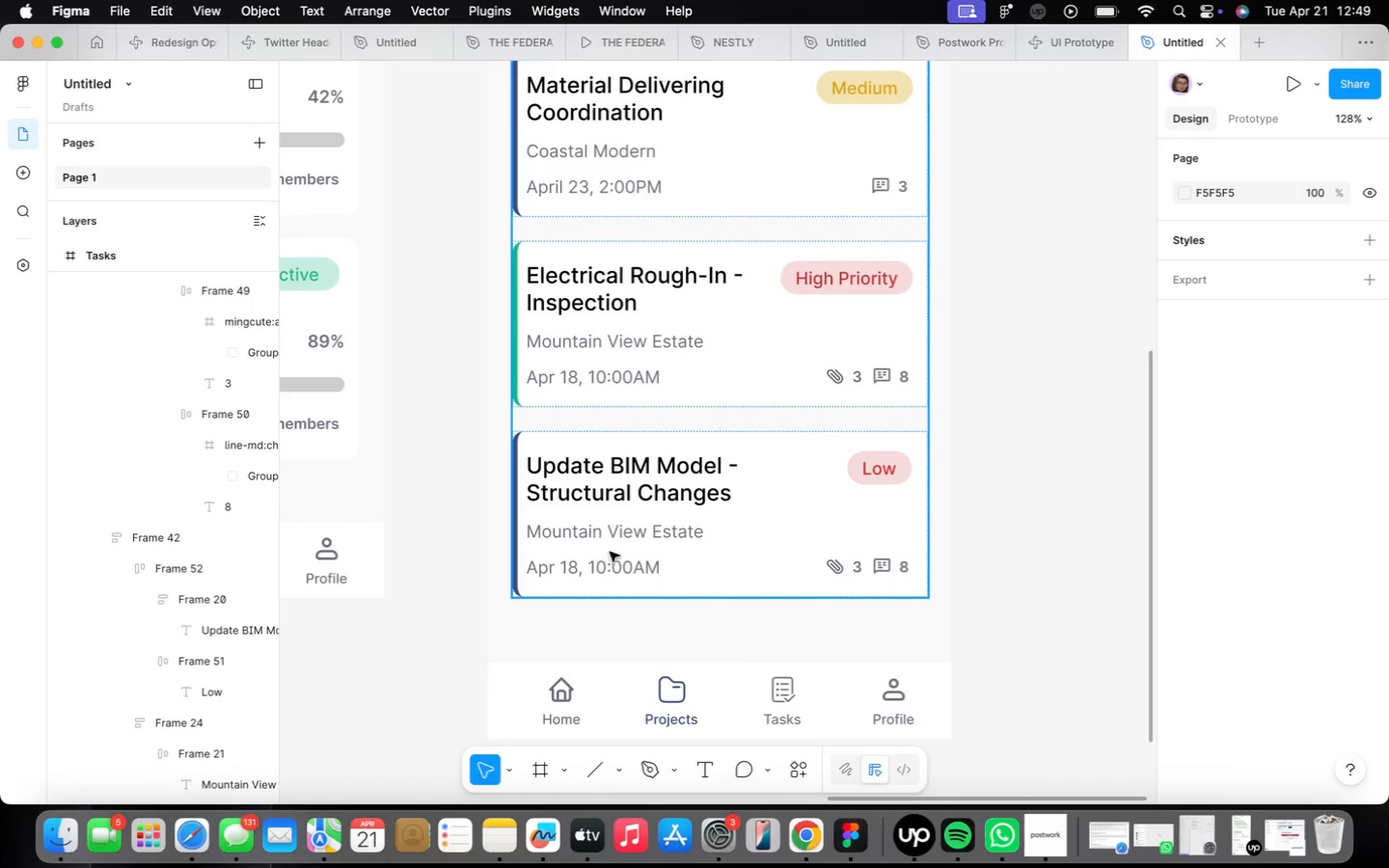 
double_click([609, 551])
 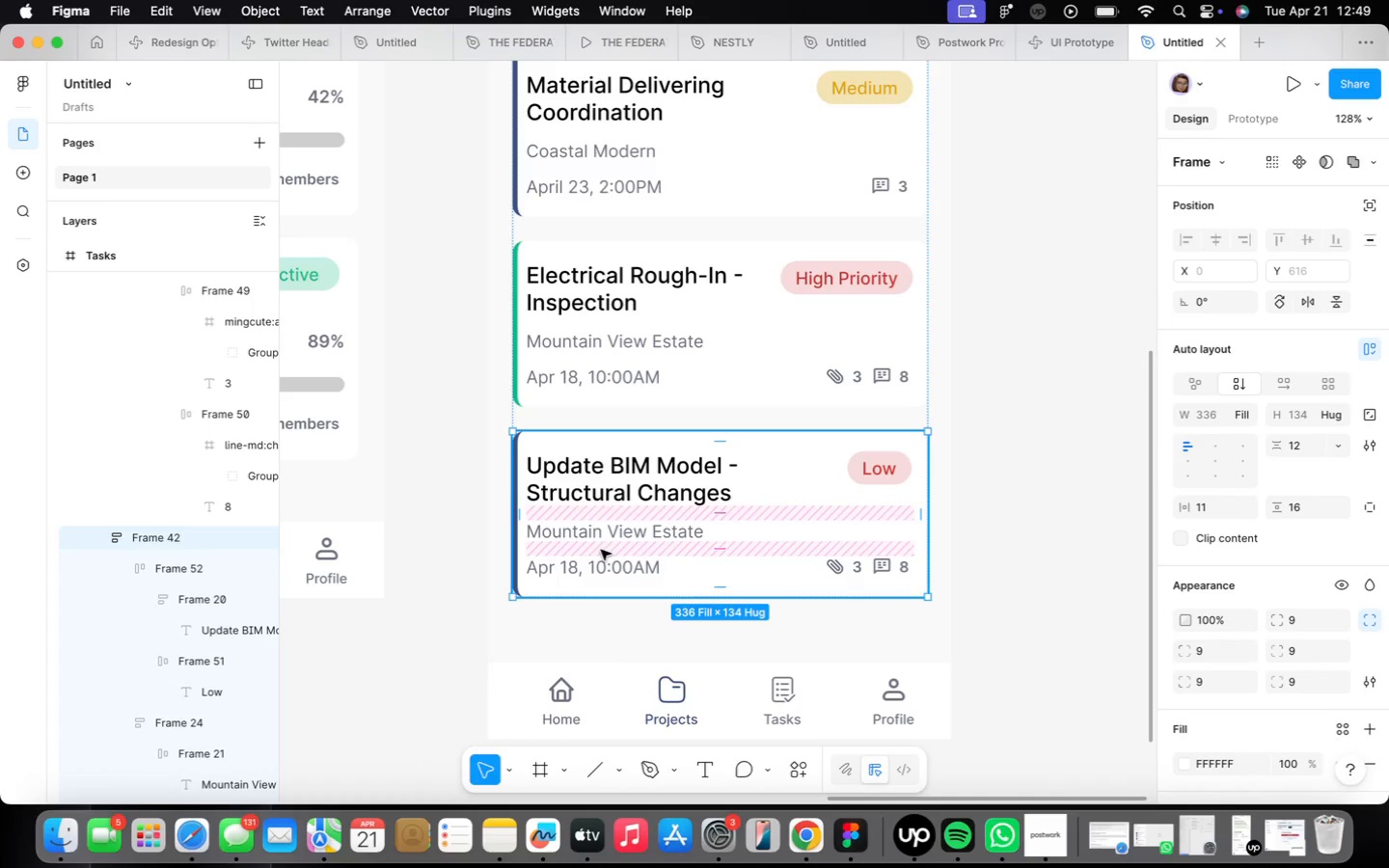 
left_click([612, 564])
 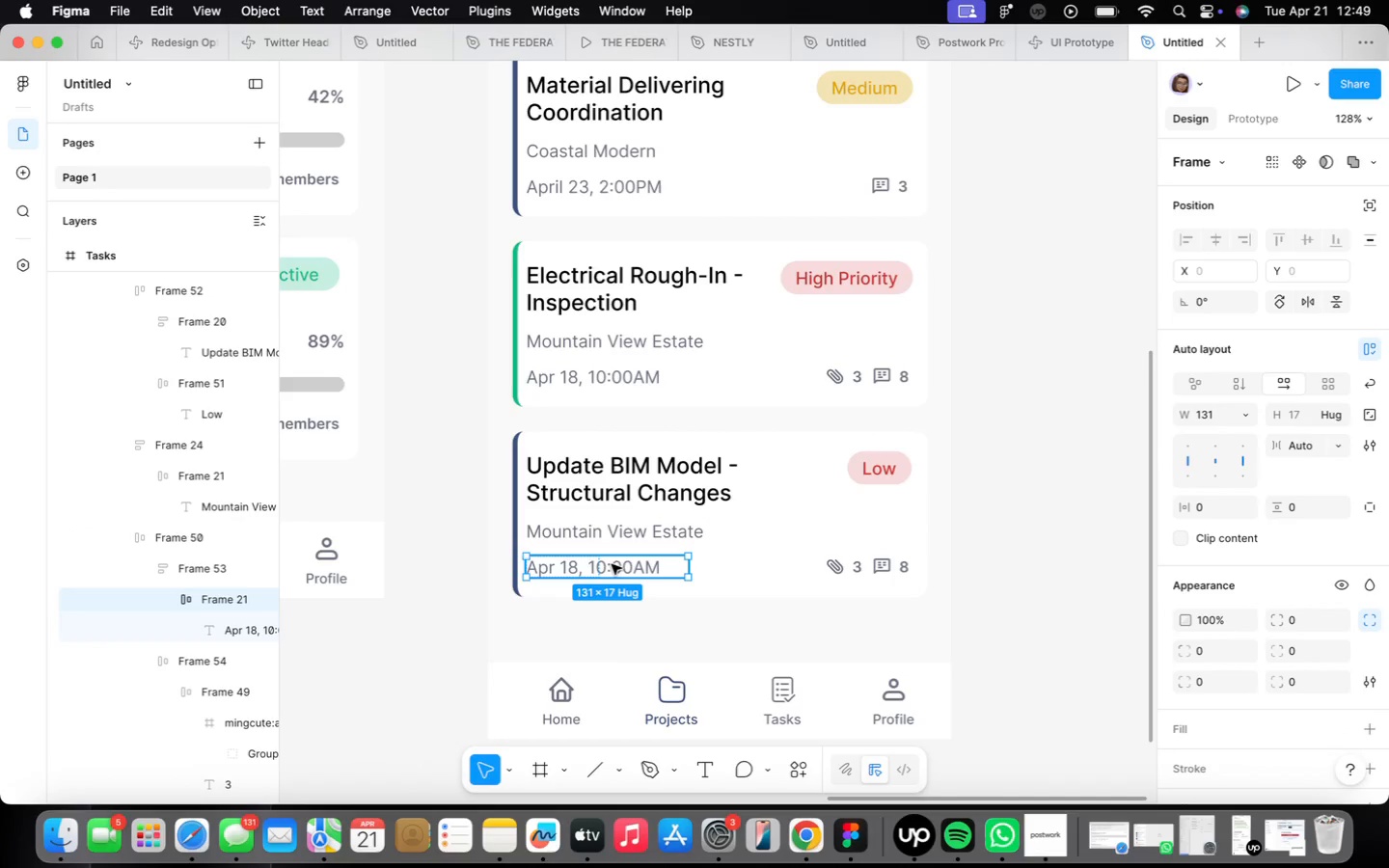 
left_click_drag(start_coordinate=[604, 567], to_coordinate=[601, 576])
 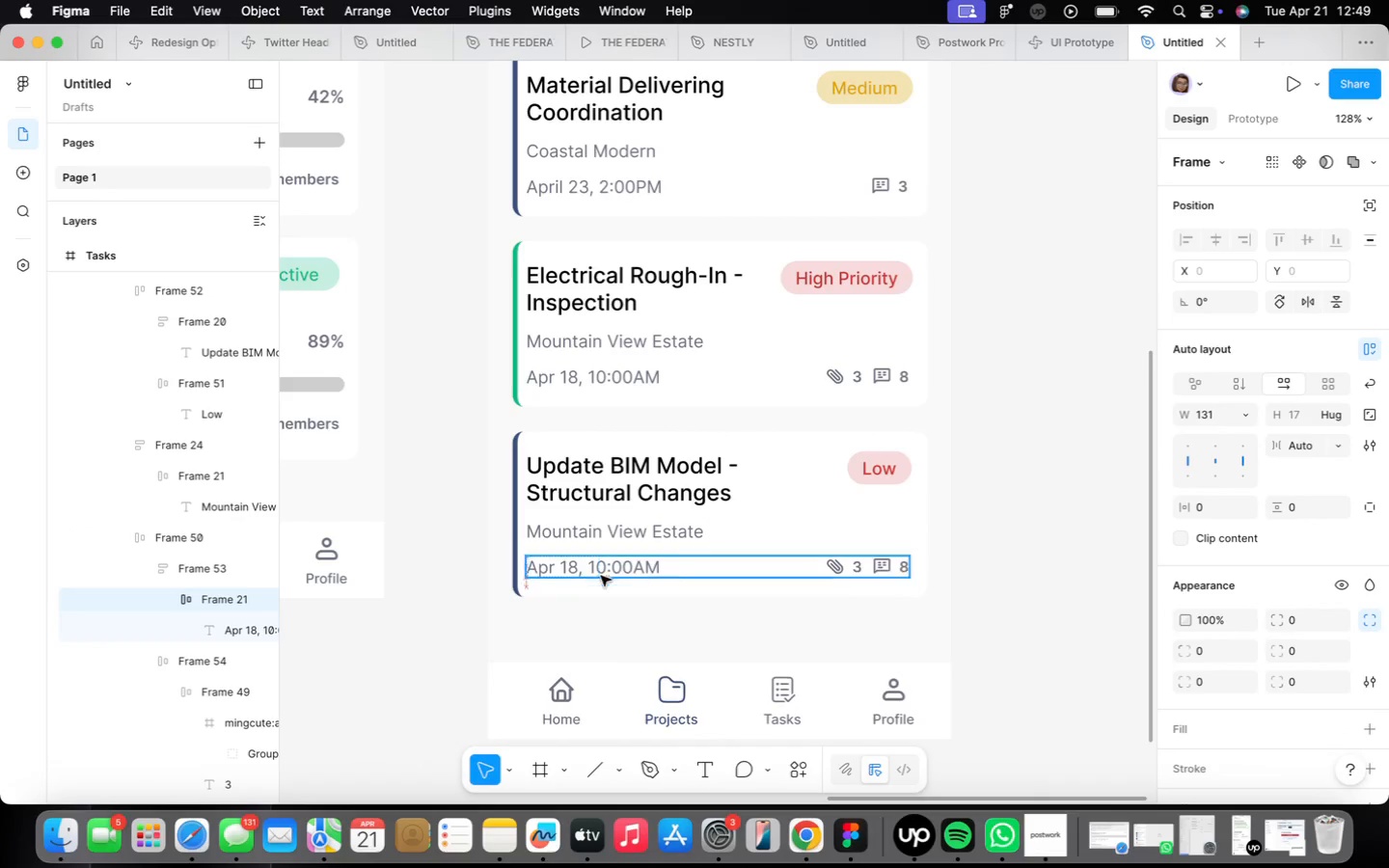 
double_click([598, 573])
 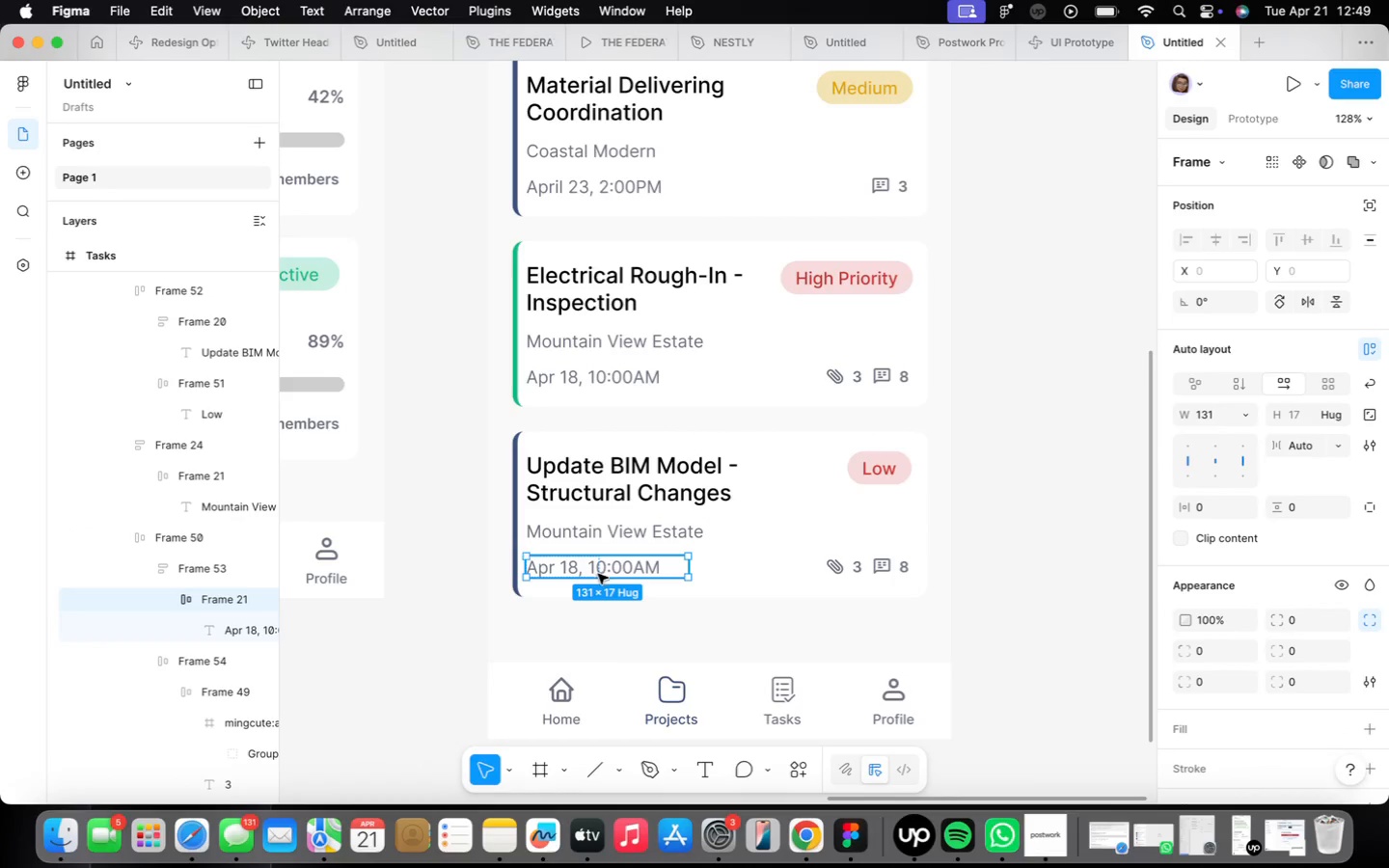 
triple_click([598, 578])
 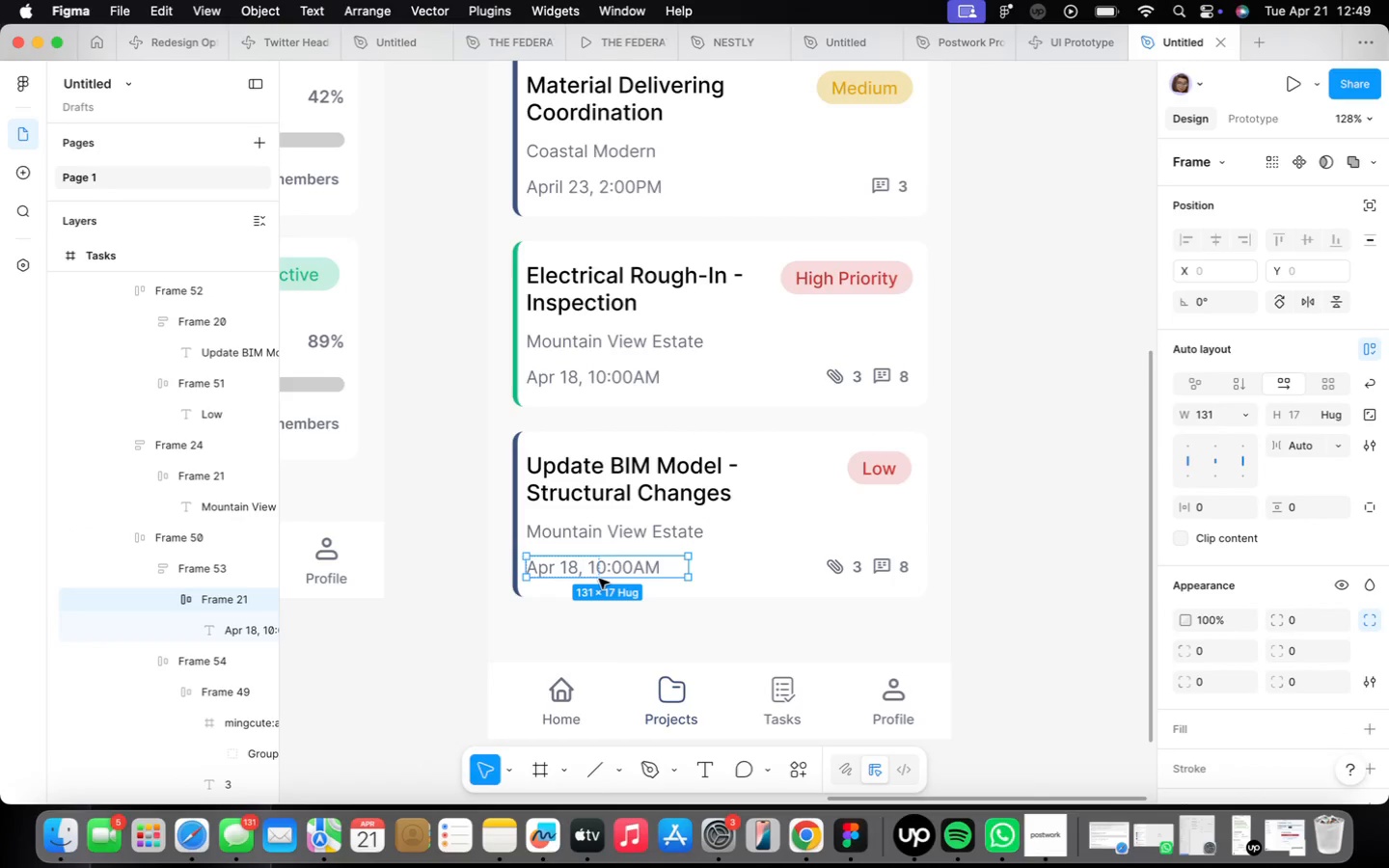 
triple_click([600, 580])
 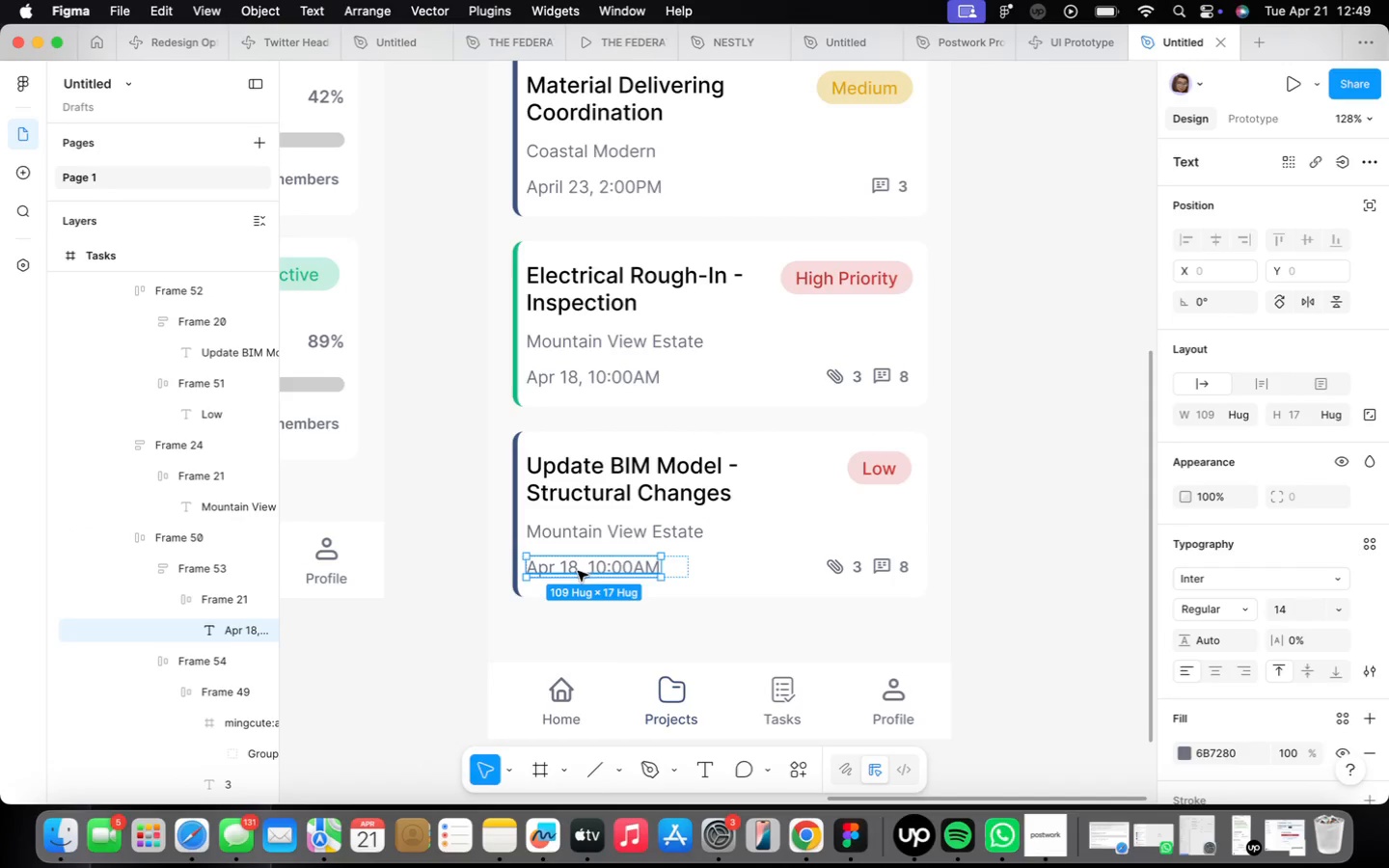 
double_click([578, 570])
 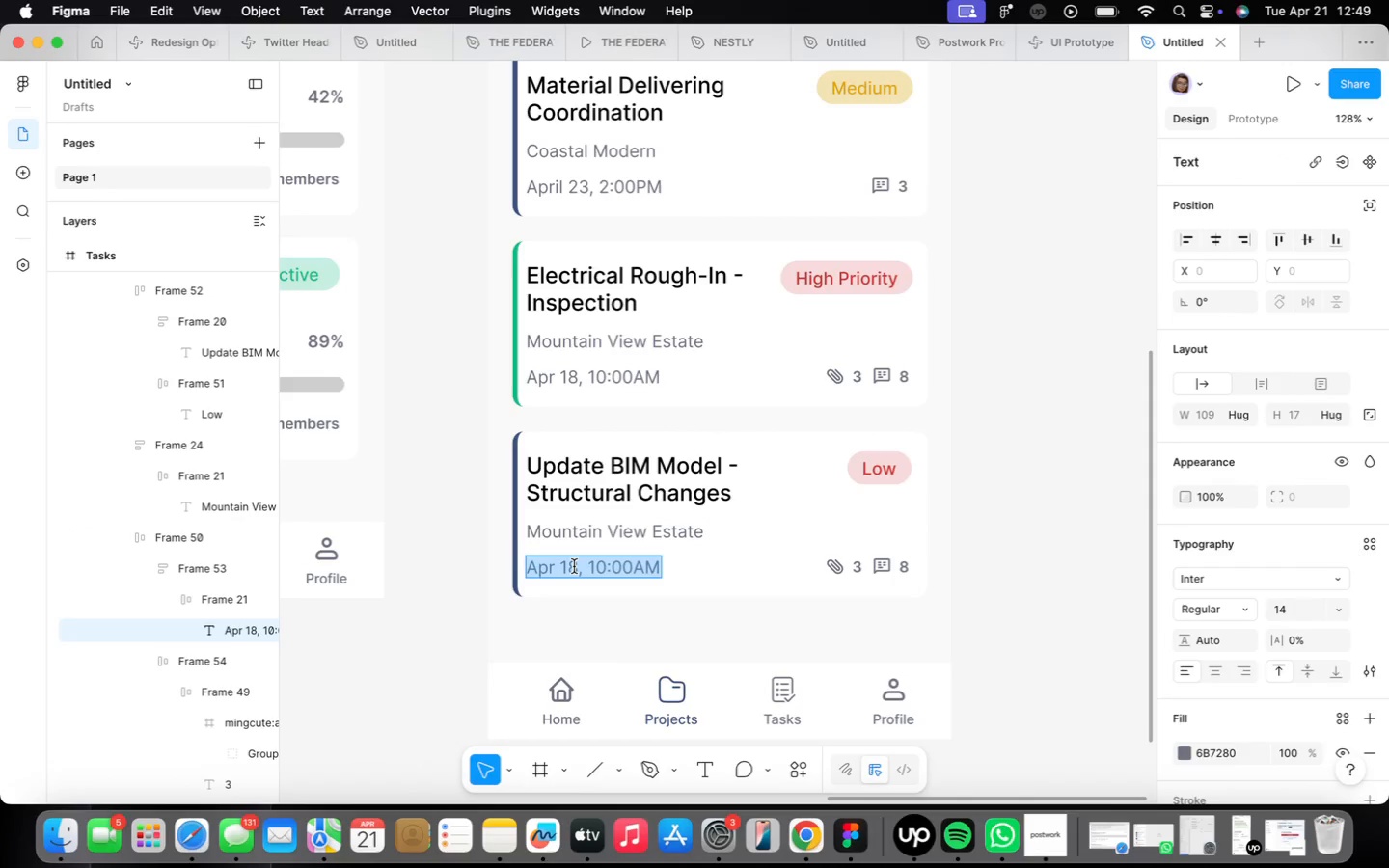 
left_click_drag(start_coordinate=[574, 566], to_coordinate=[495, 565])
 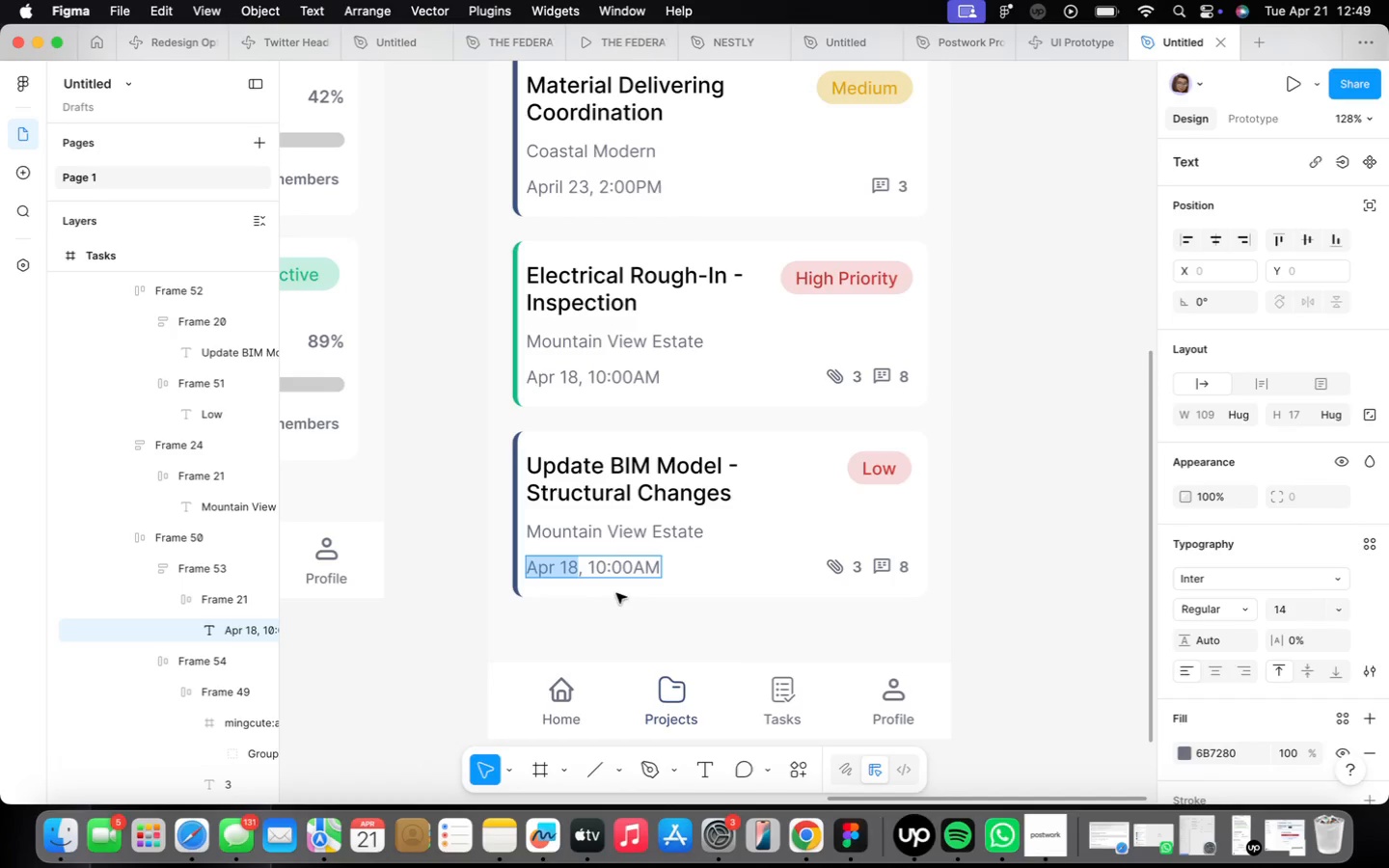 
left_click_drag(start_coordinate=[559, 570], to_coordinate=[577, 575])
 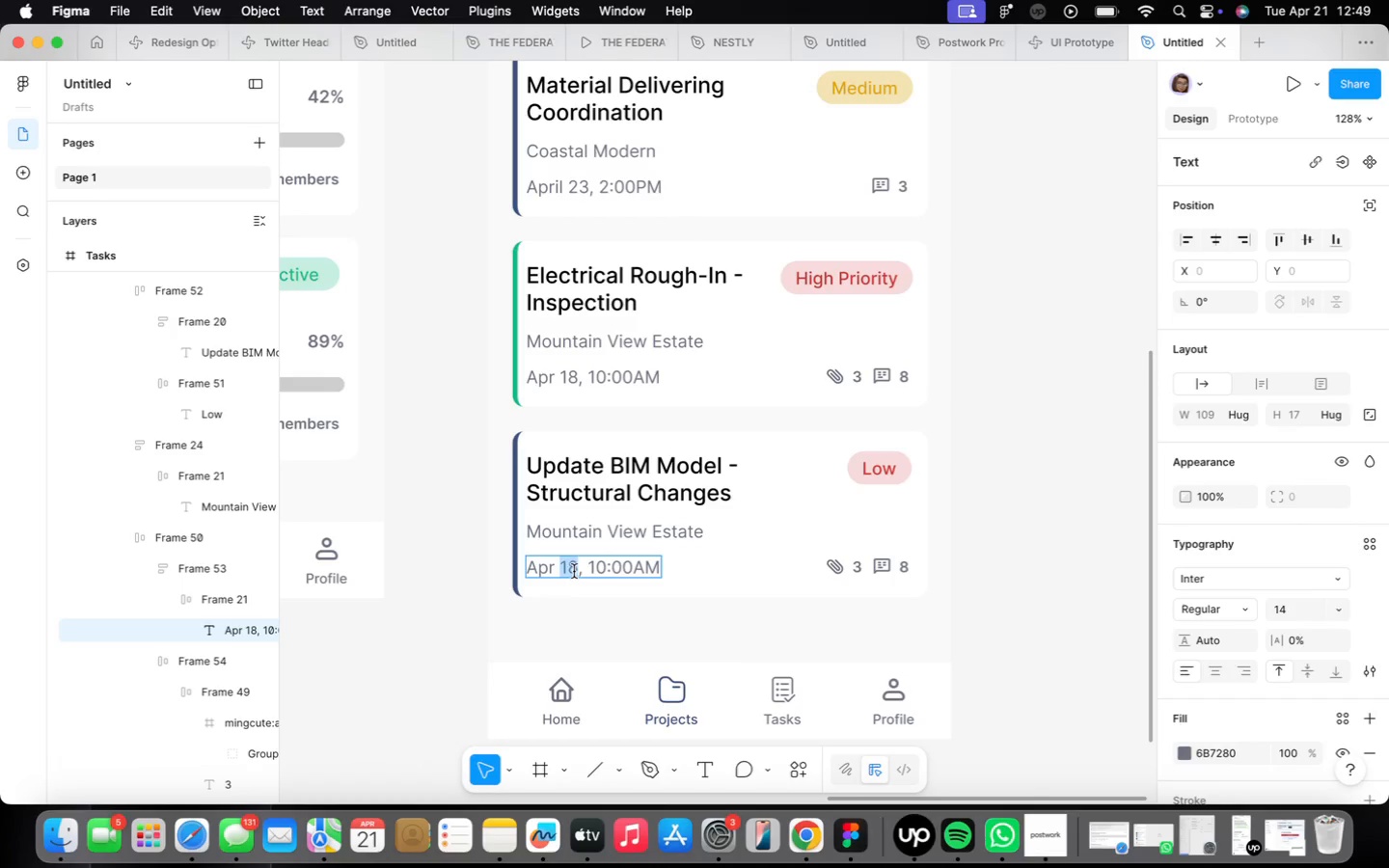 
type(25)
 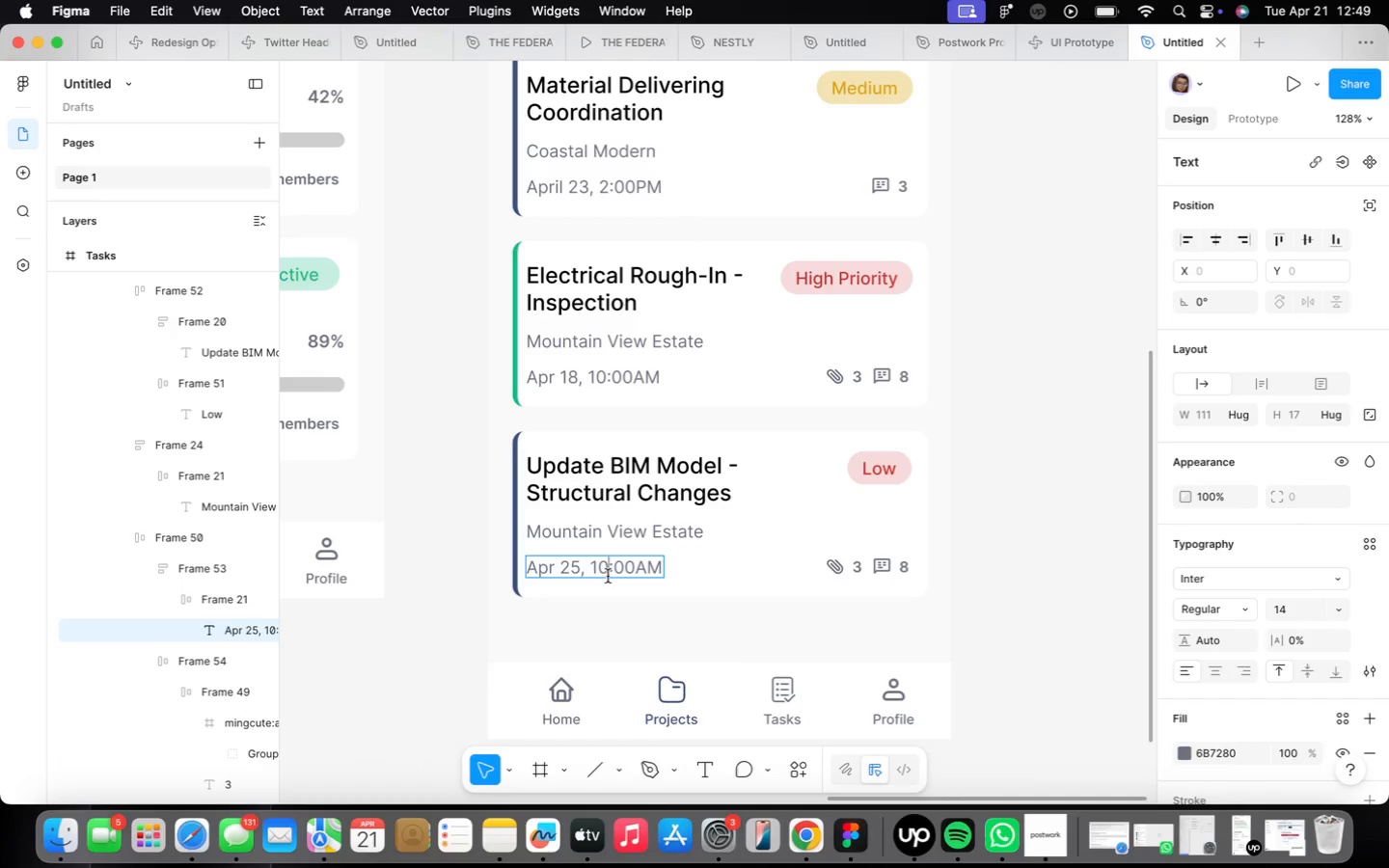 
key(Backspace)
 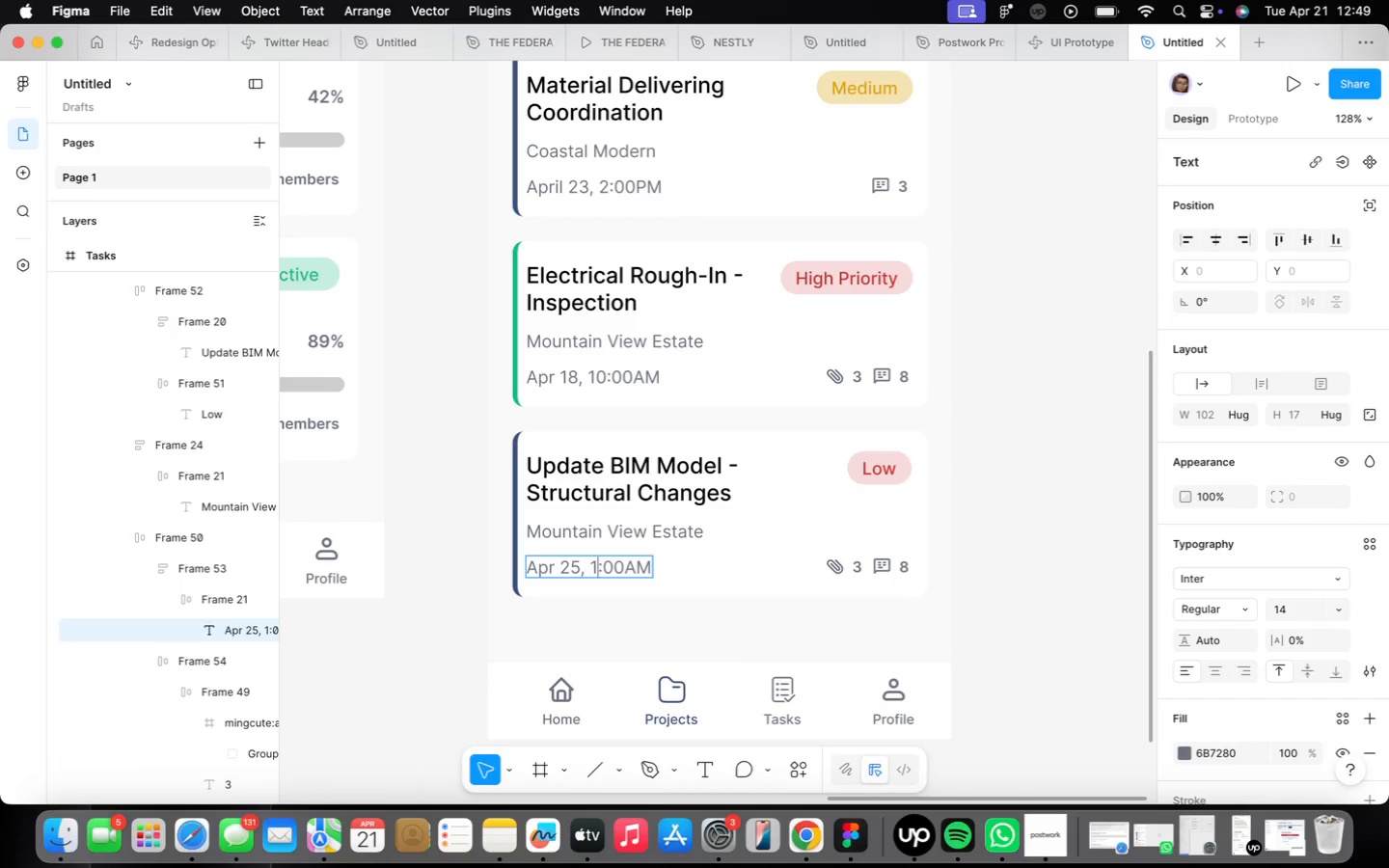 
key(5)
 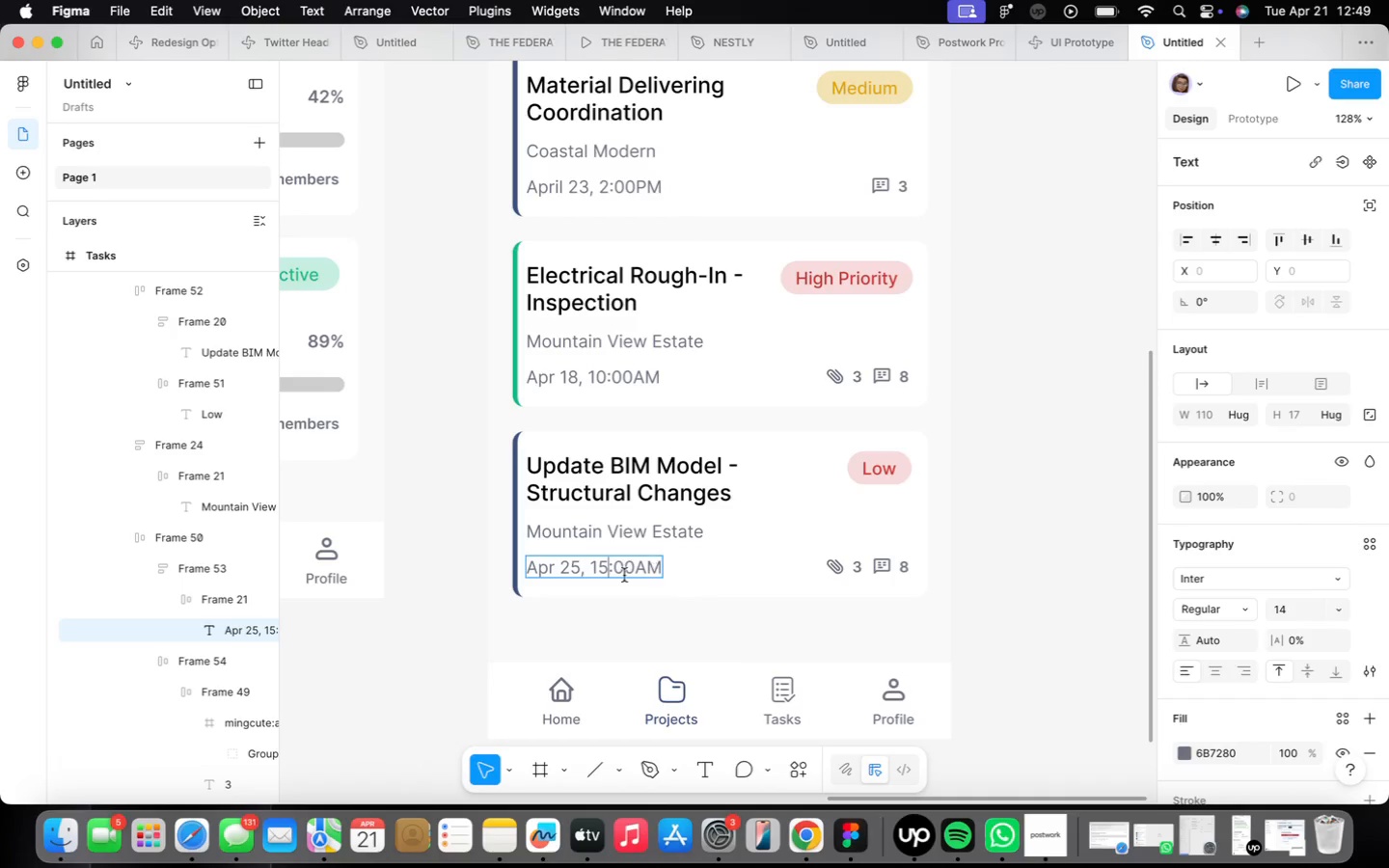 
key(ArrowLeft)
 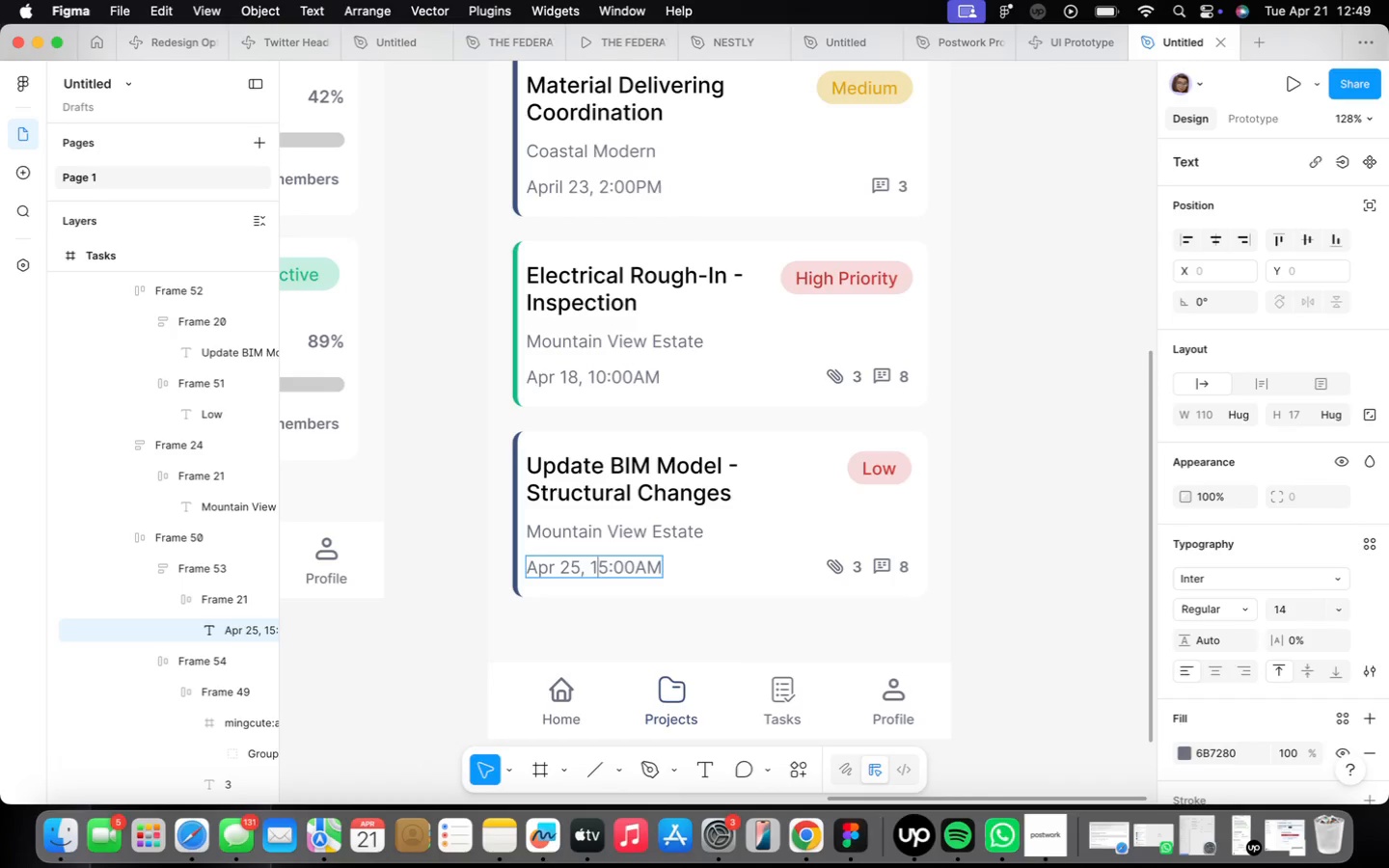 
key(Backspace)
 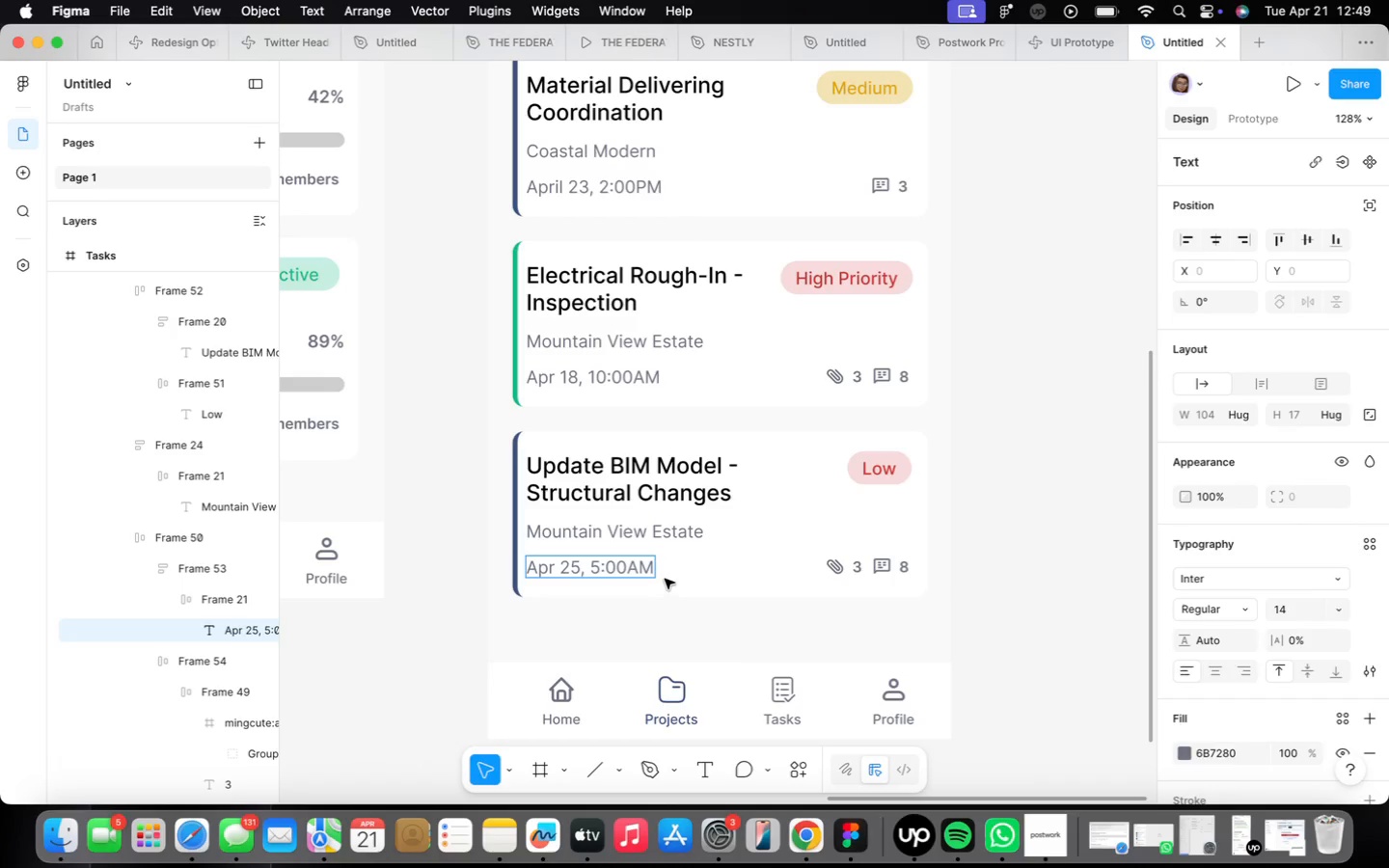 
left_click([644, 577])
 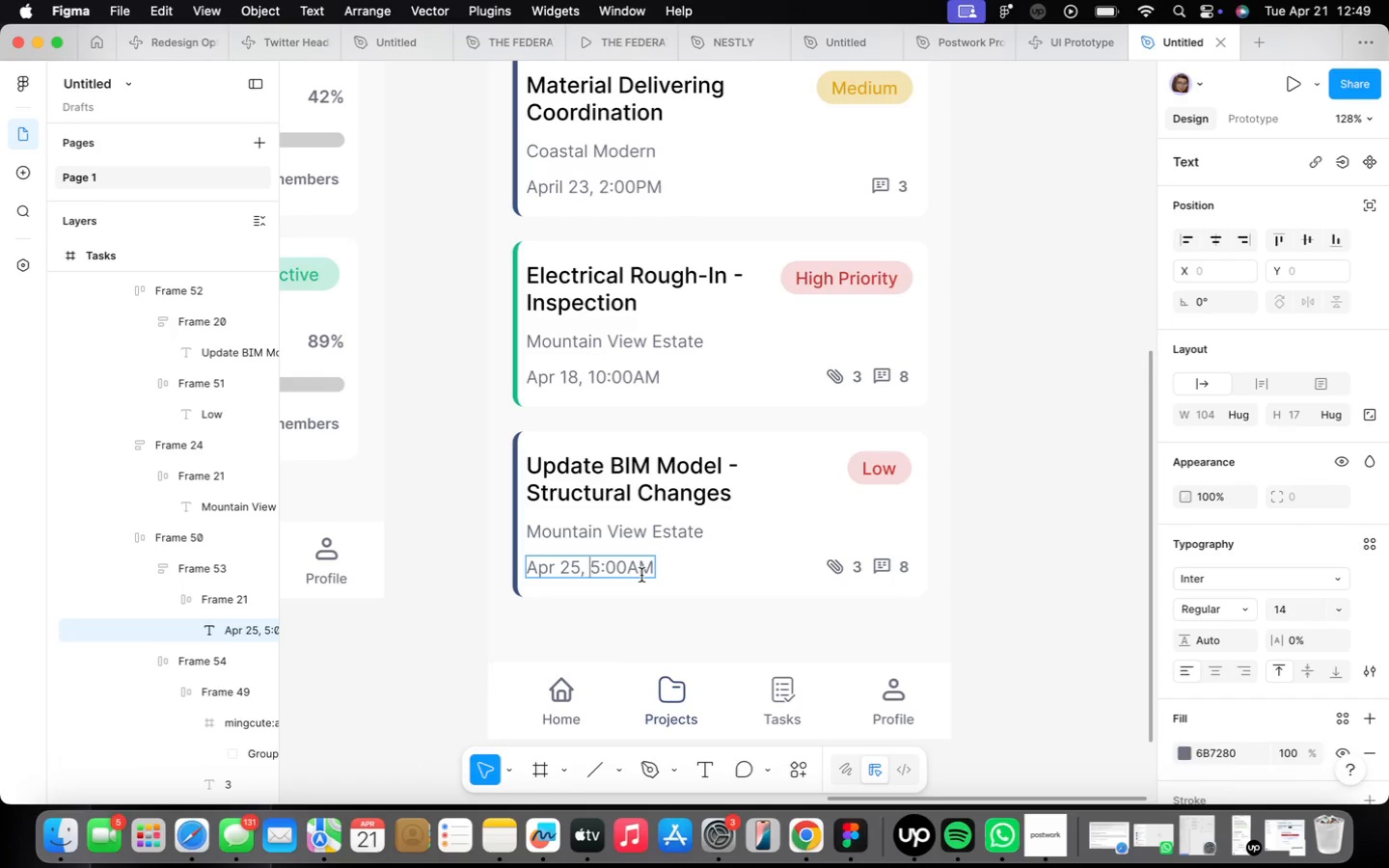 
left_click([641, 575])
 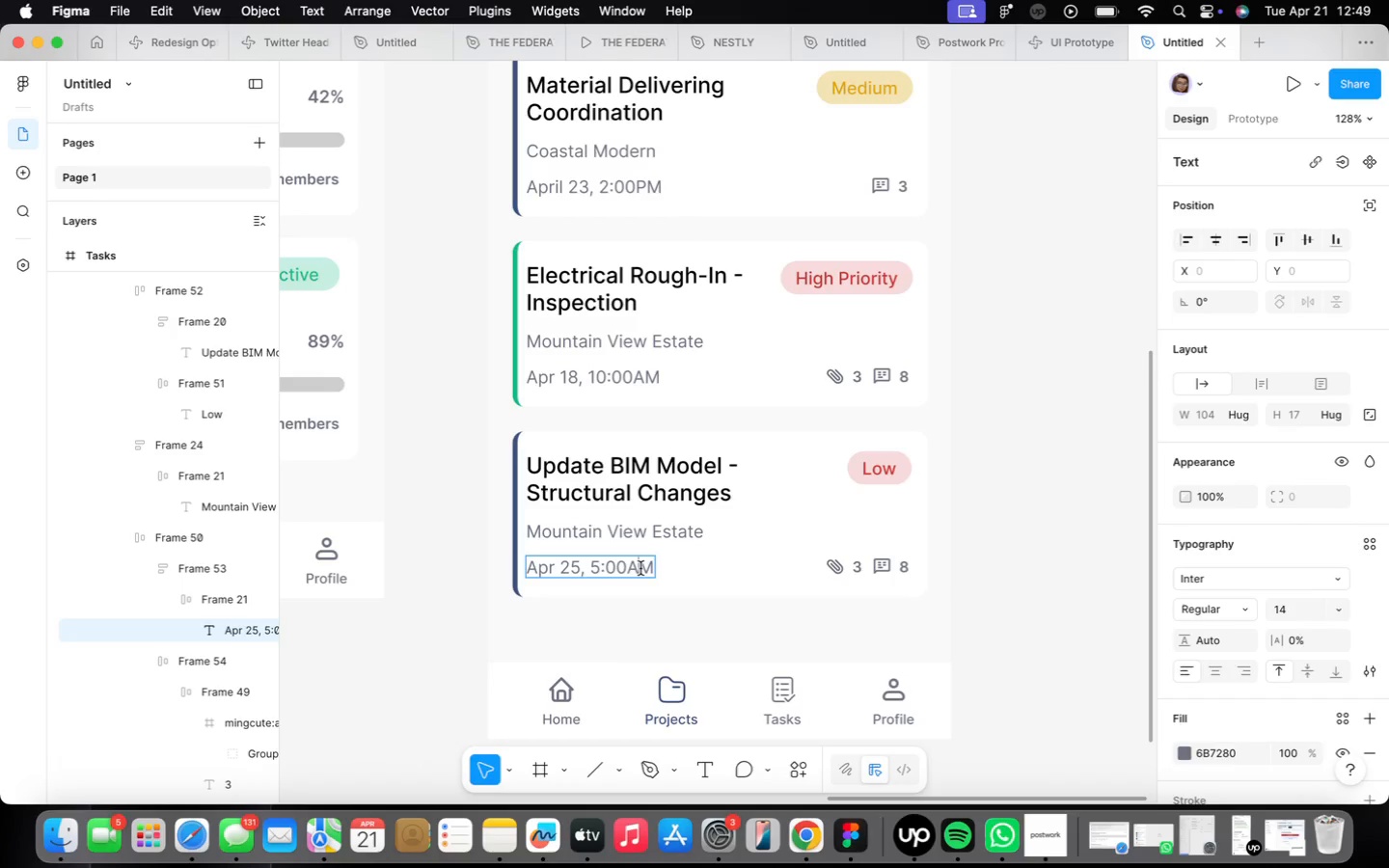 
key(Backspace)
 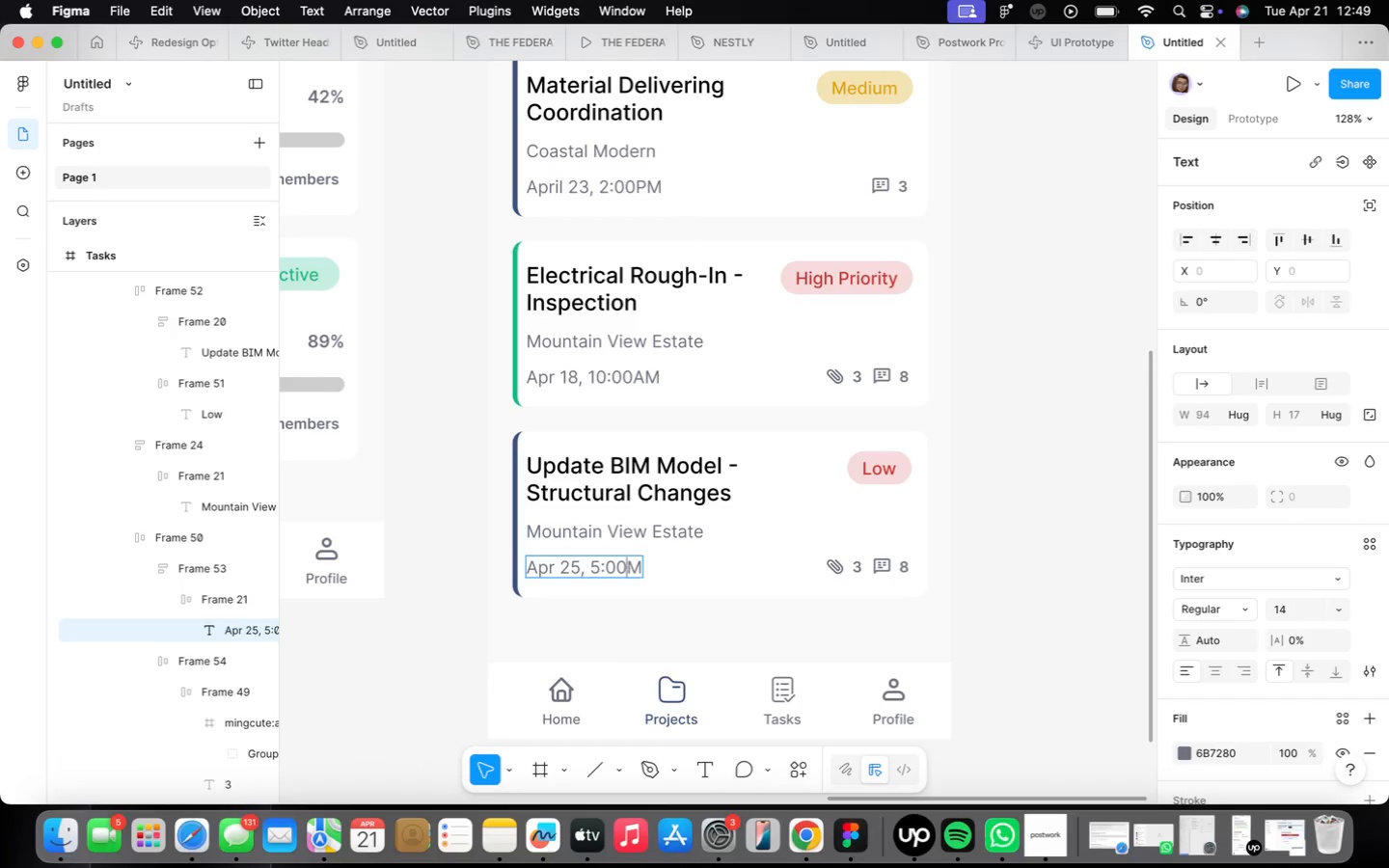 
key(CapsLock)
 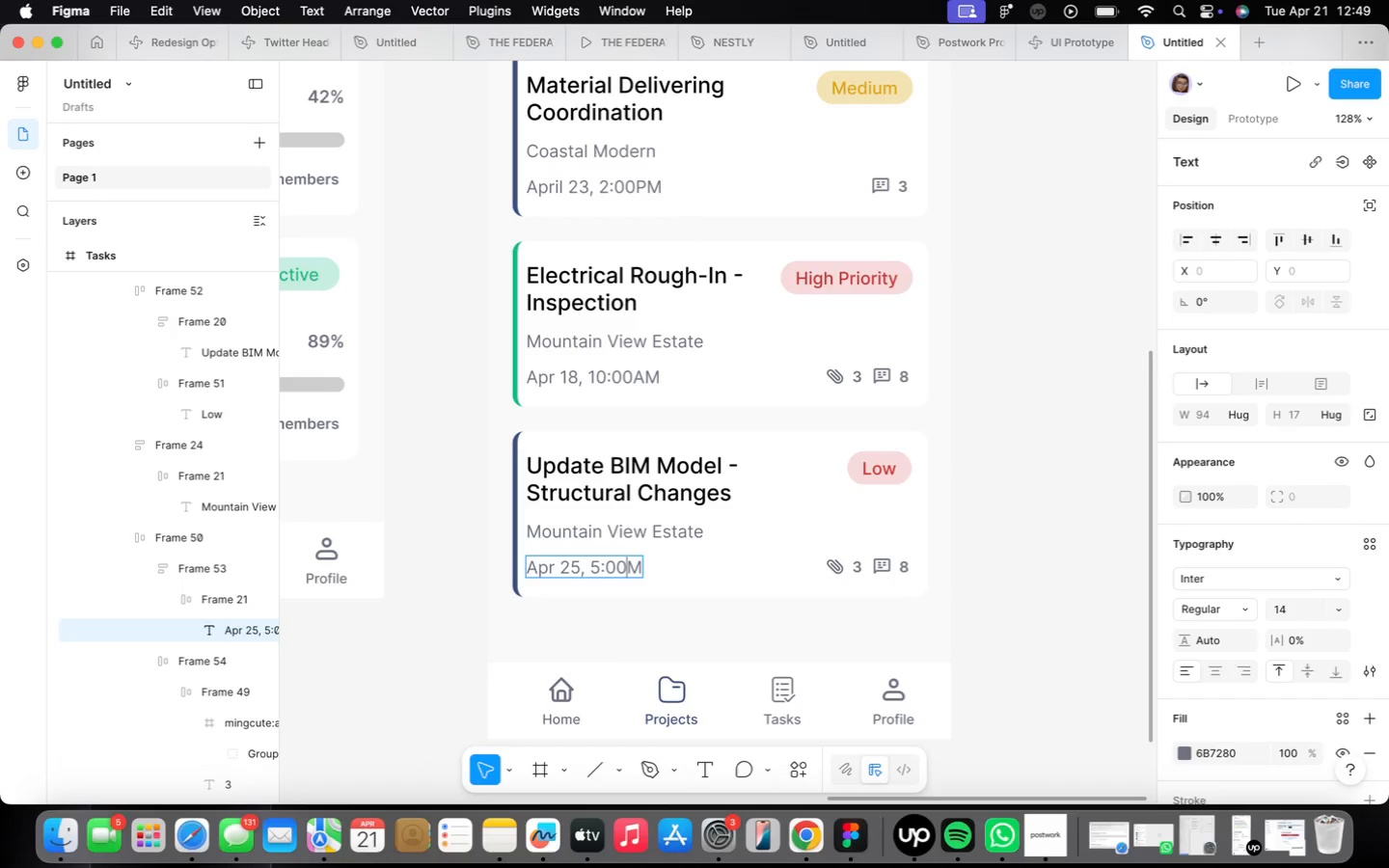 
key(P)
 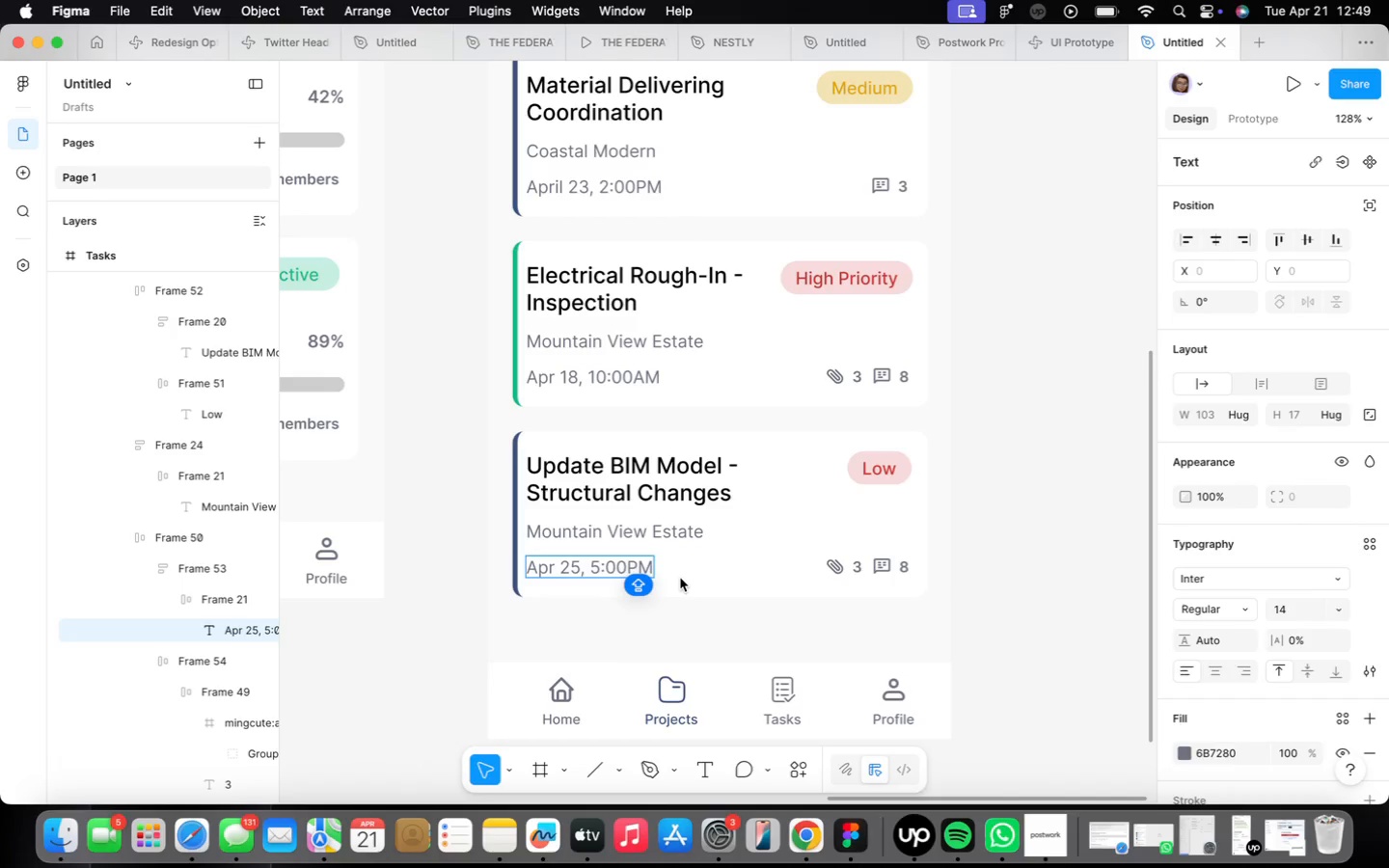 
key(CapsLock)
 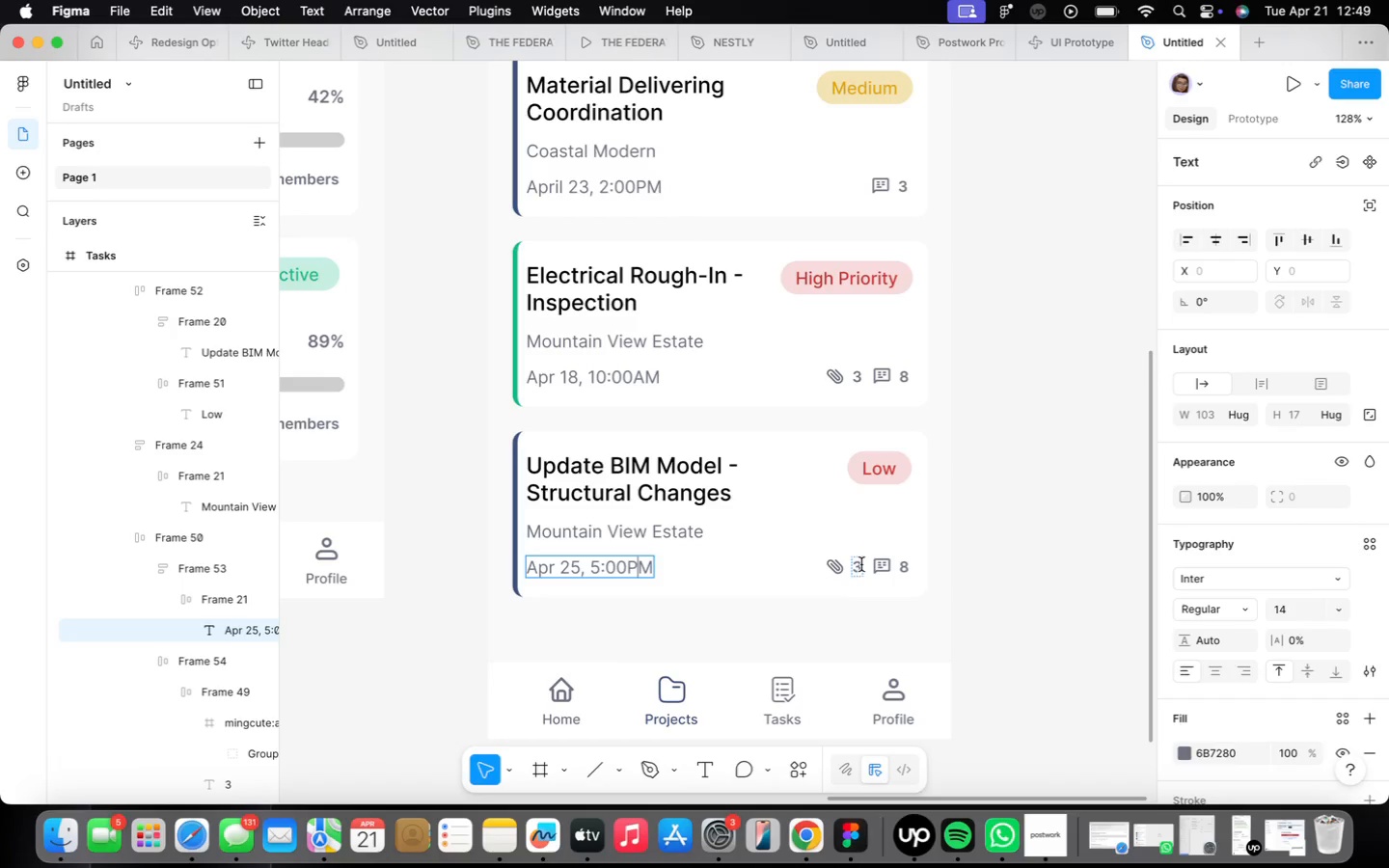 
double_click([861, 564])
 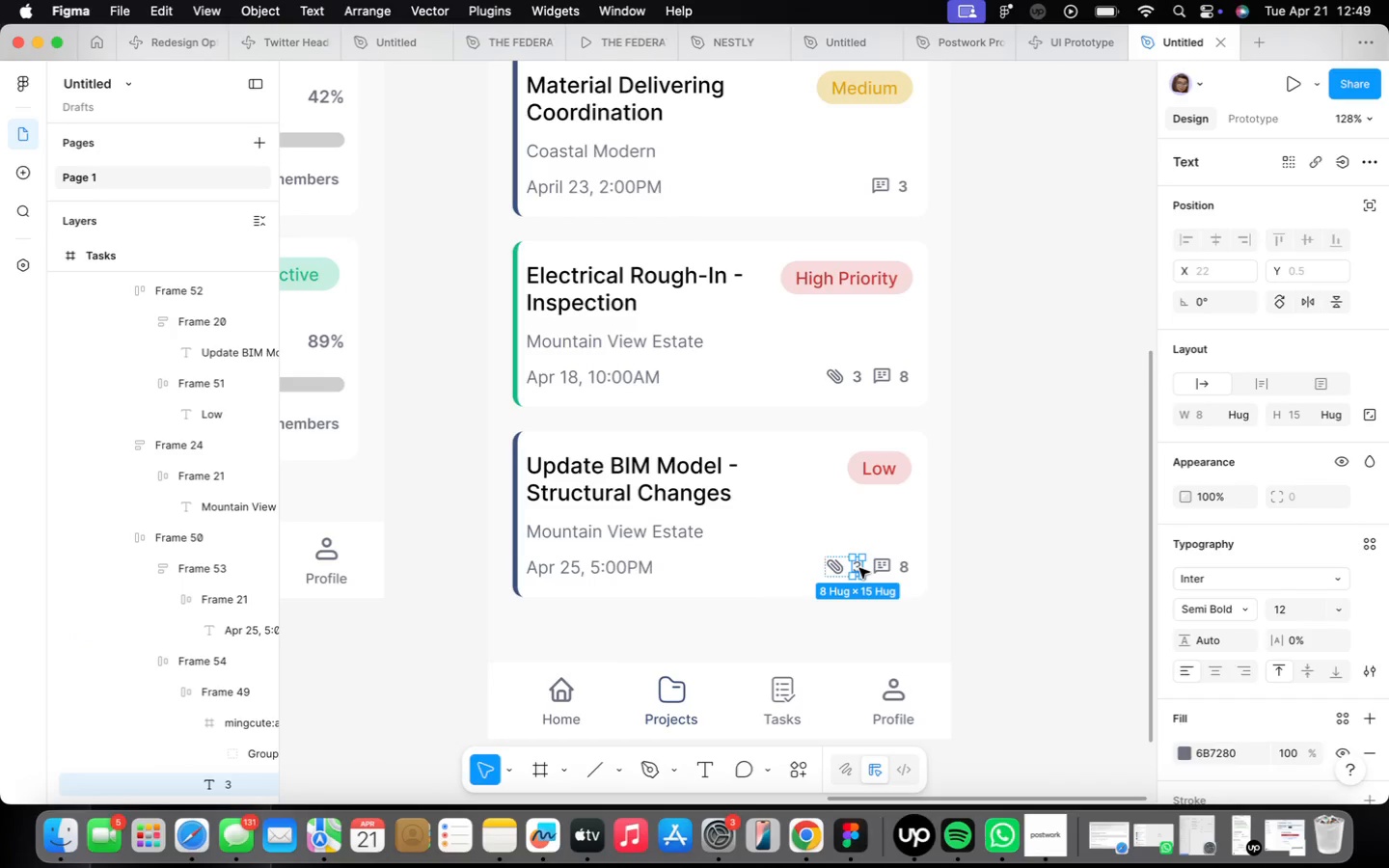 
double_click([859, 568])
 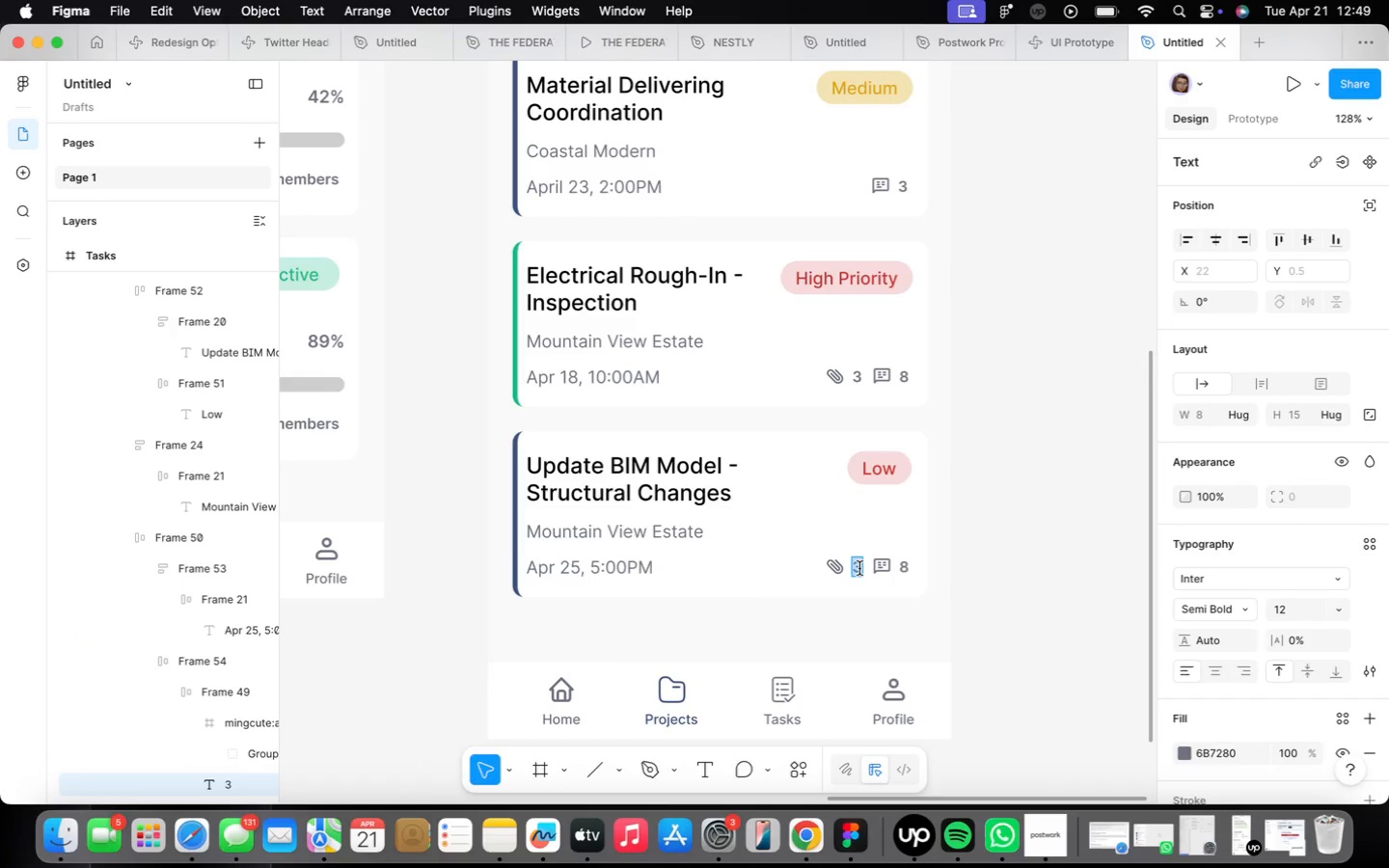 
key(1)
 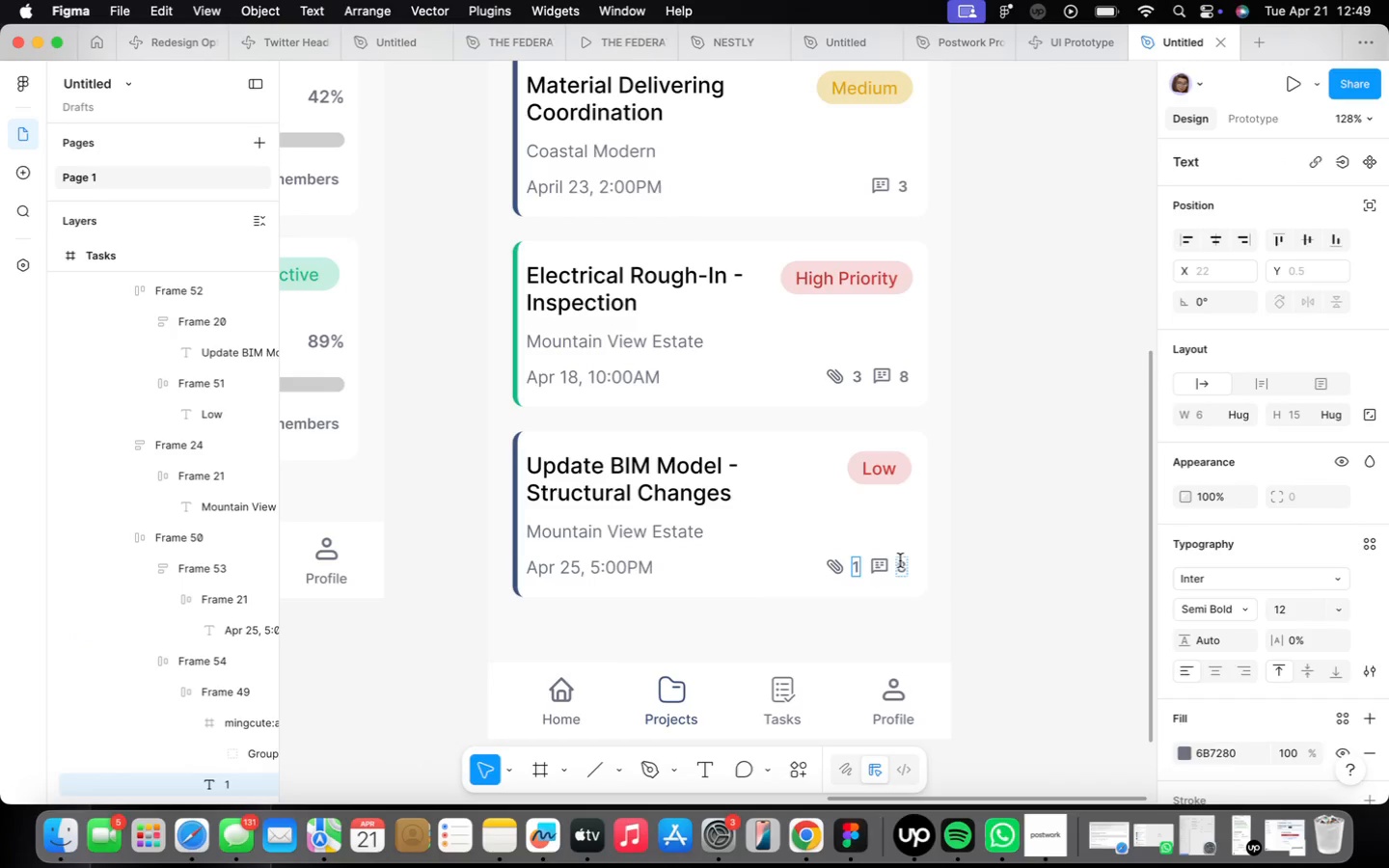 
left_click([902, 564])
 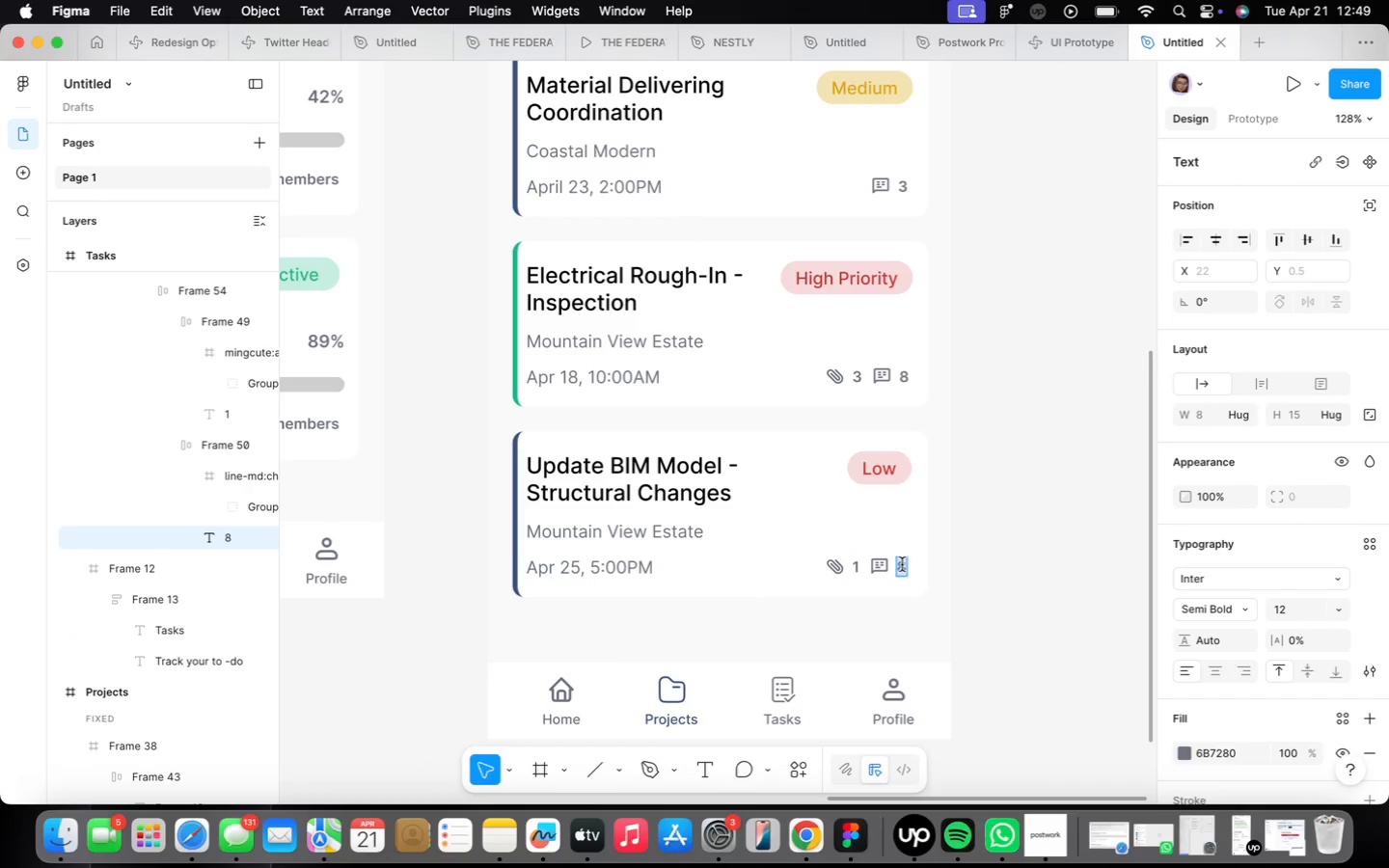 
key(1)
 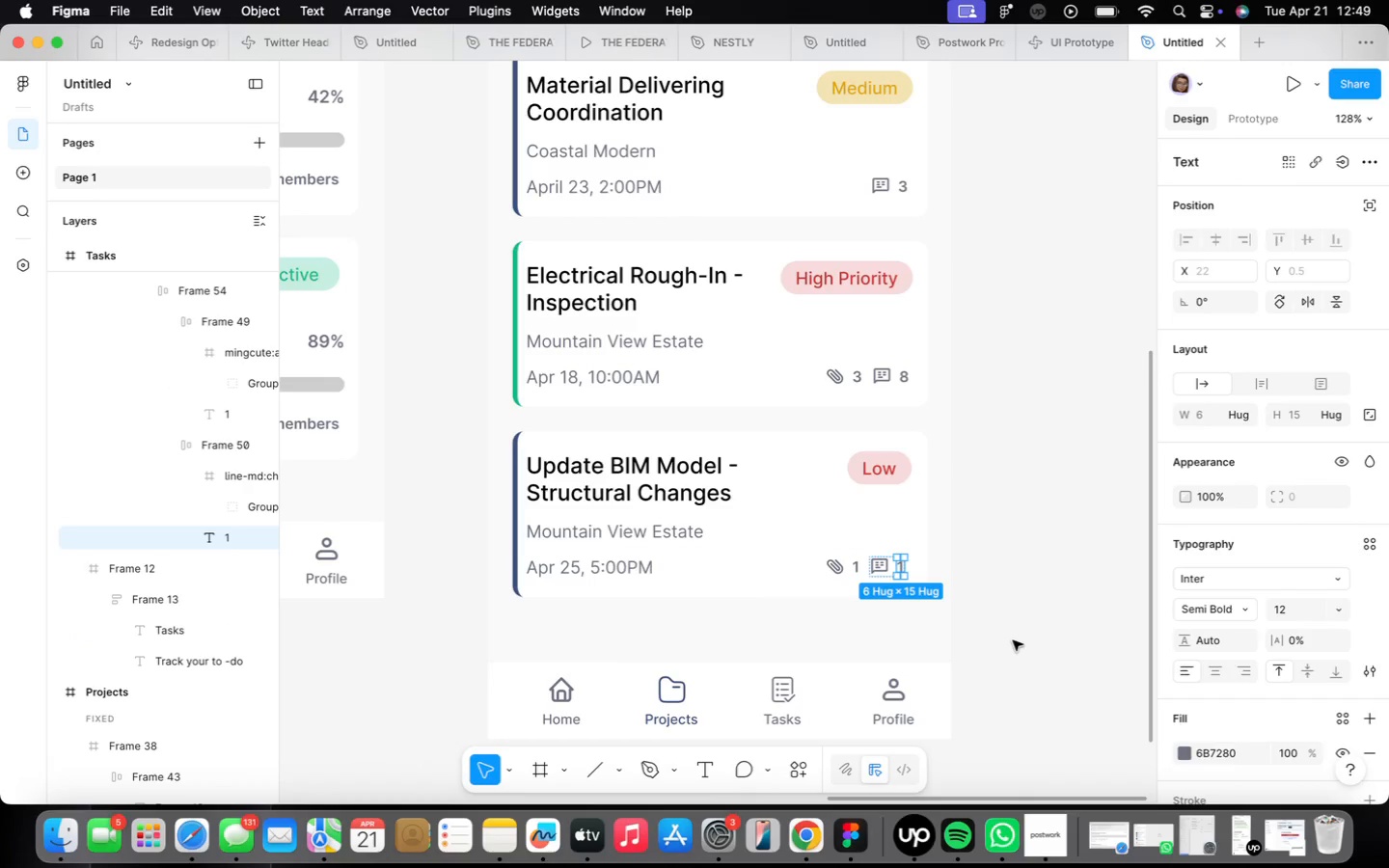 
double_click([1006, 643])
 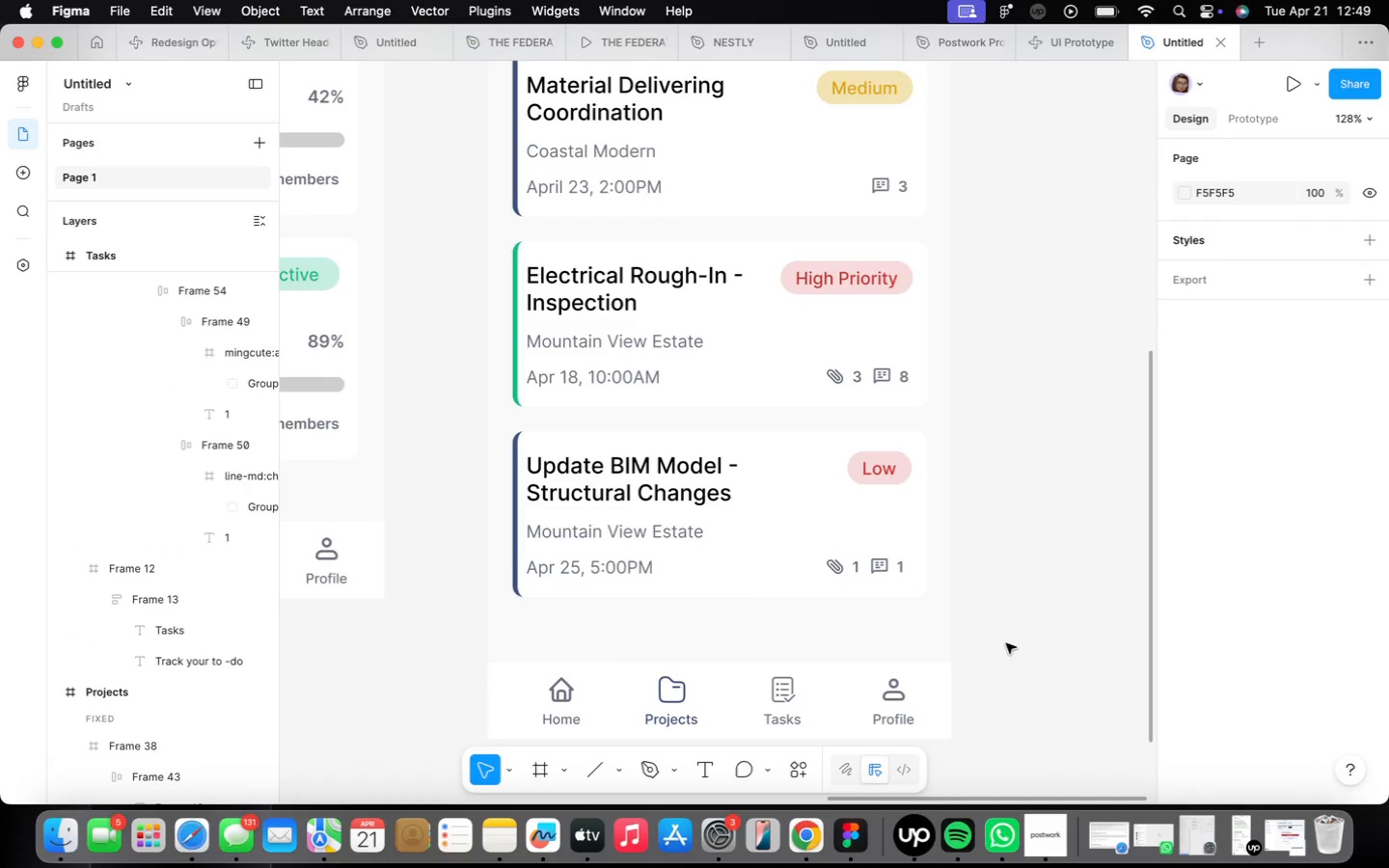 
scroll: coordinate [1019, 617], scroll_direction: down, amount: 14.0
 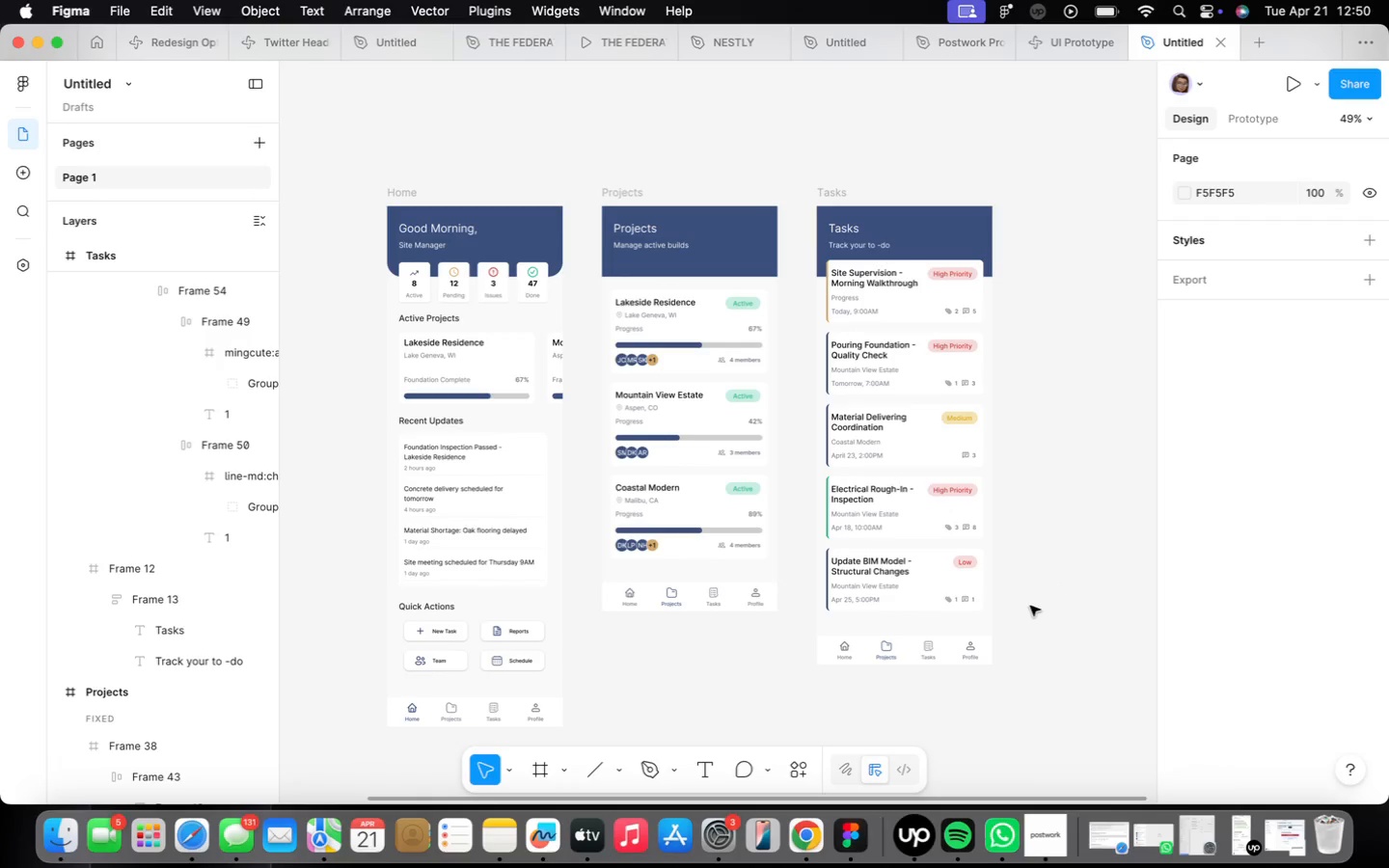 
scroll: coordinate [938, 687], scroll_direction: up, amount: 13.0
 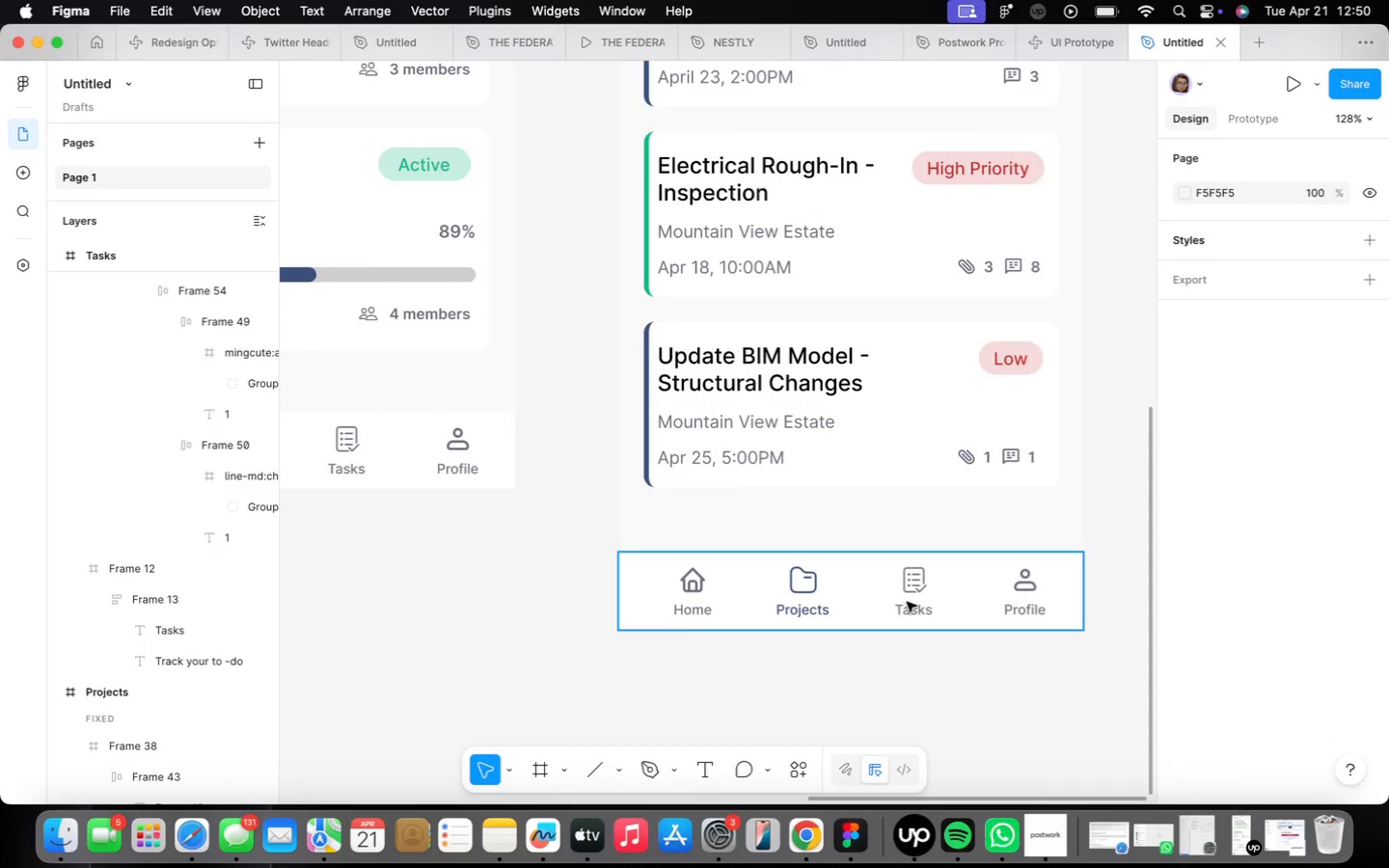 
double_click([907, 602])
 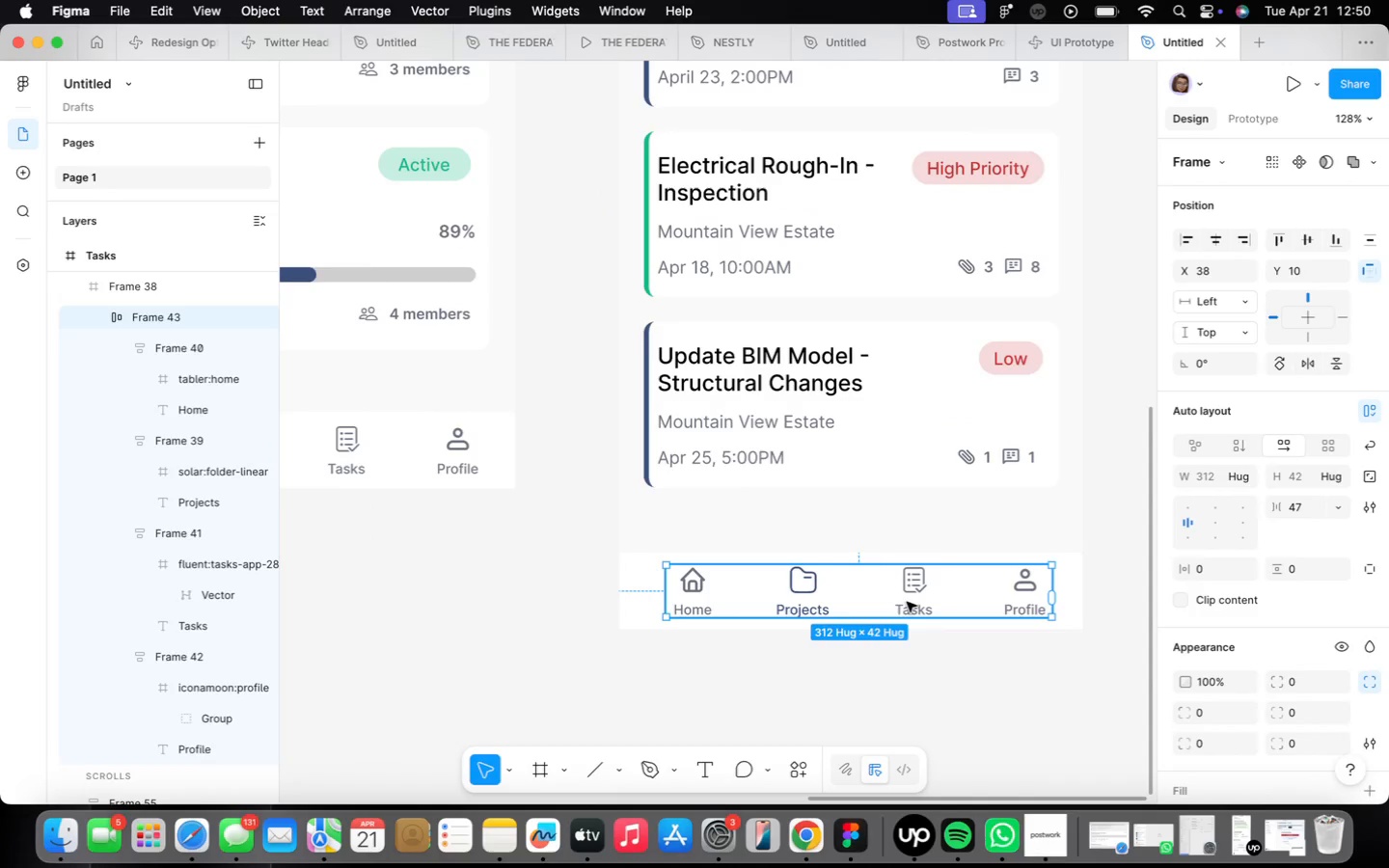 
triple_click([907, 602])
 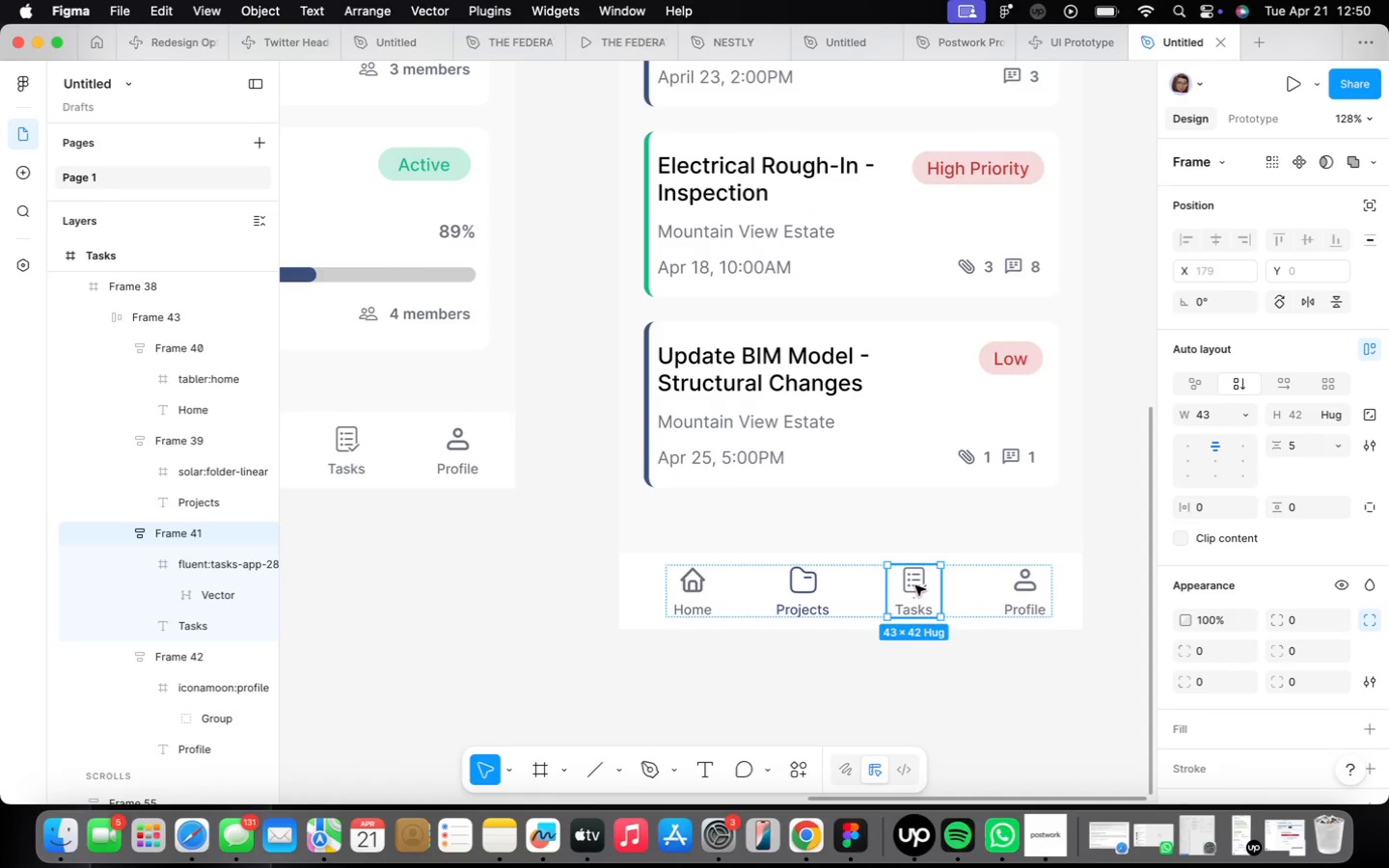 
key(ArrowLeft)
 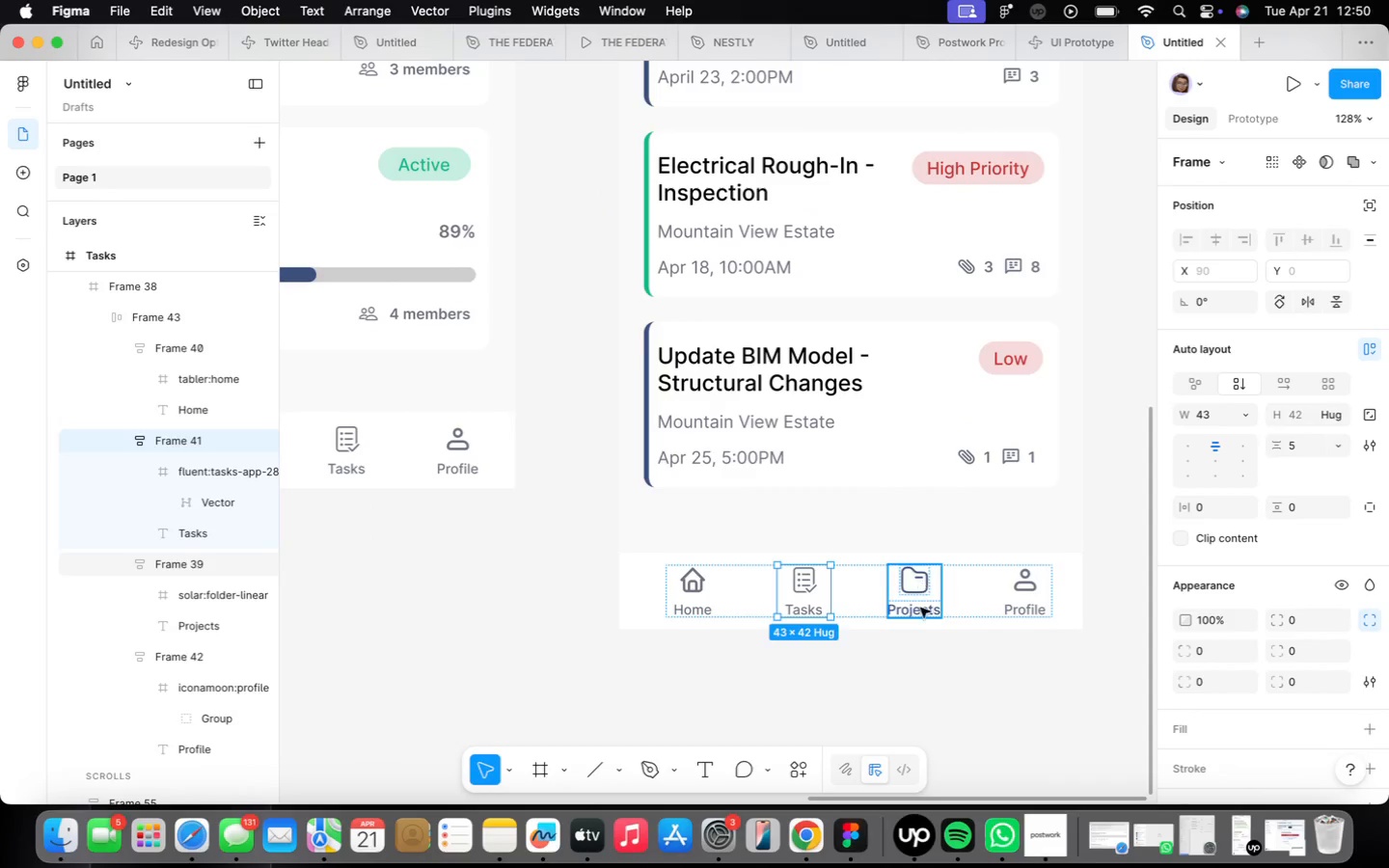 
double_click([924, 605])
 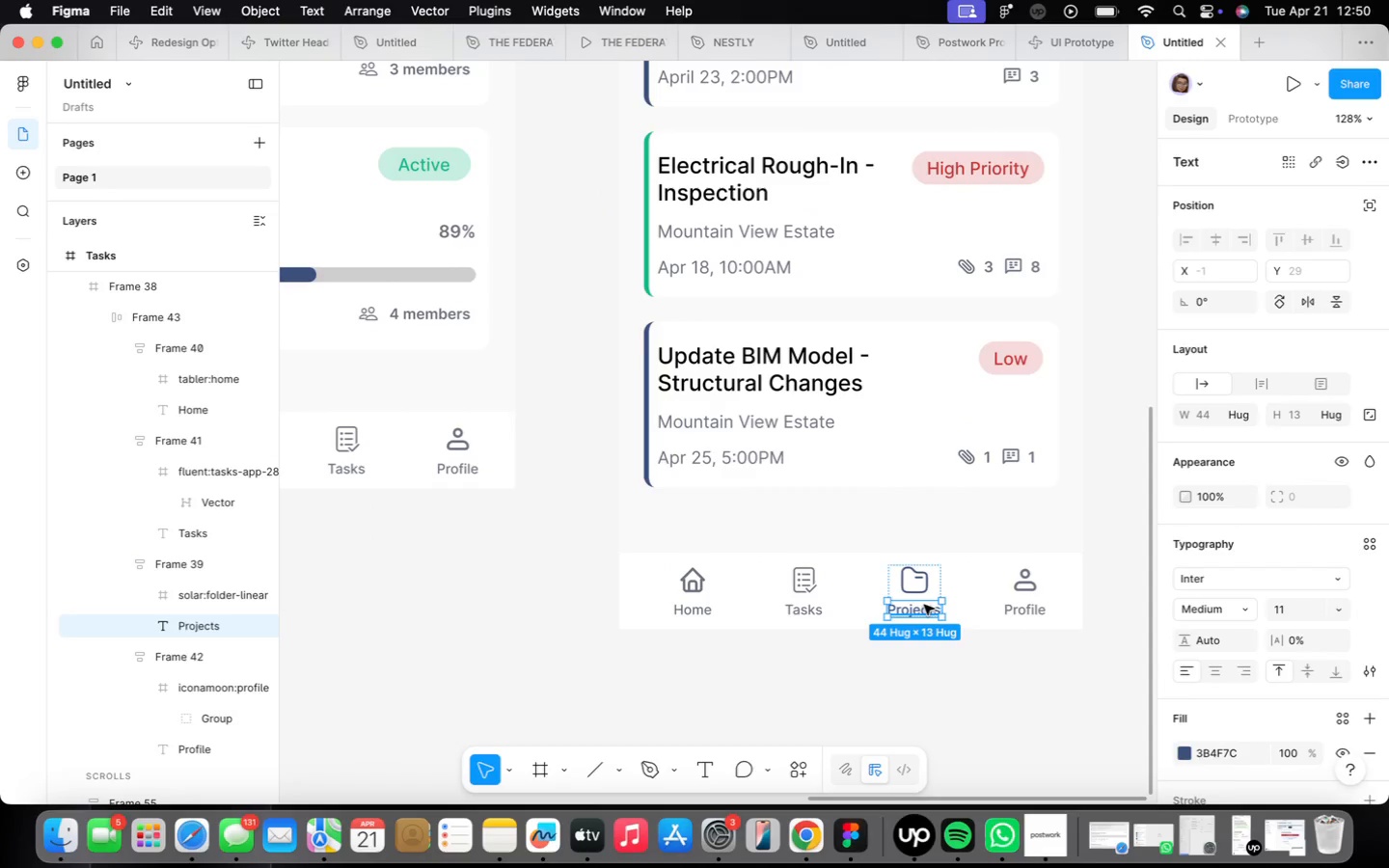 
triple_click([924, 605])
 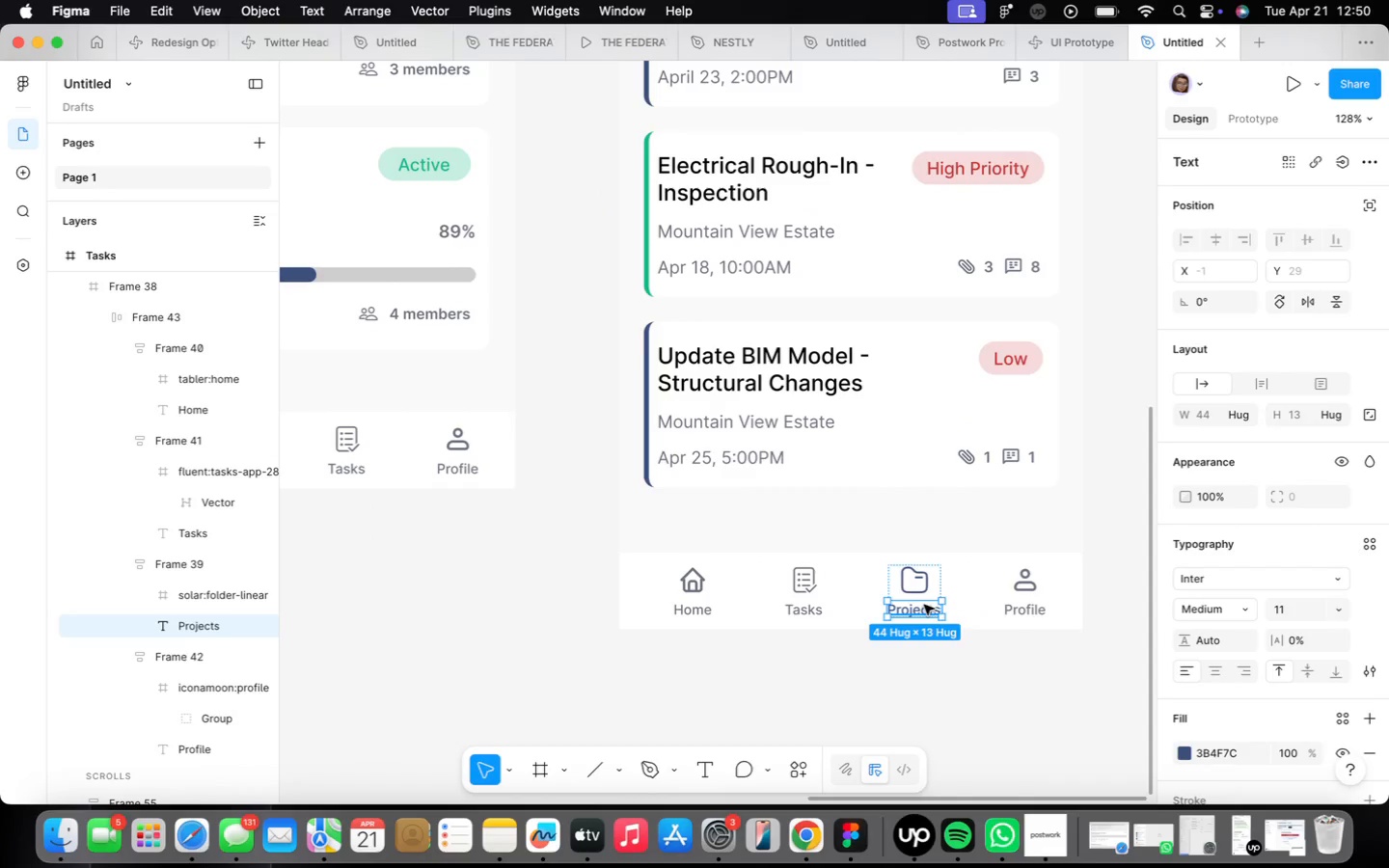 
triple_click([924, 605])
 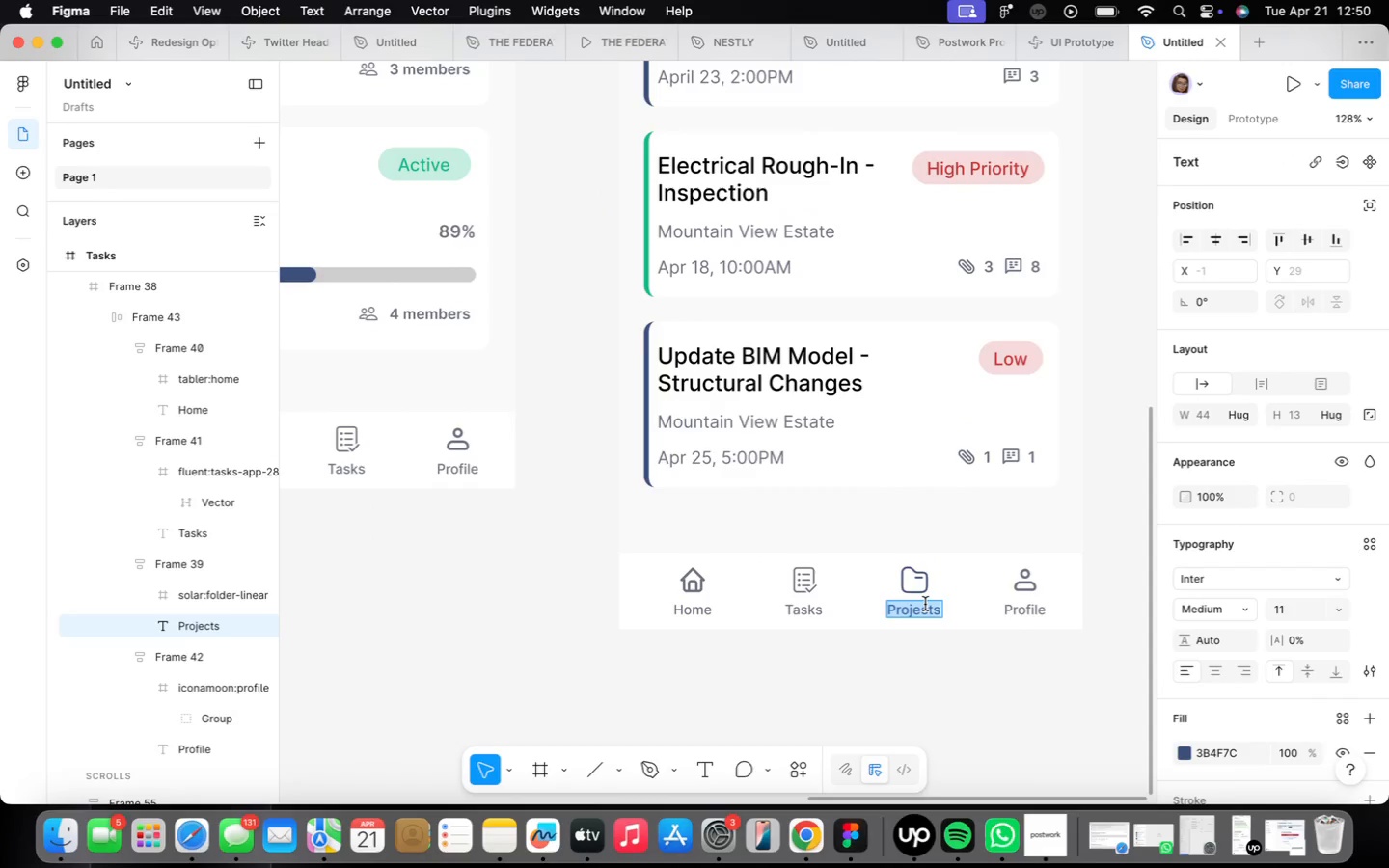 
type(Taska)
key(Backspace)
type(s)
 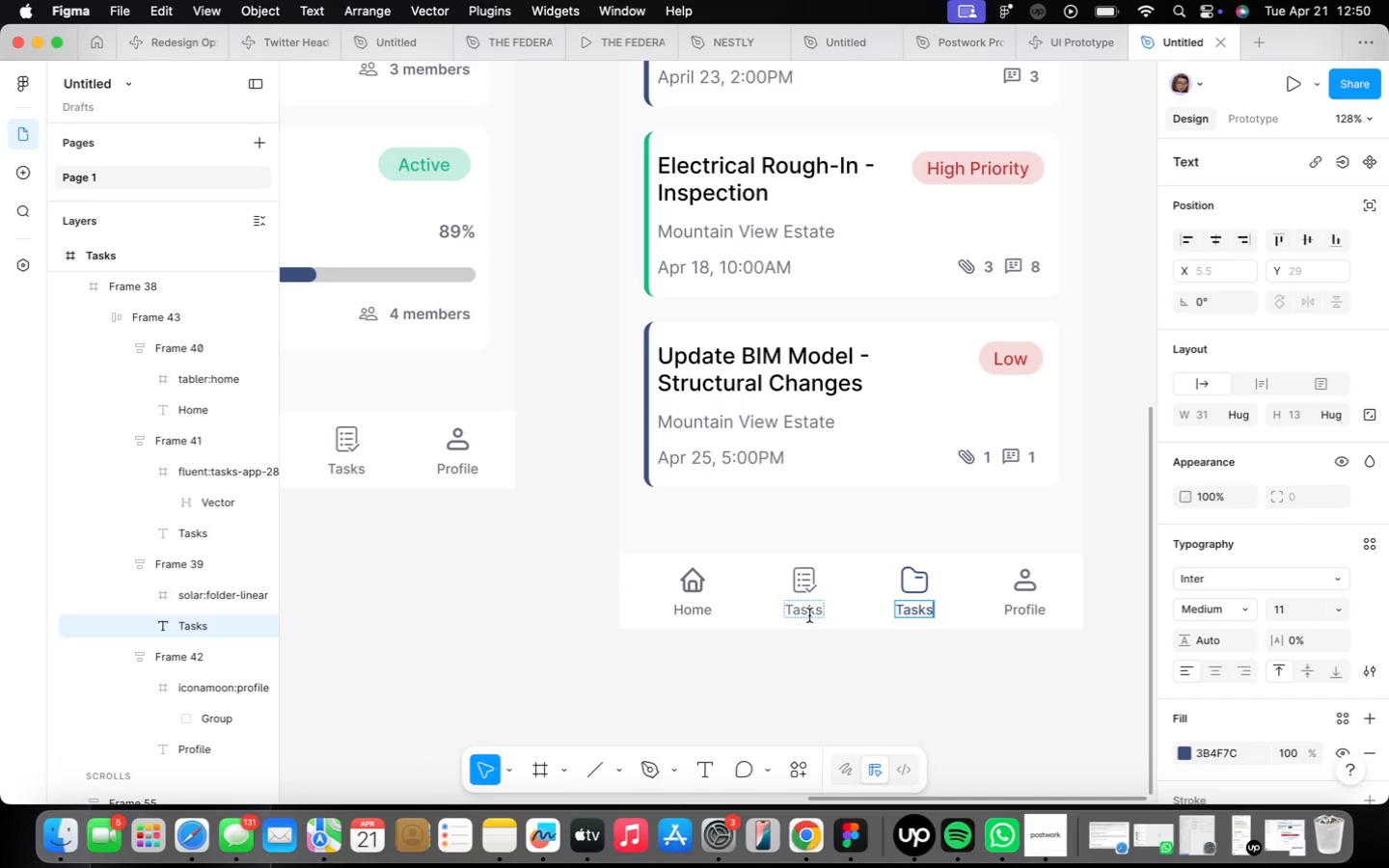 
double_click([809, 615])
 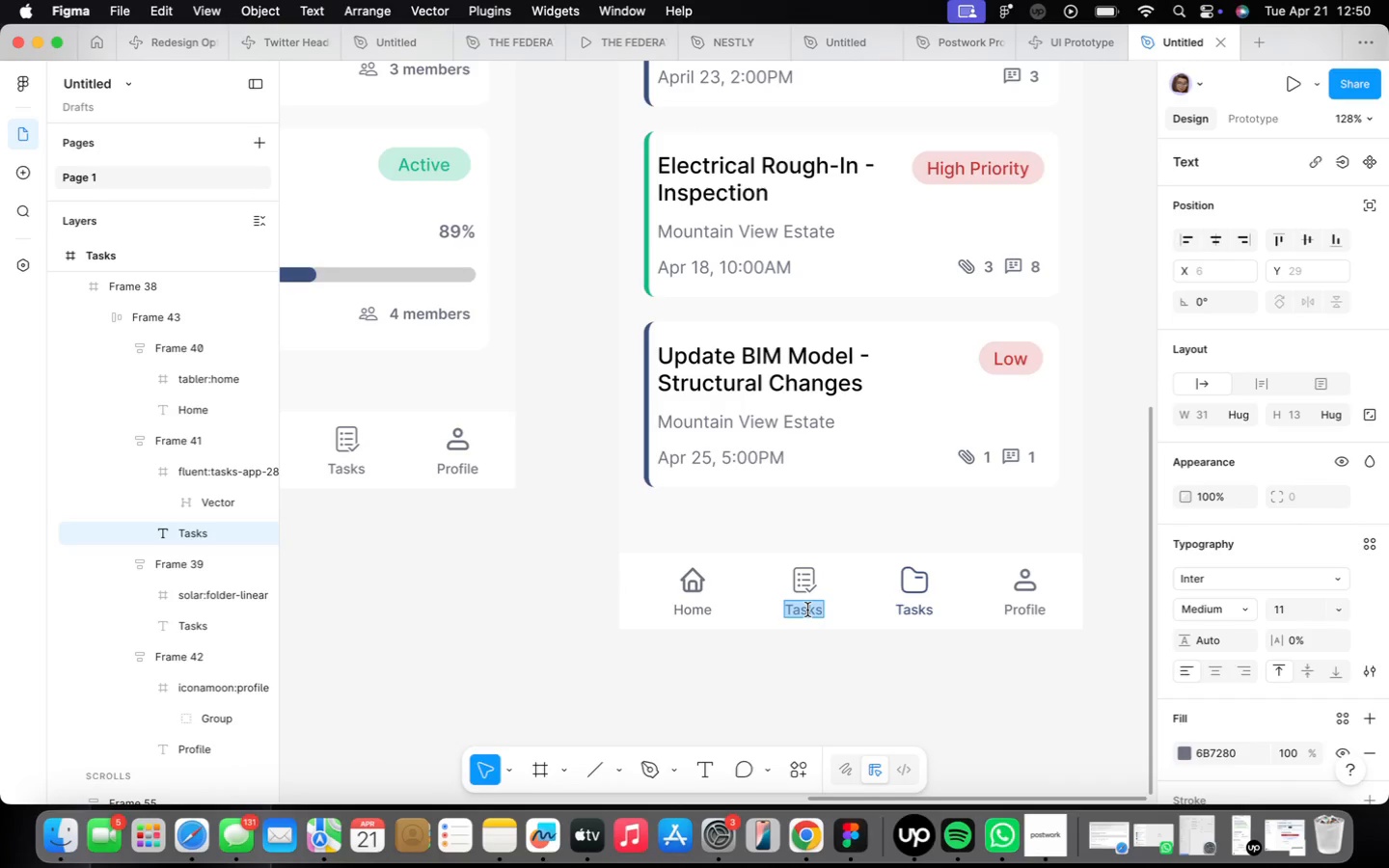 
type(Projects)
 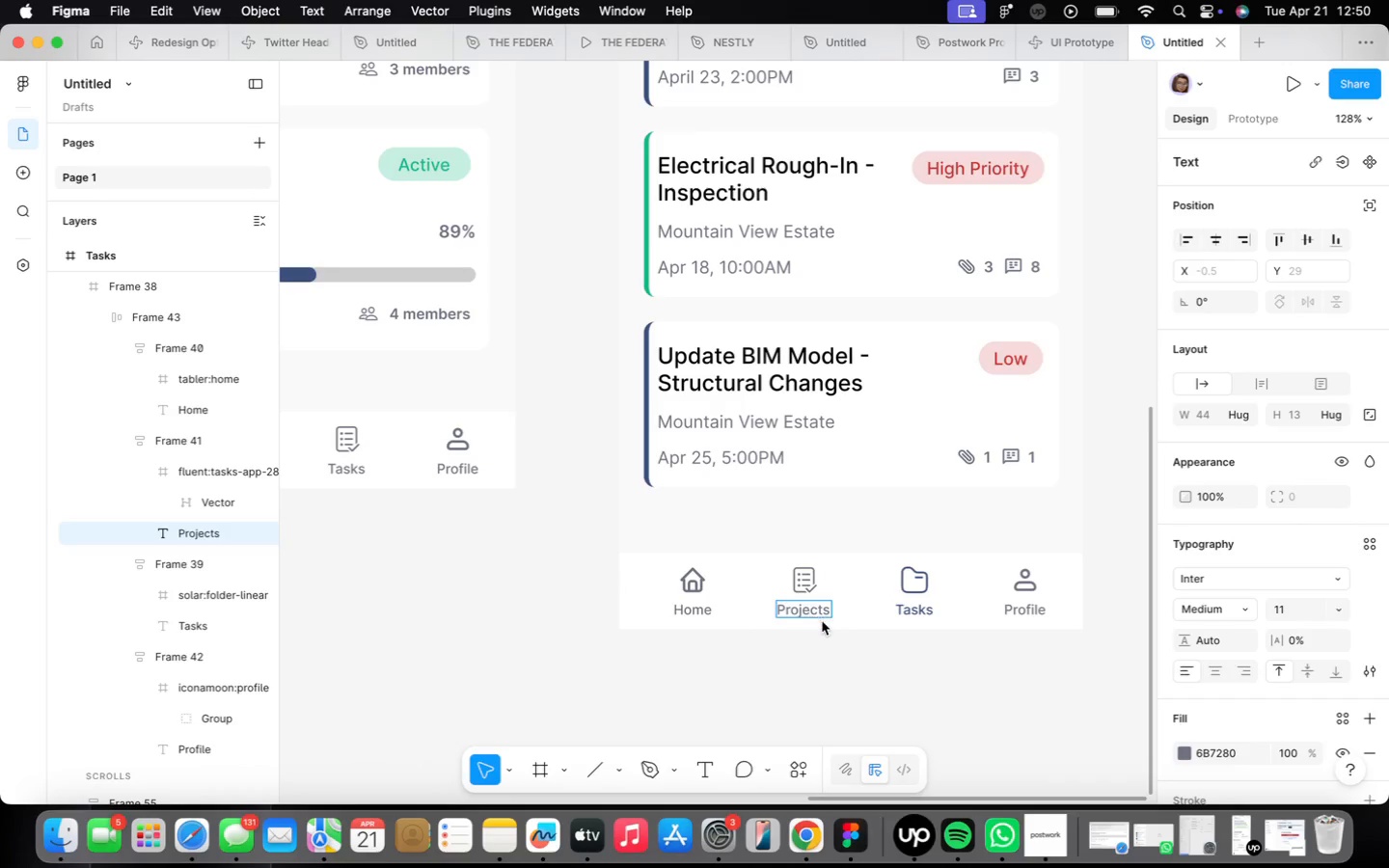 
scroll: coordinate [833, 657], scroll_direction: up, amount: 7.0
 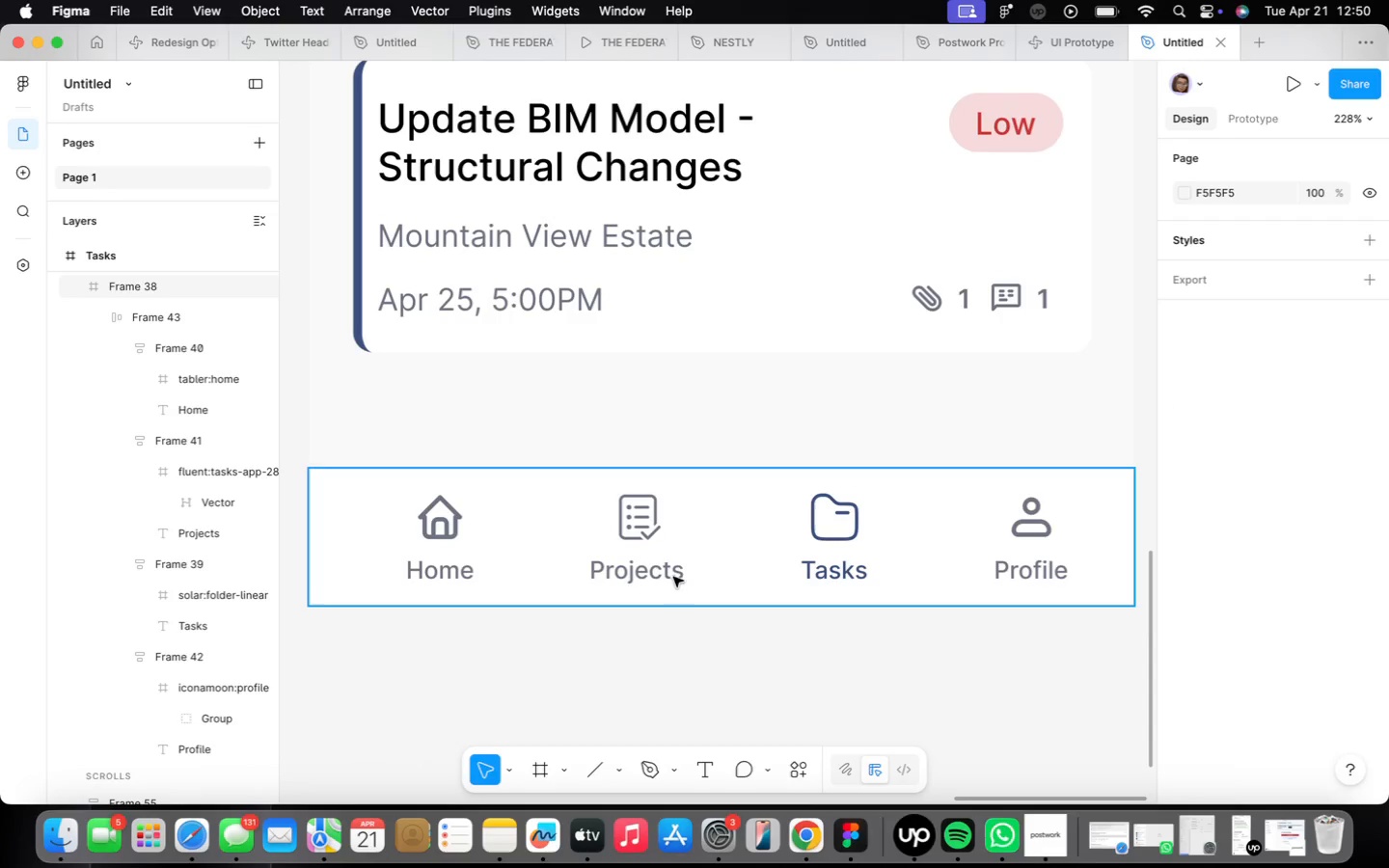 
double_click([624, 535])
 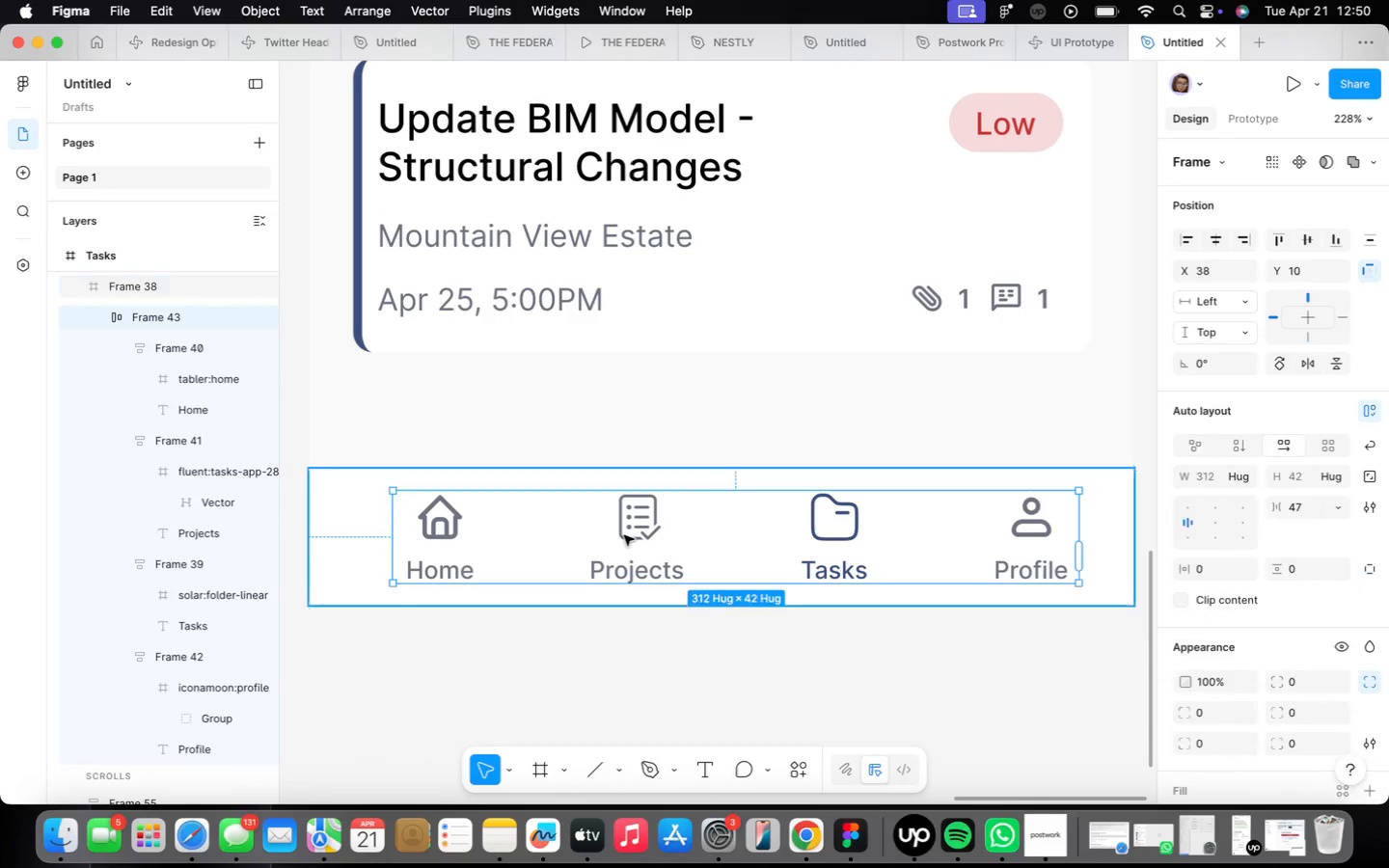 
triple_click([624, 535])
 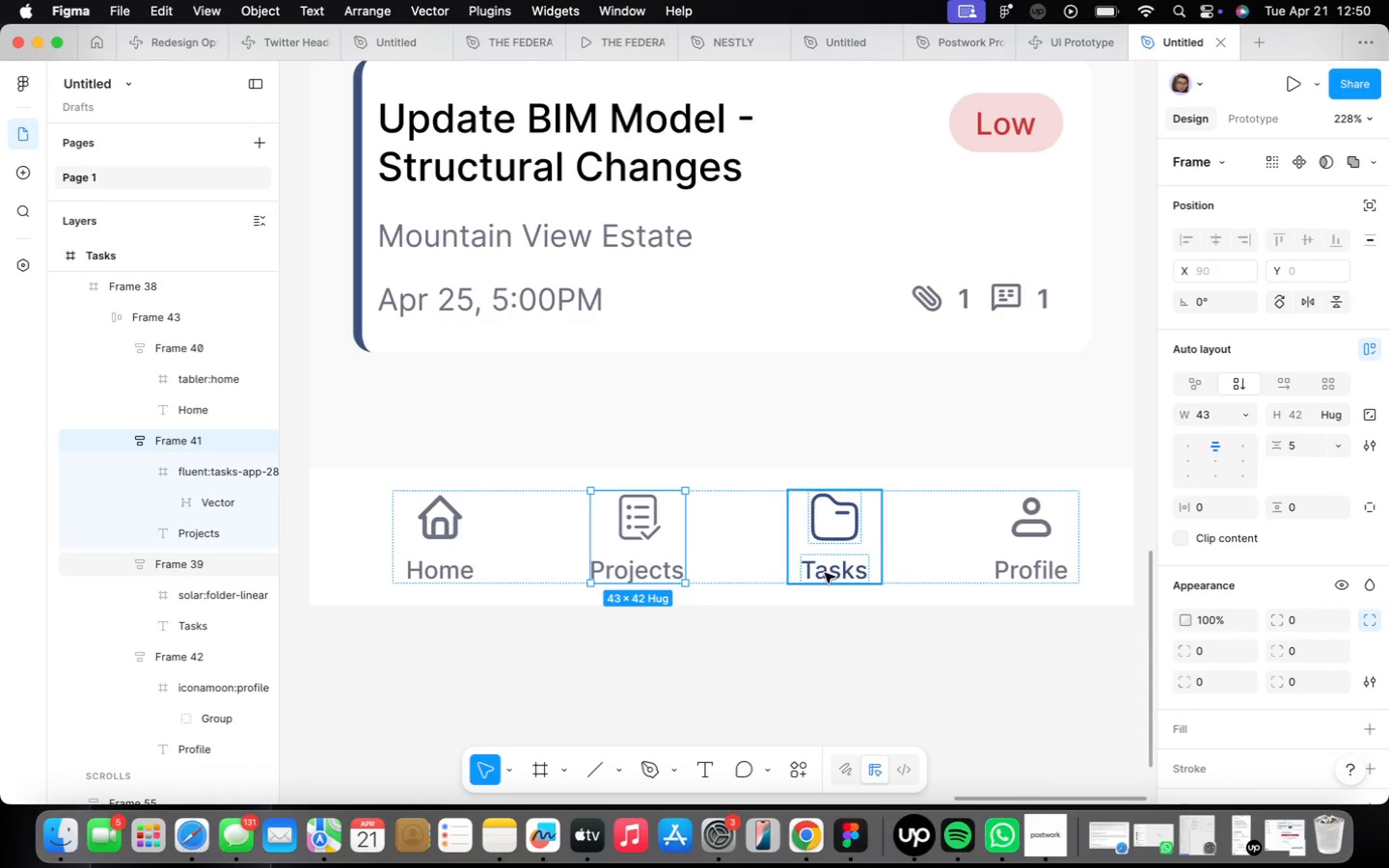 
left_click([825, 573])
 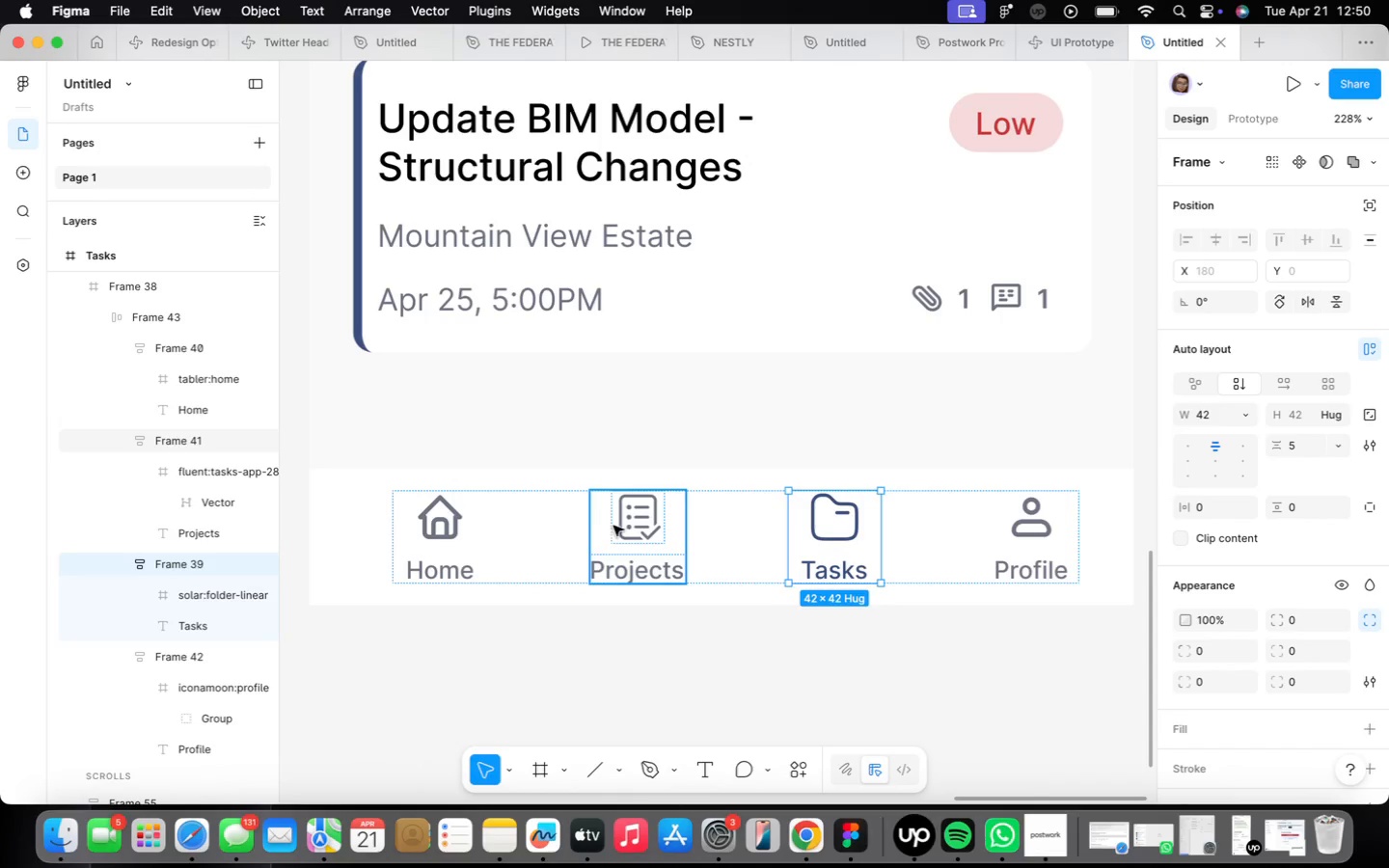 
double_click([620, 526])
 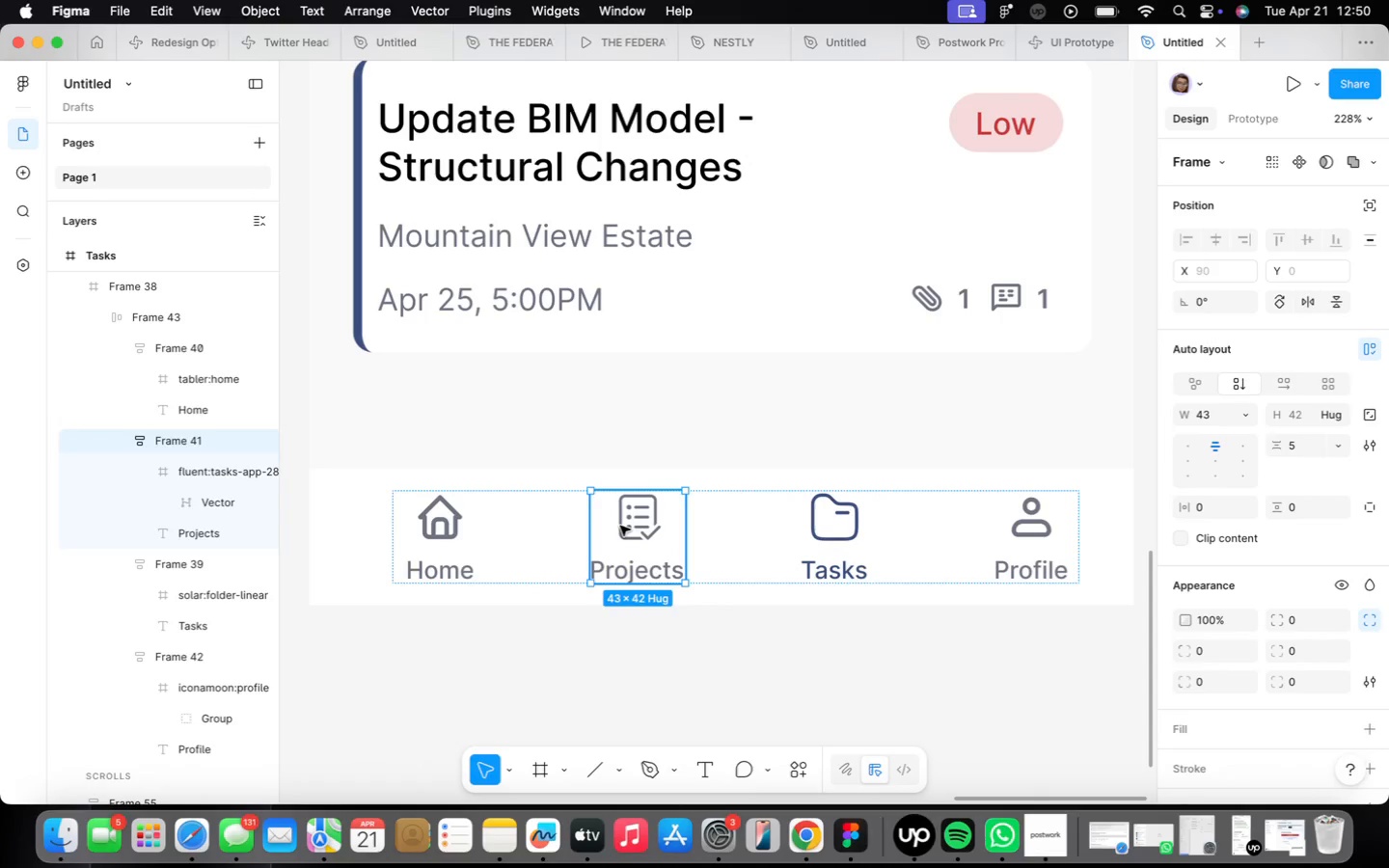 
triple_click([620, 526])
 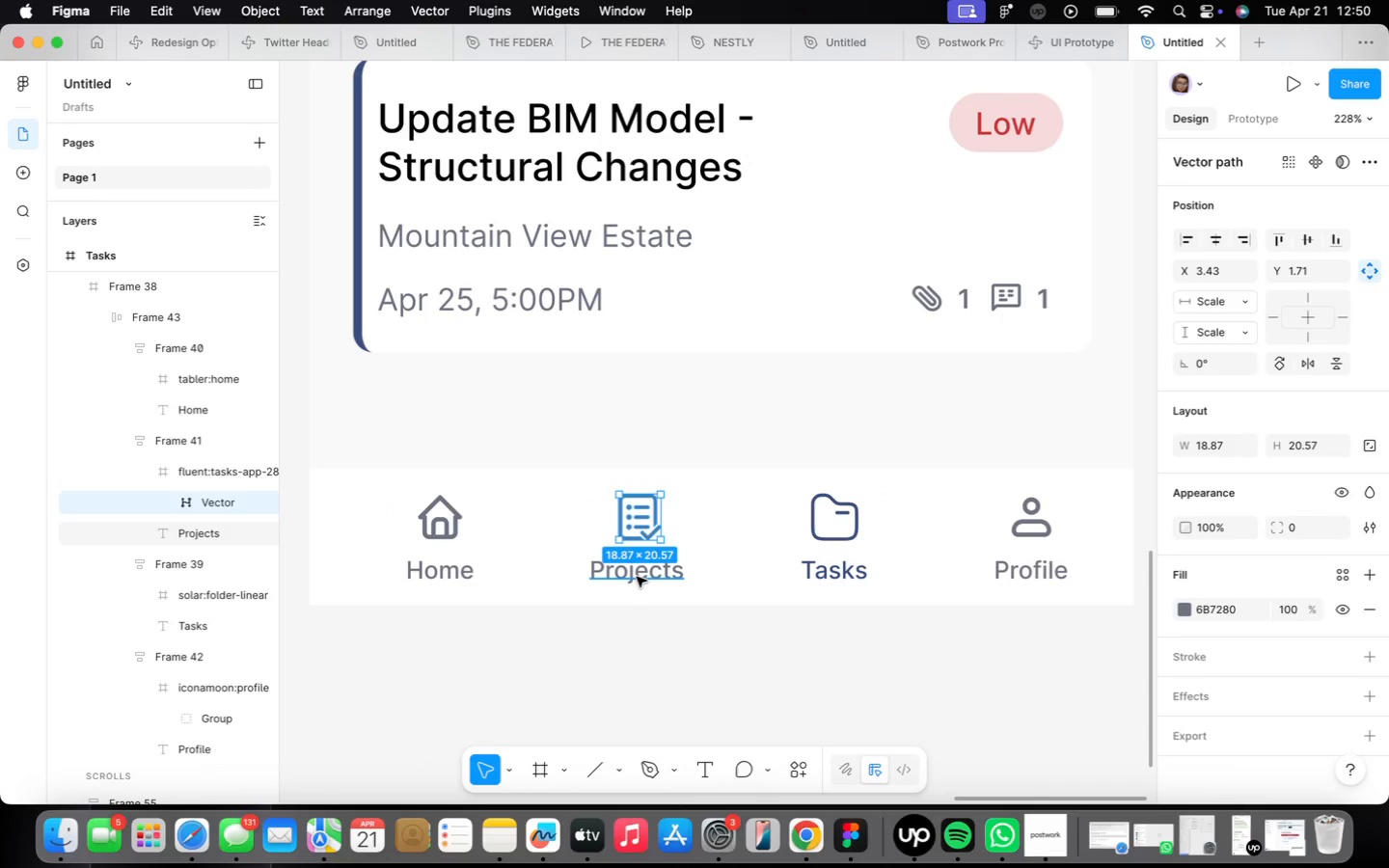 
double_click([639, 529])
 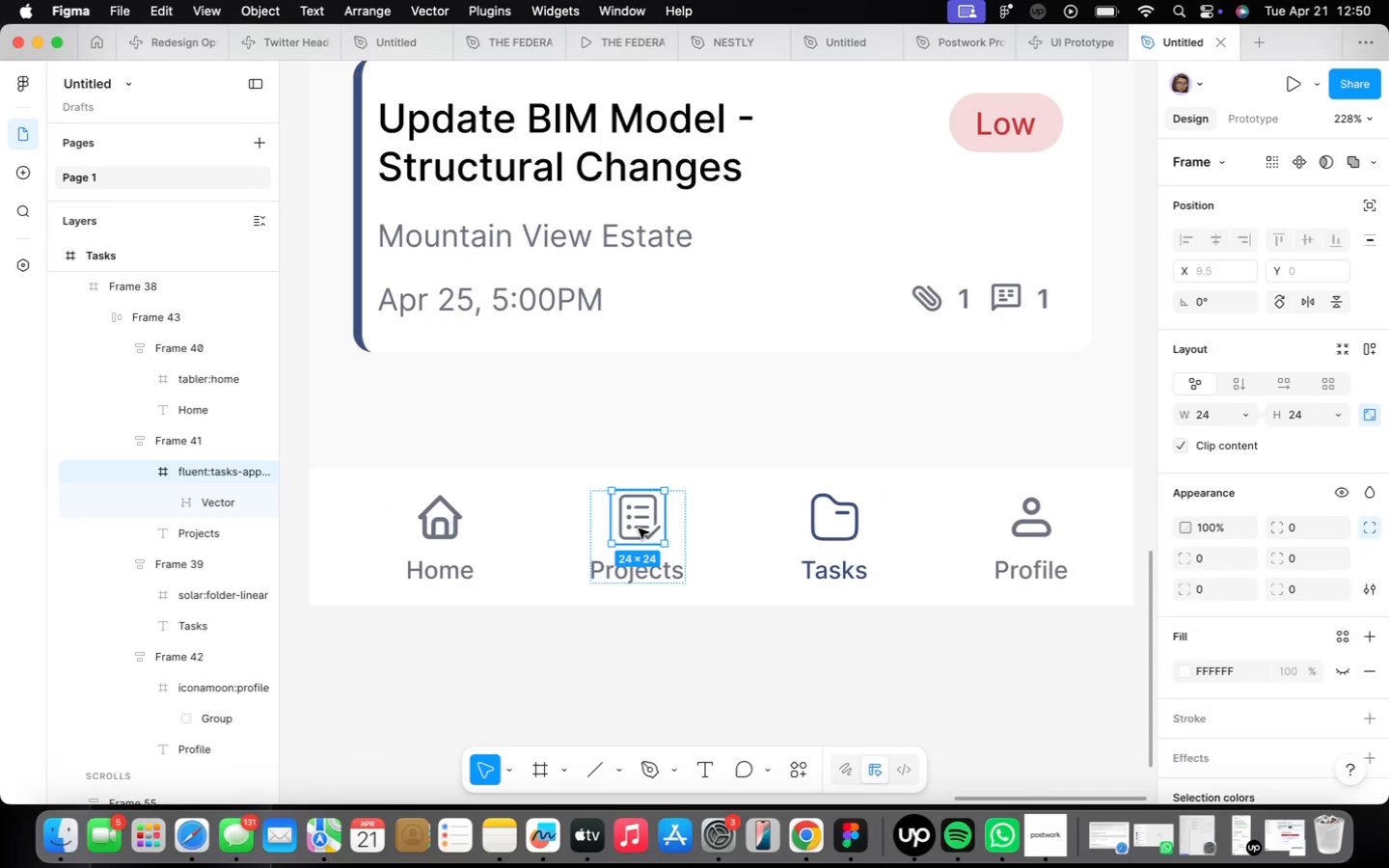 
double_click([639, 529])
 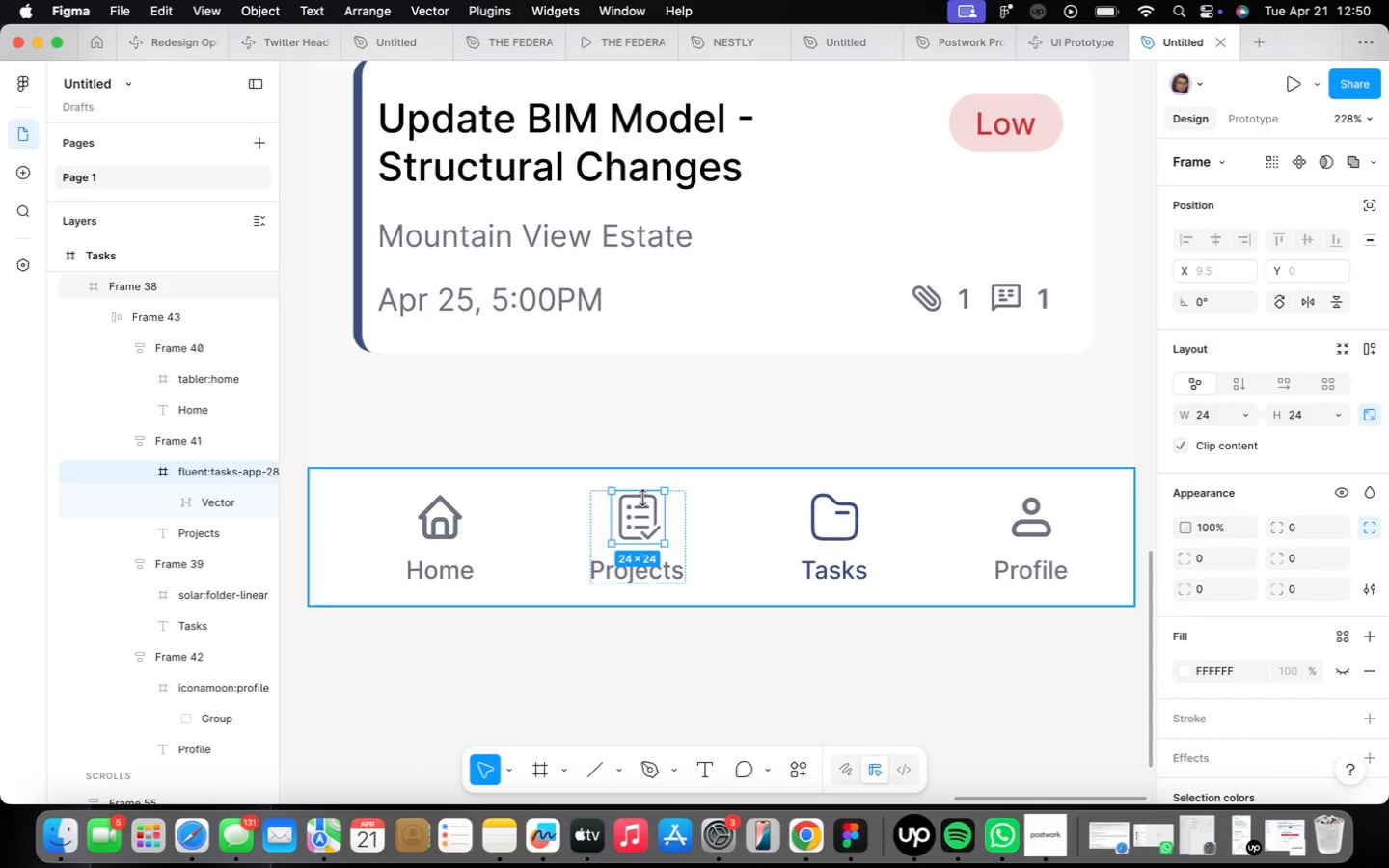 
right_click([636, 532])
 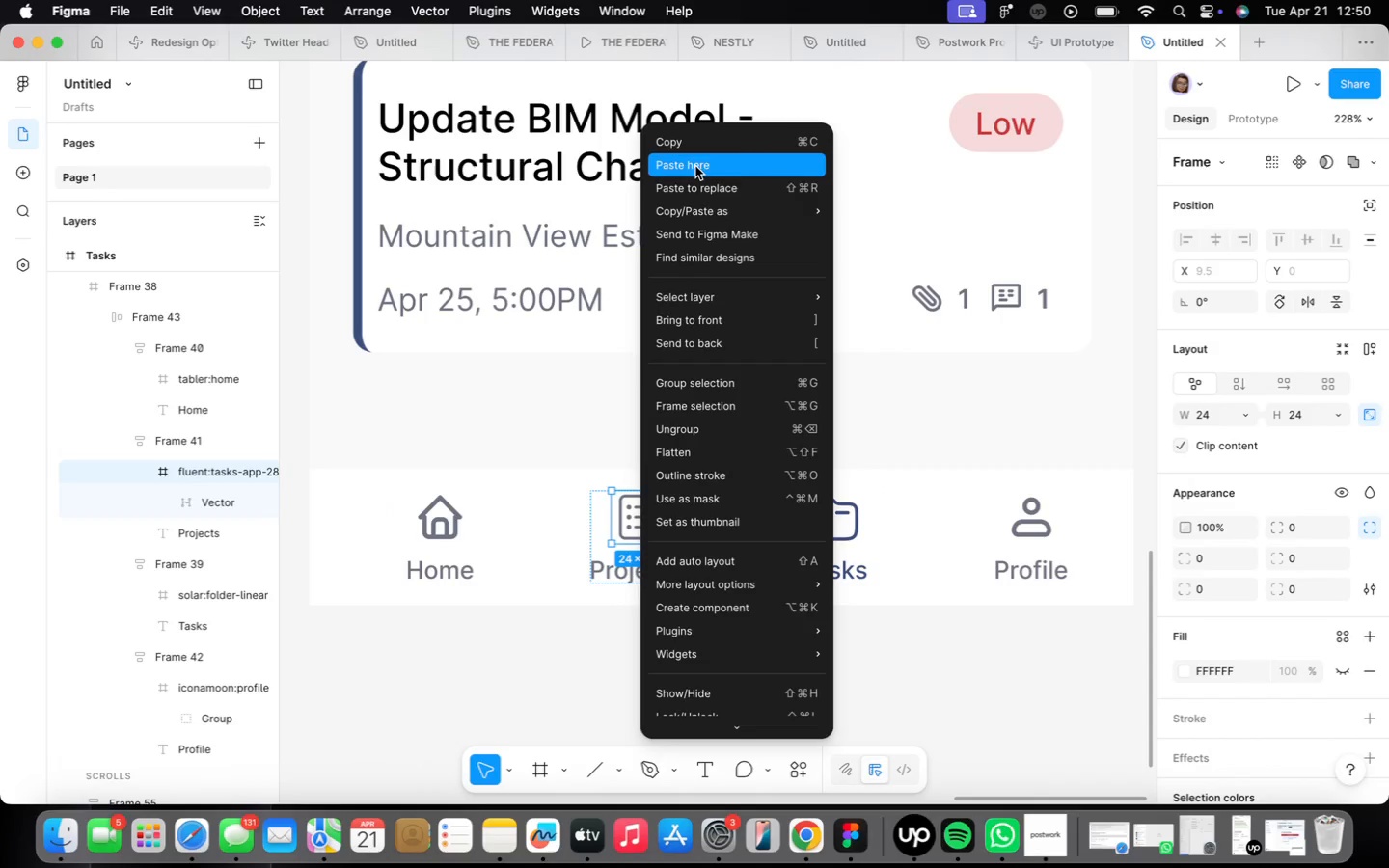 
left_click([691, 148])
 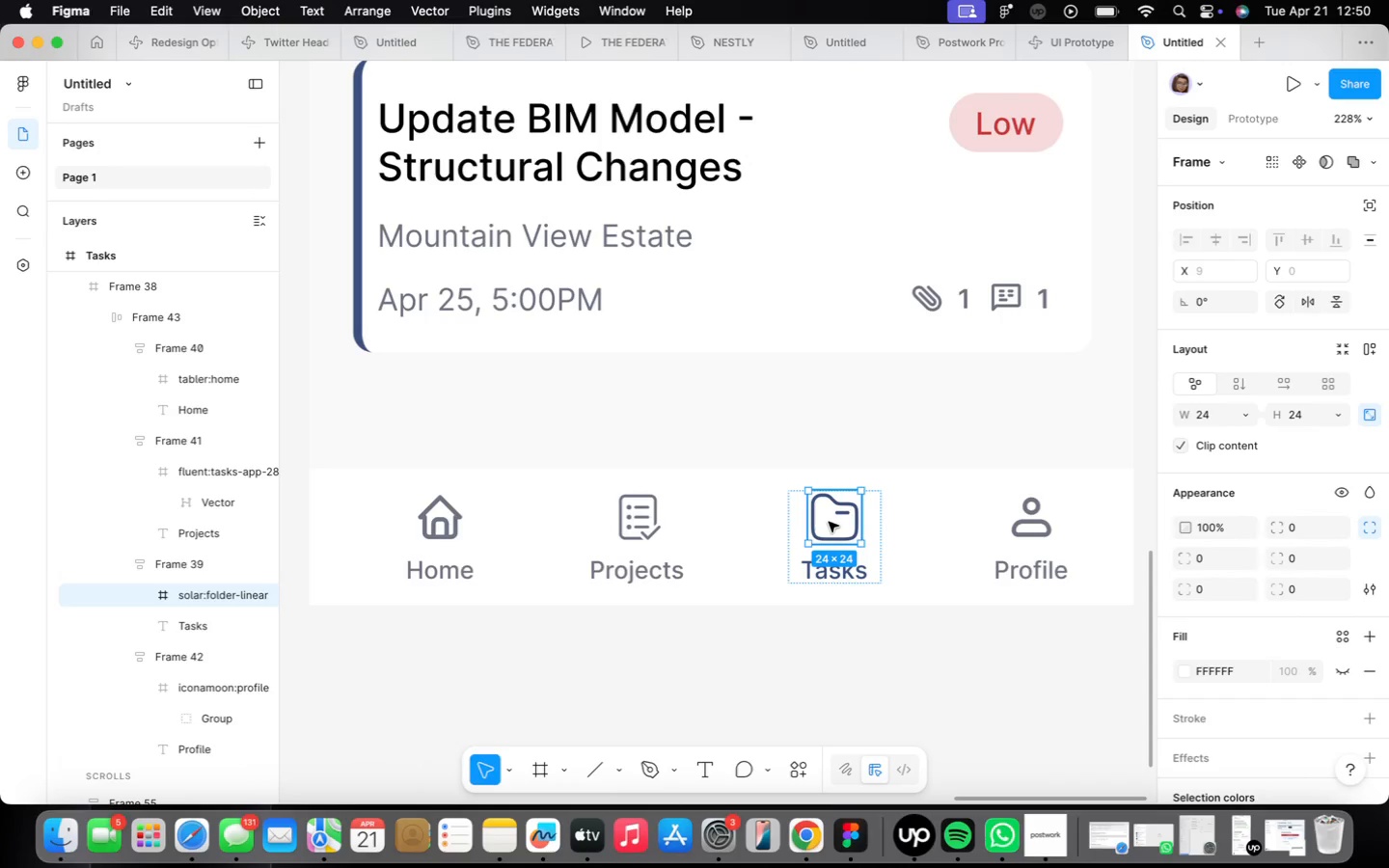 
wait(5.8)
 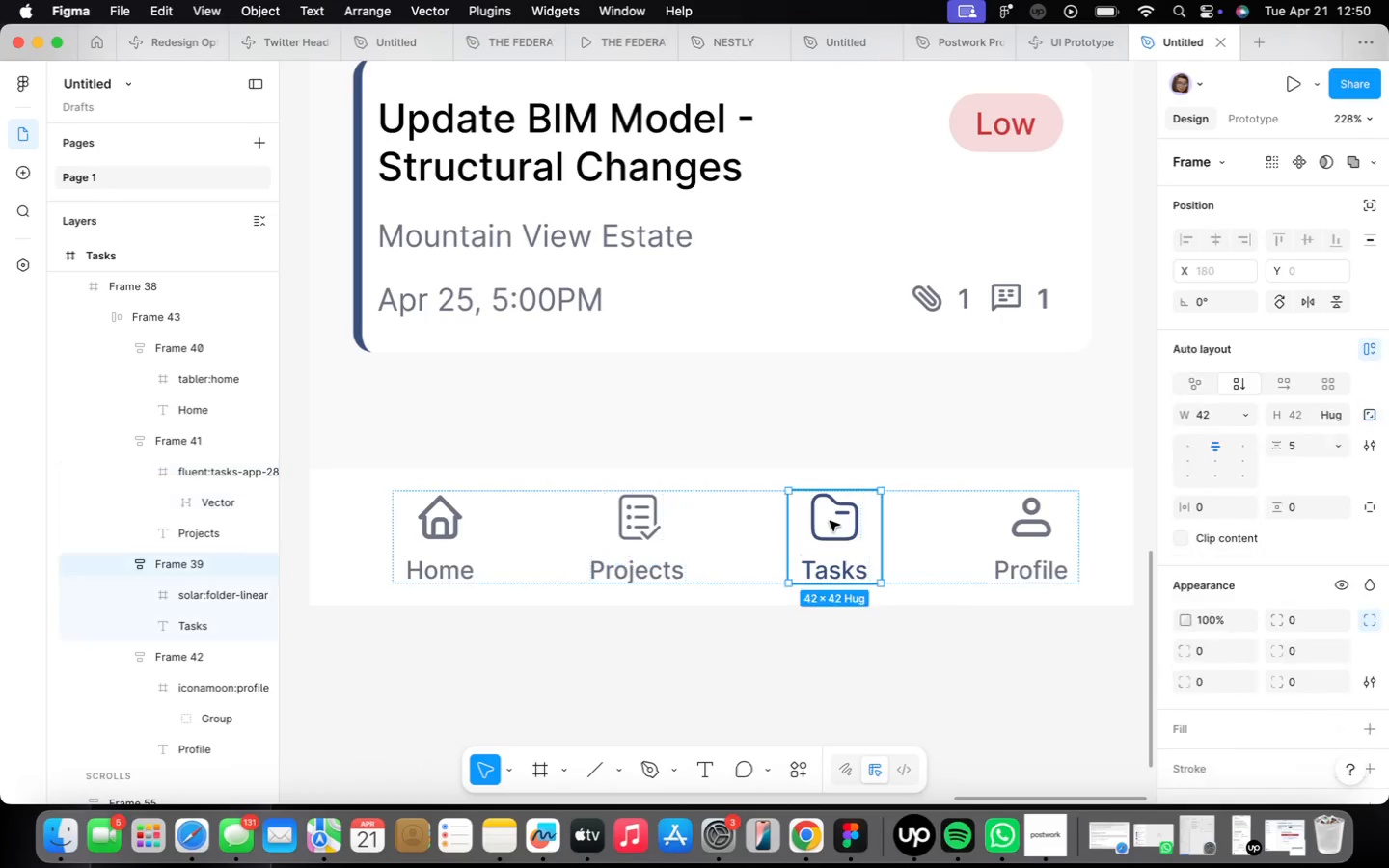 
hold_key(key=OptionLeft, duration=0.99)
left_click_drag(start_coordinate=[831, 527], to_coordinate=[586, 455])
 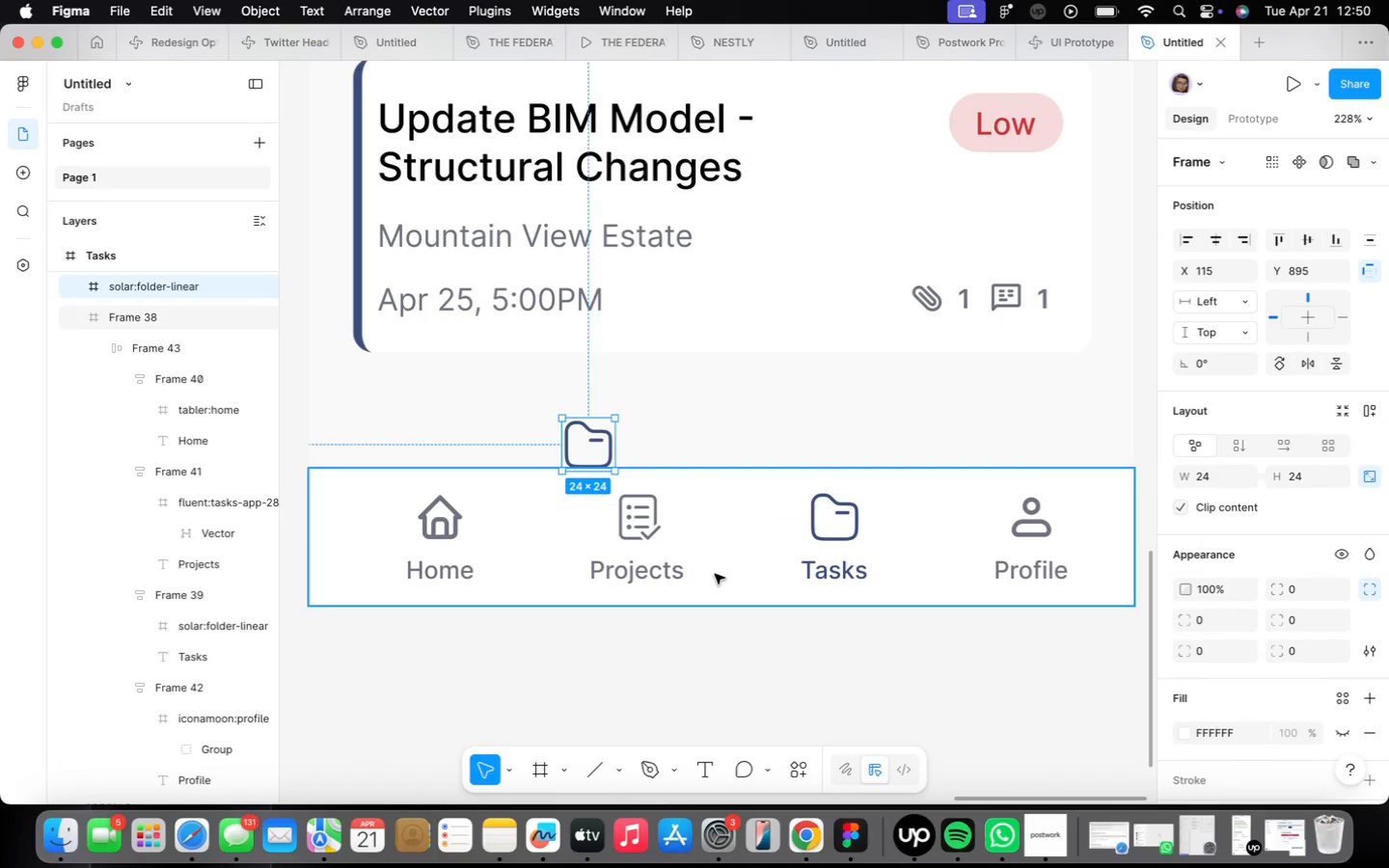 
double_click([629, 535])
 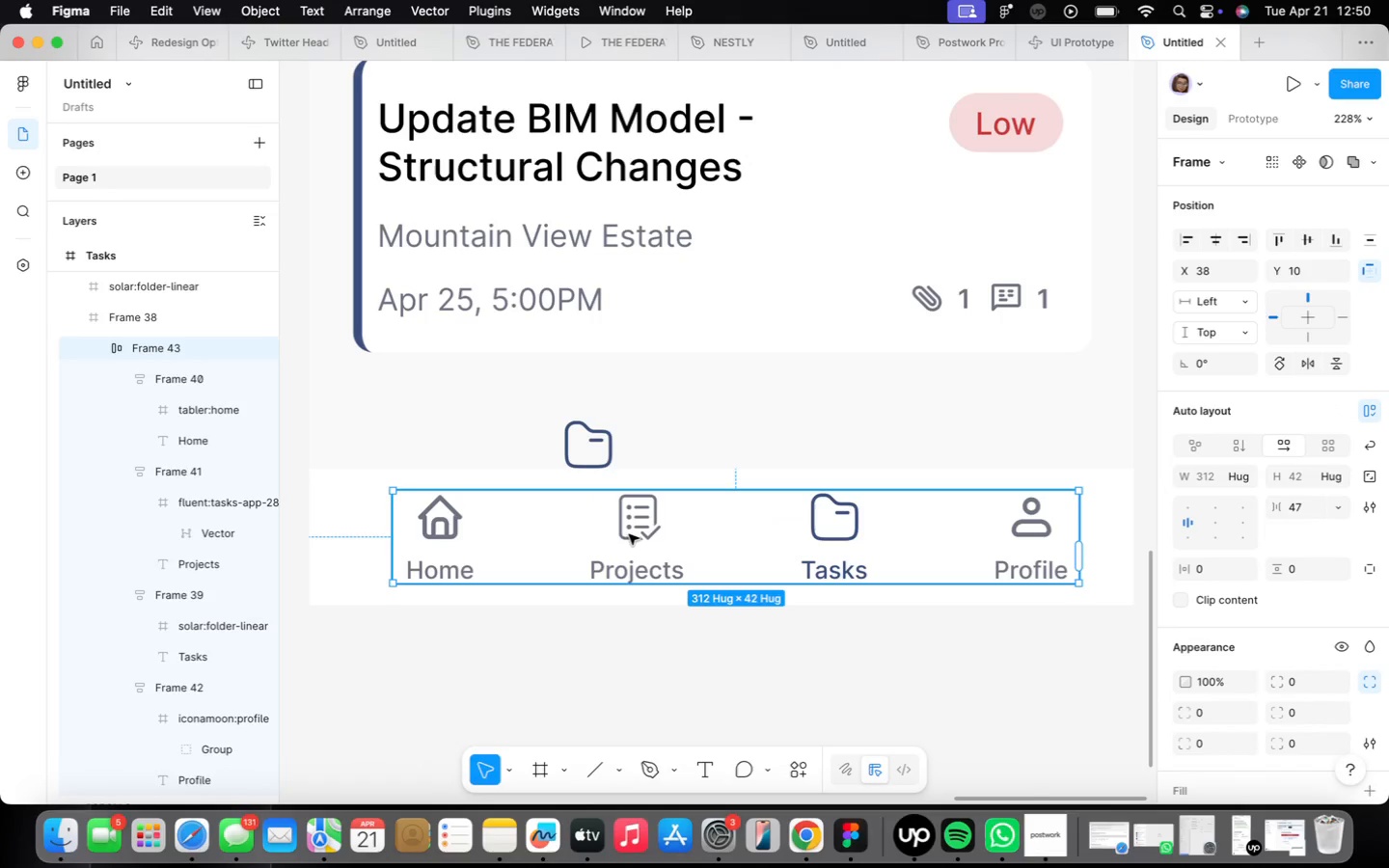 
triple_click([629, 534])
 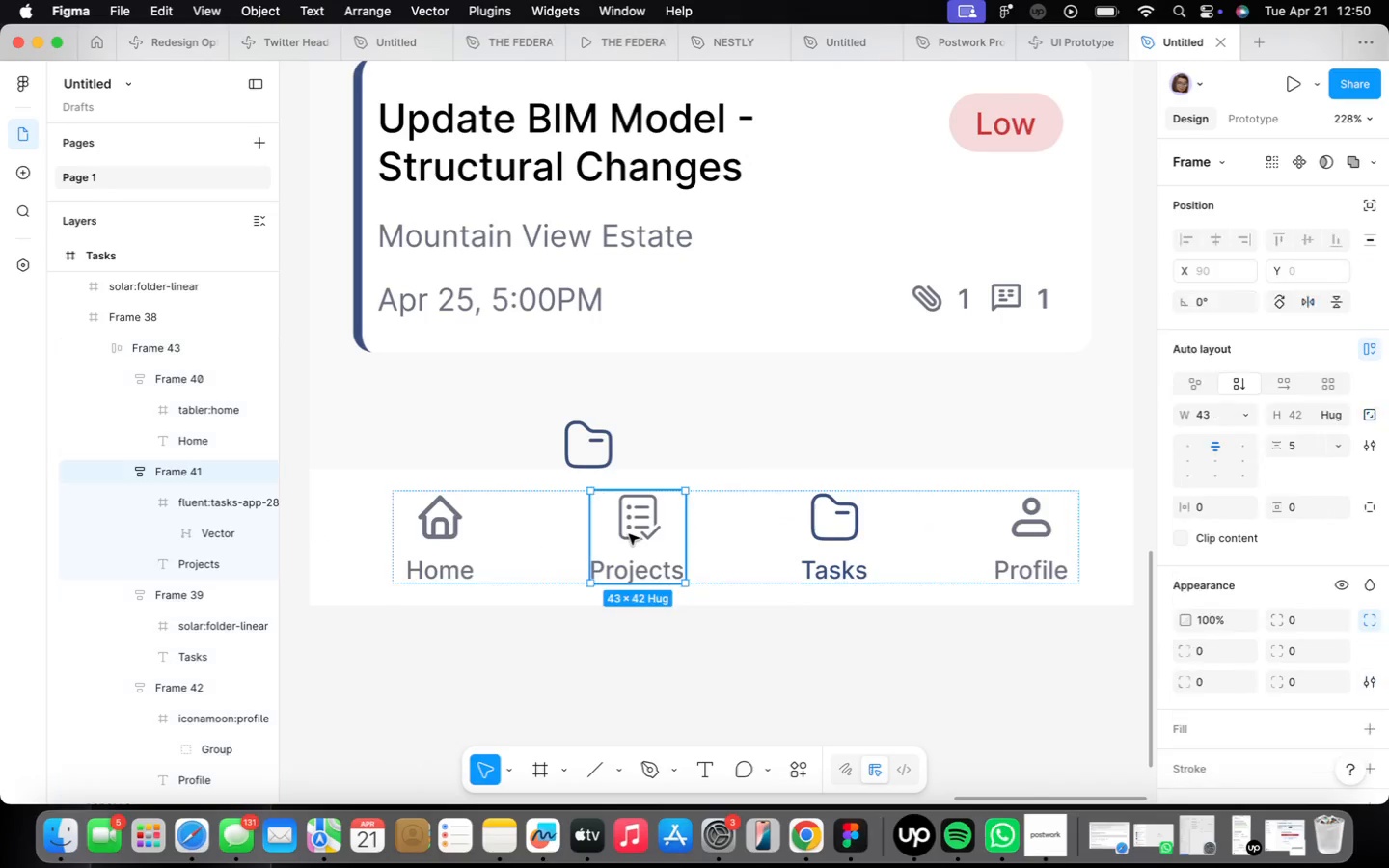 
triple_click([629, 534])
 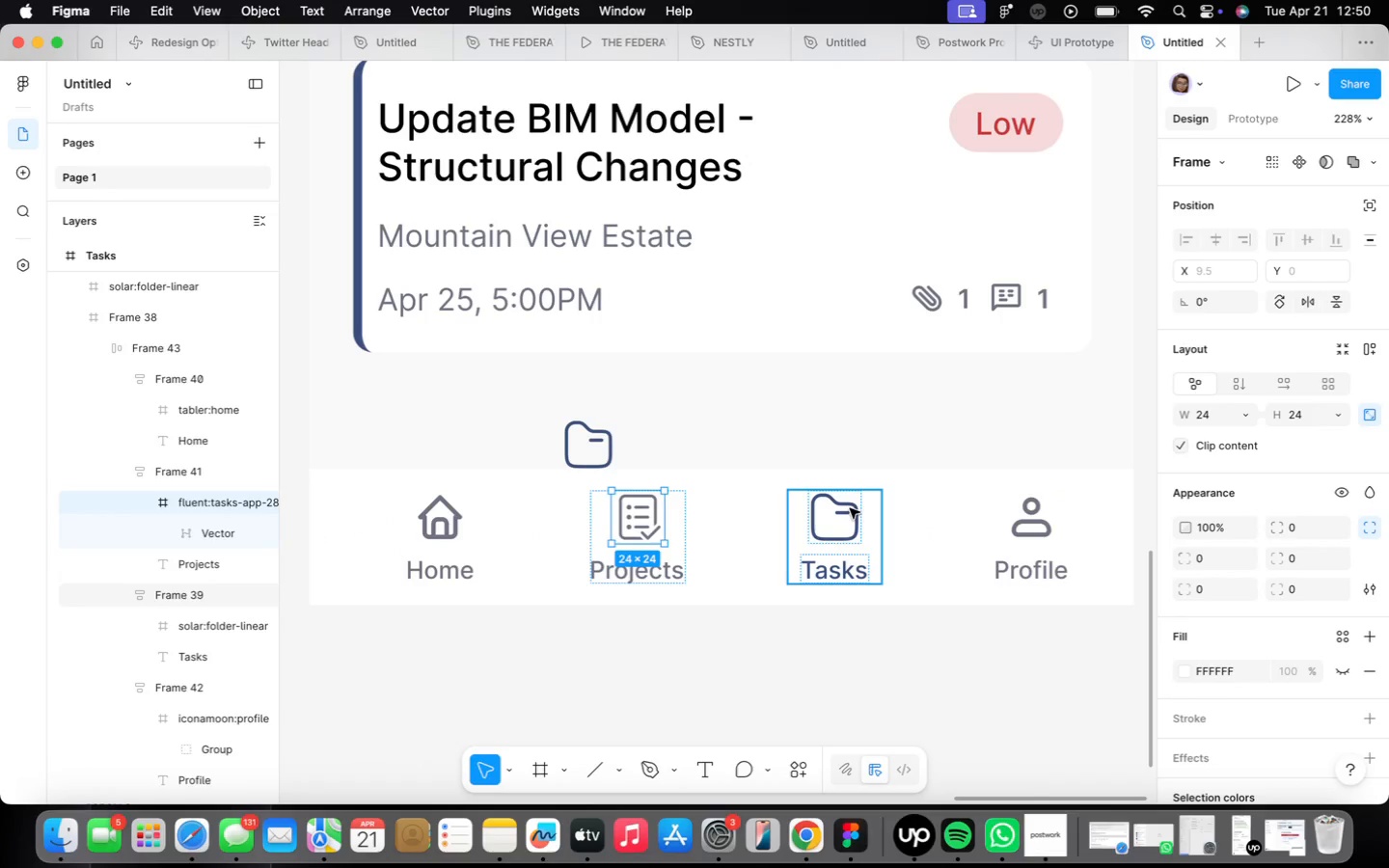 
double_click([851, 509])
 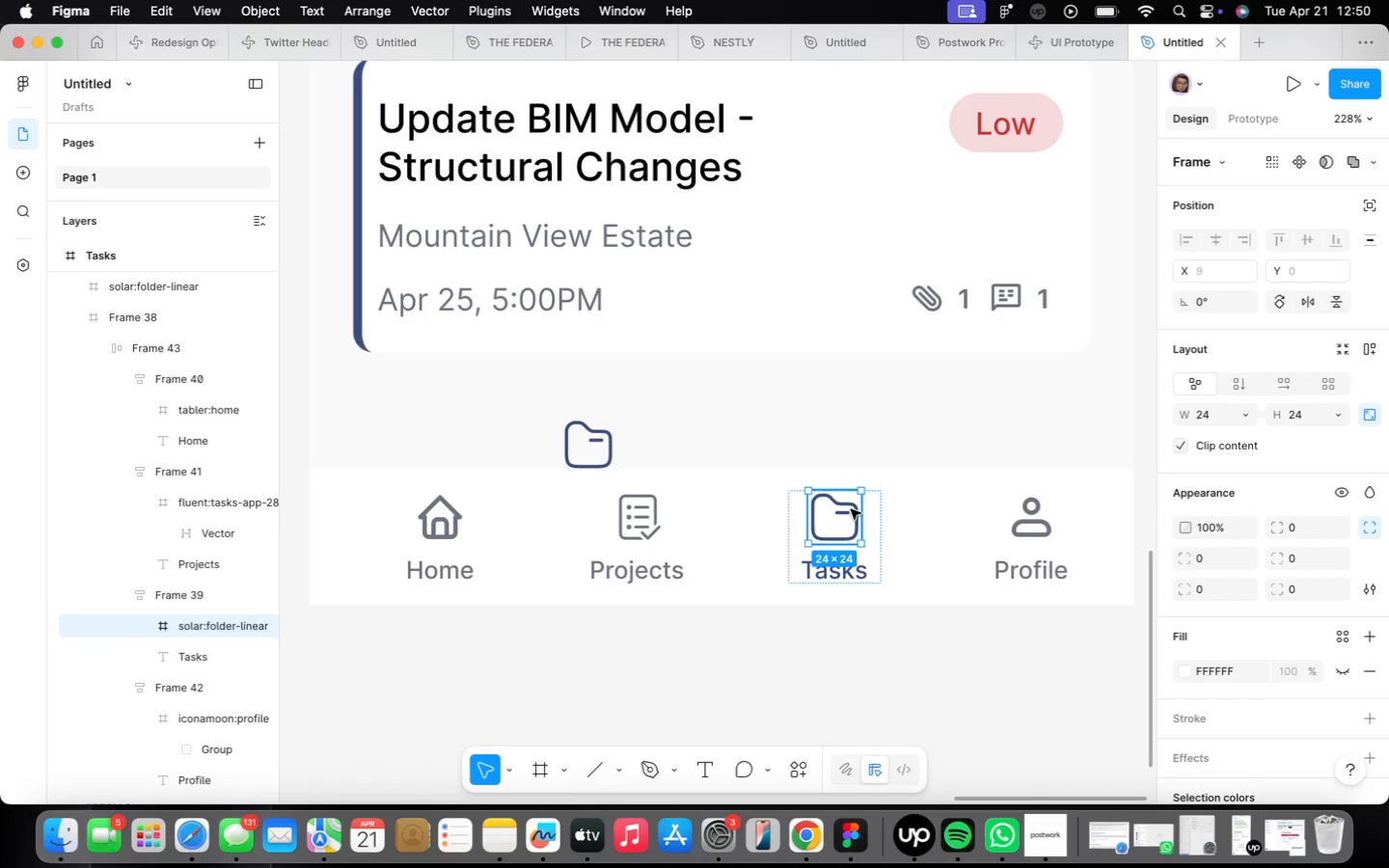 
right_click([851, 509])
 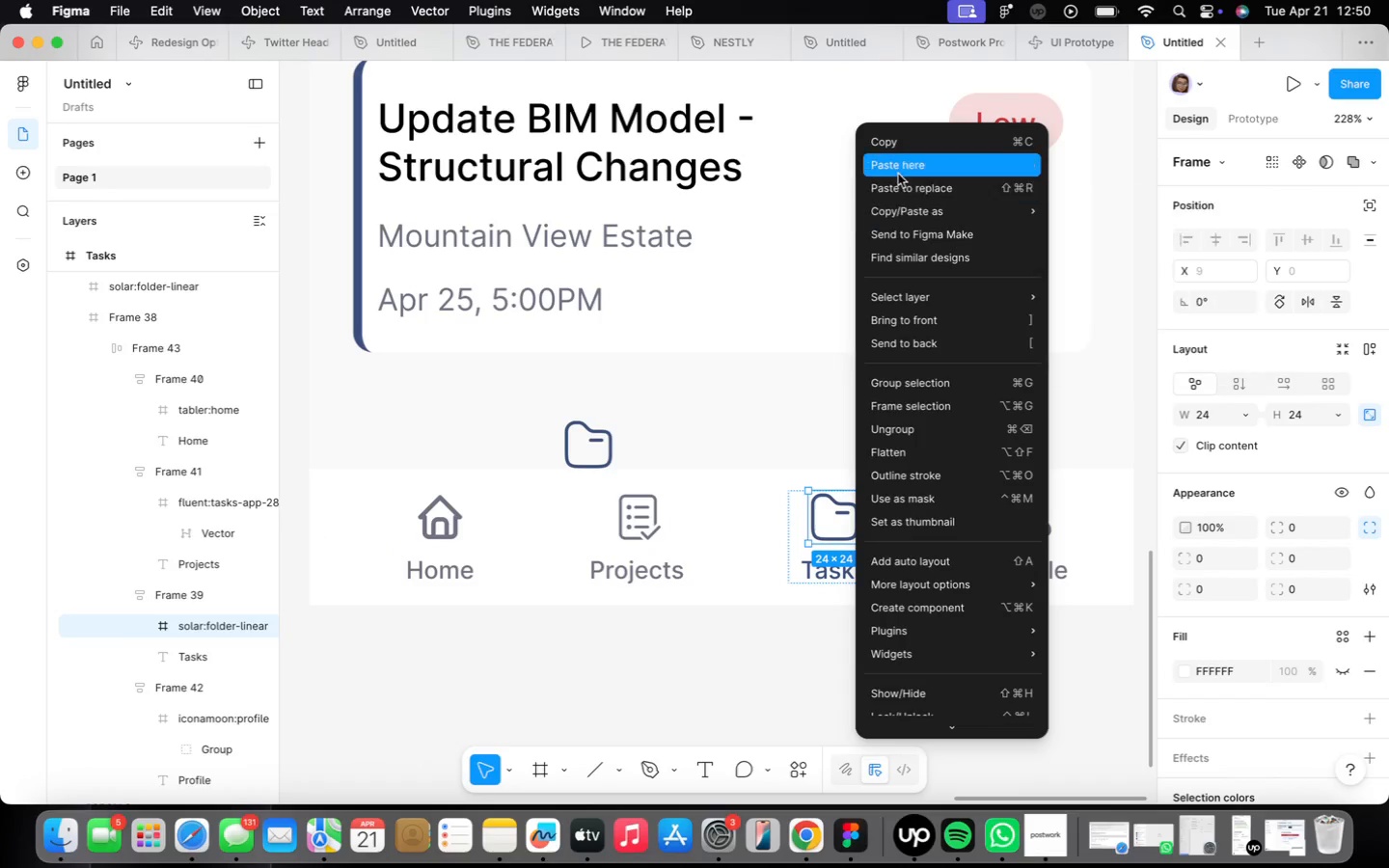 
left_click([902, 184])
 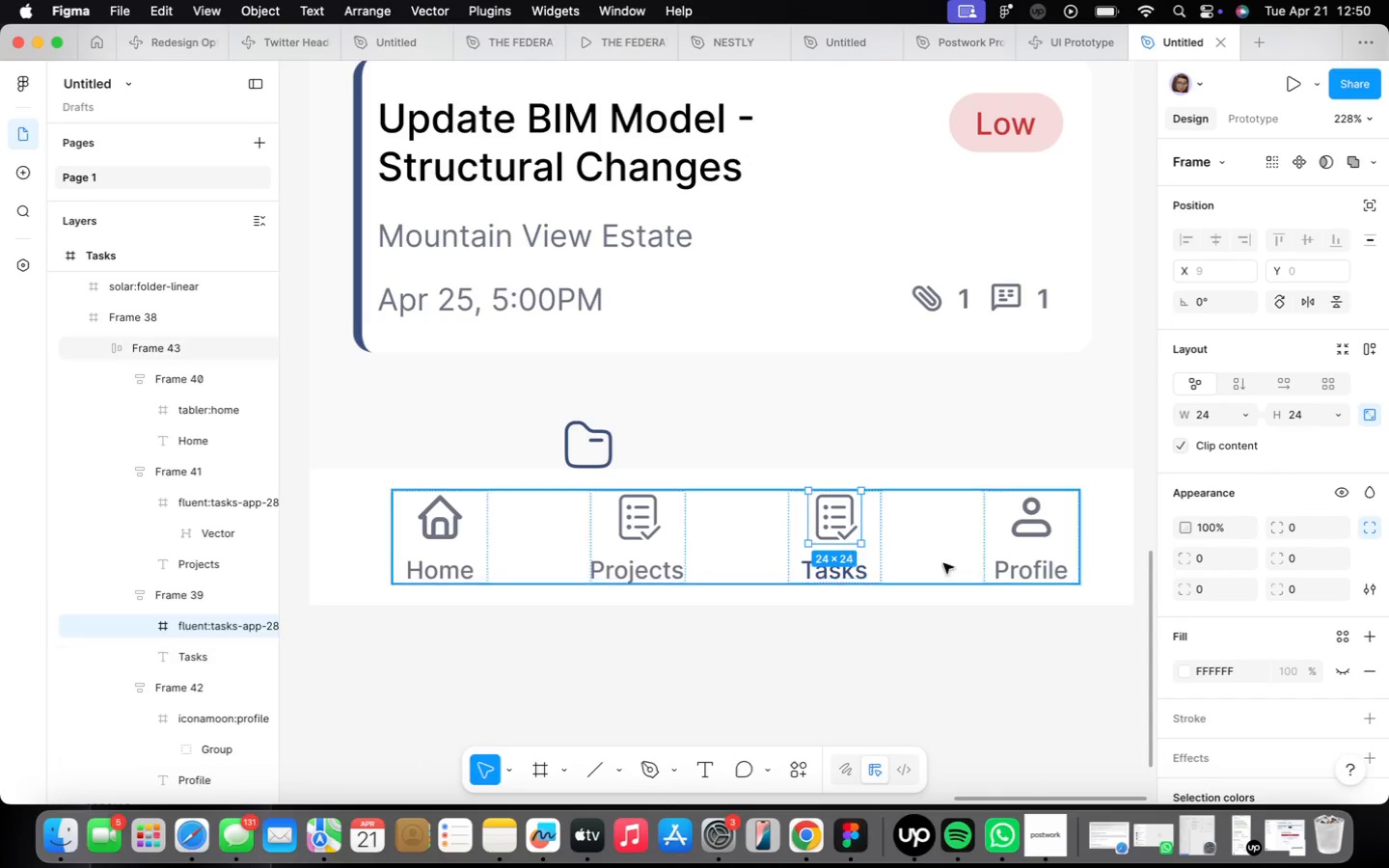 
scroll: coordinate [1238, 668], scroll_direction: down, amount: 14.0
 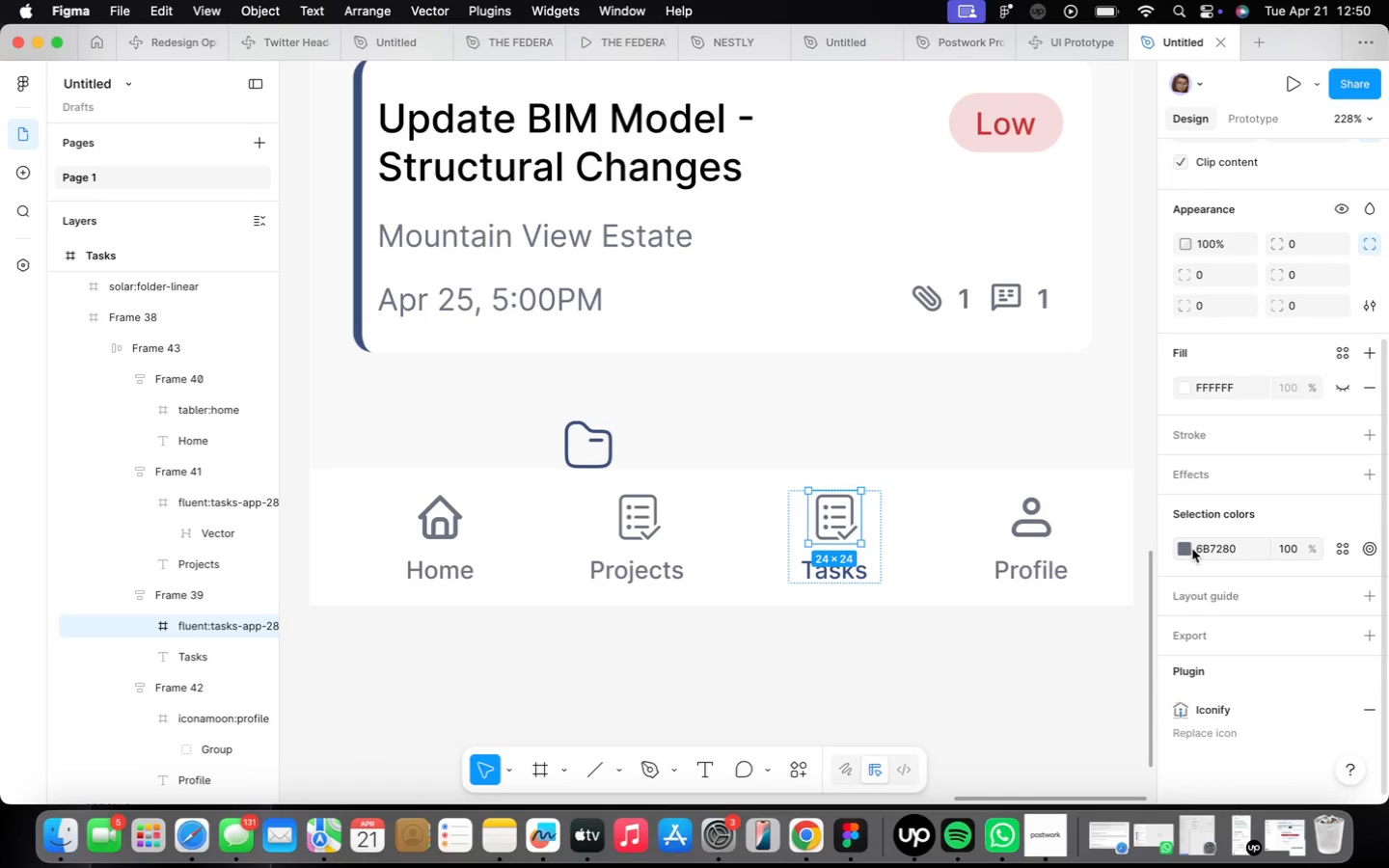 
double_click([1184, 547])
 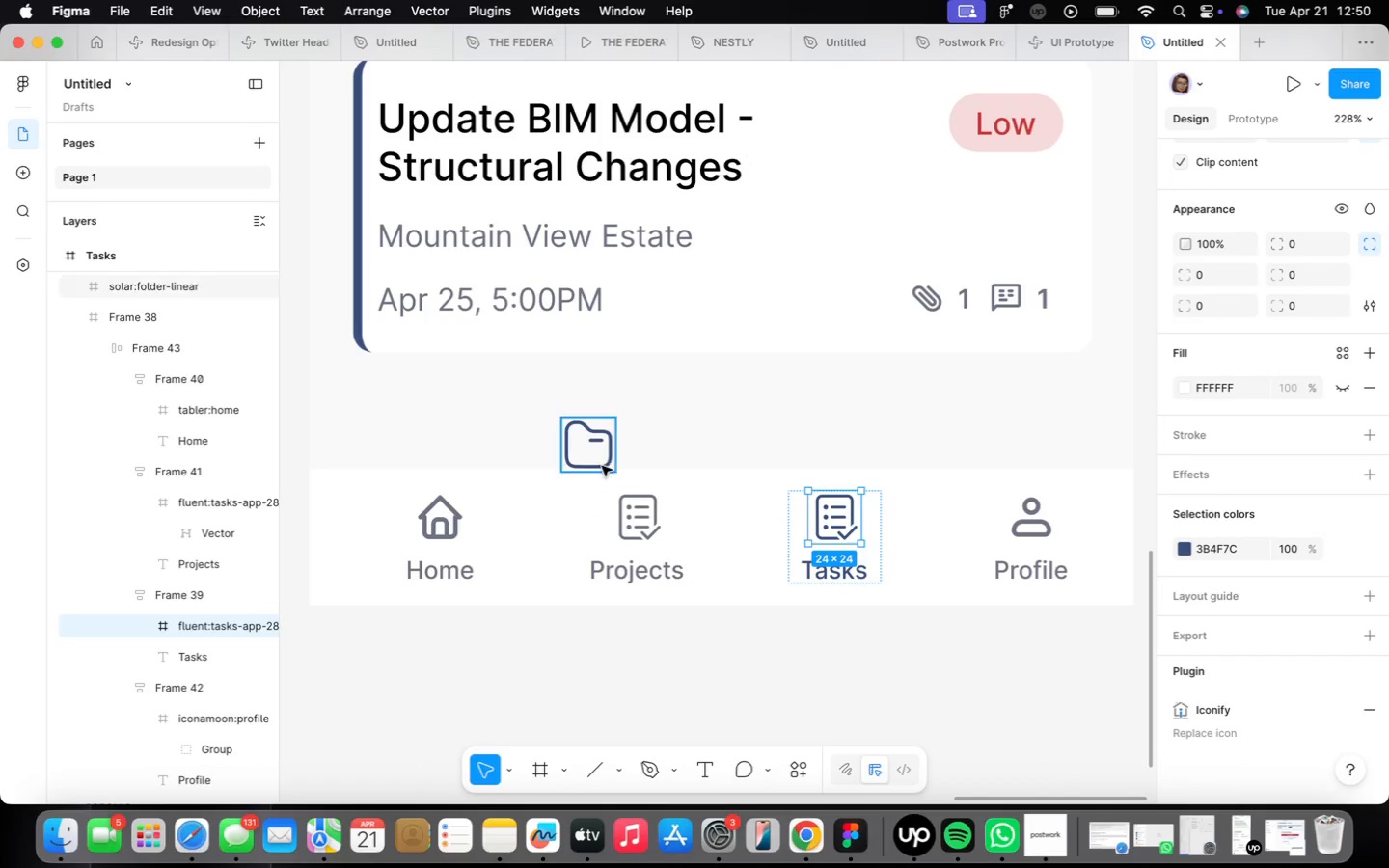 
key(Meta+CommandLeft)
 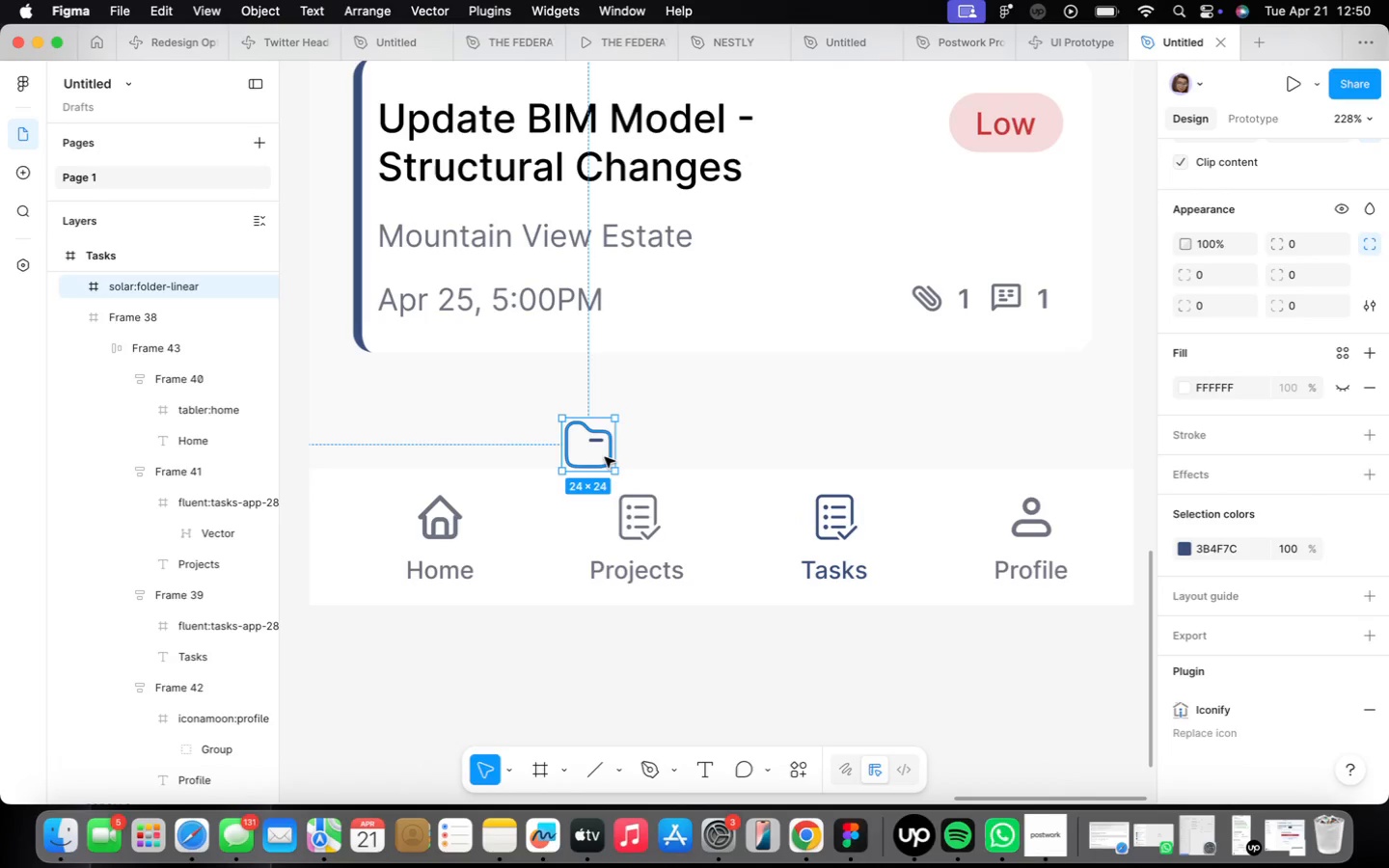 
key(Meta+X)
 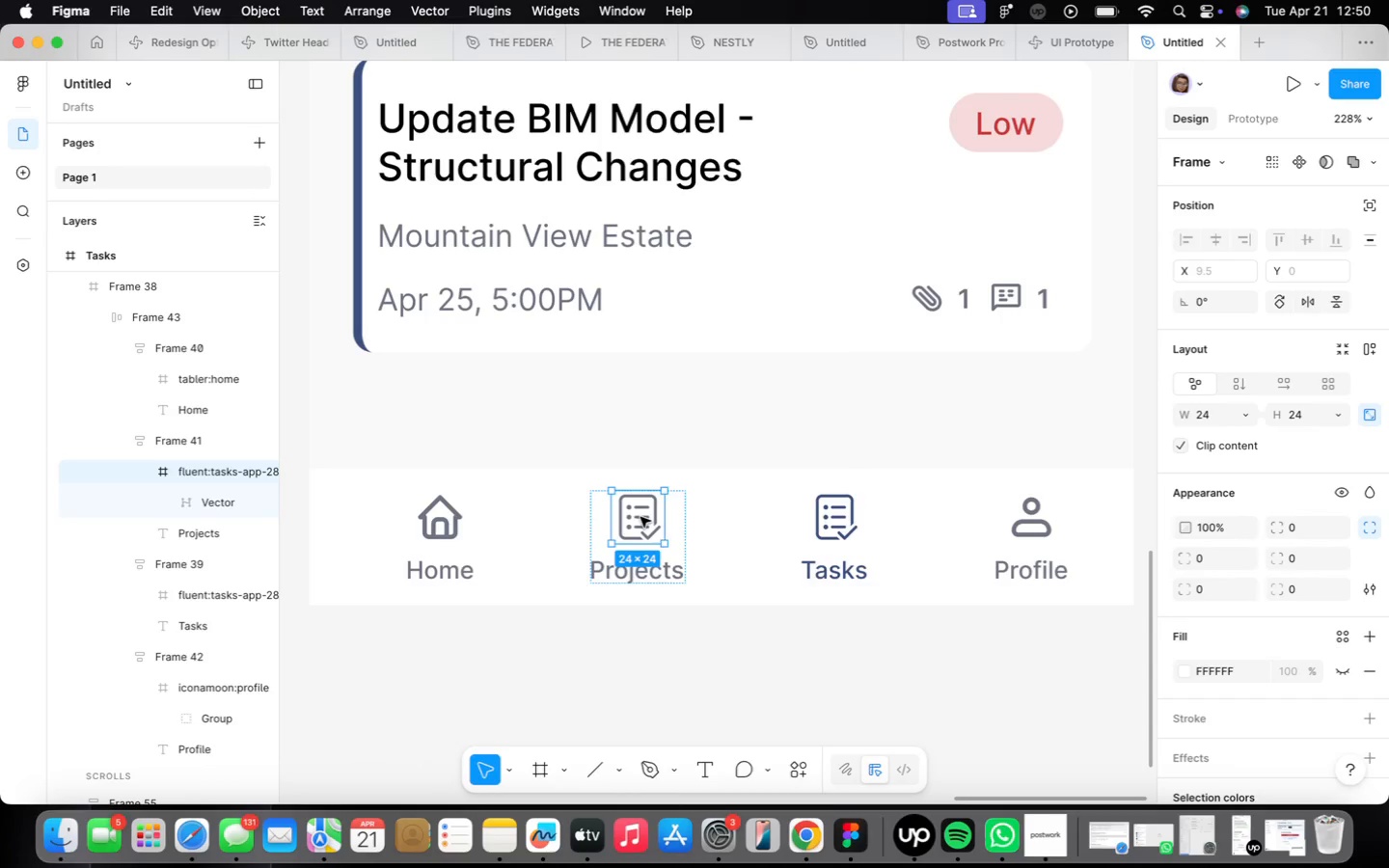 
left_click([687, 192])
 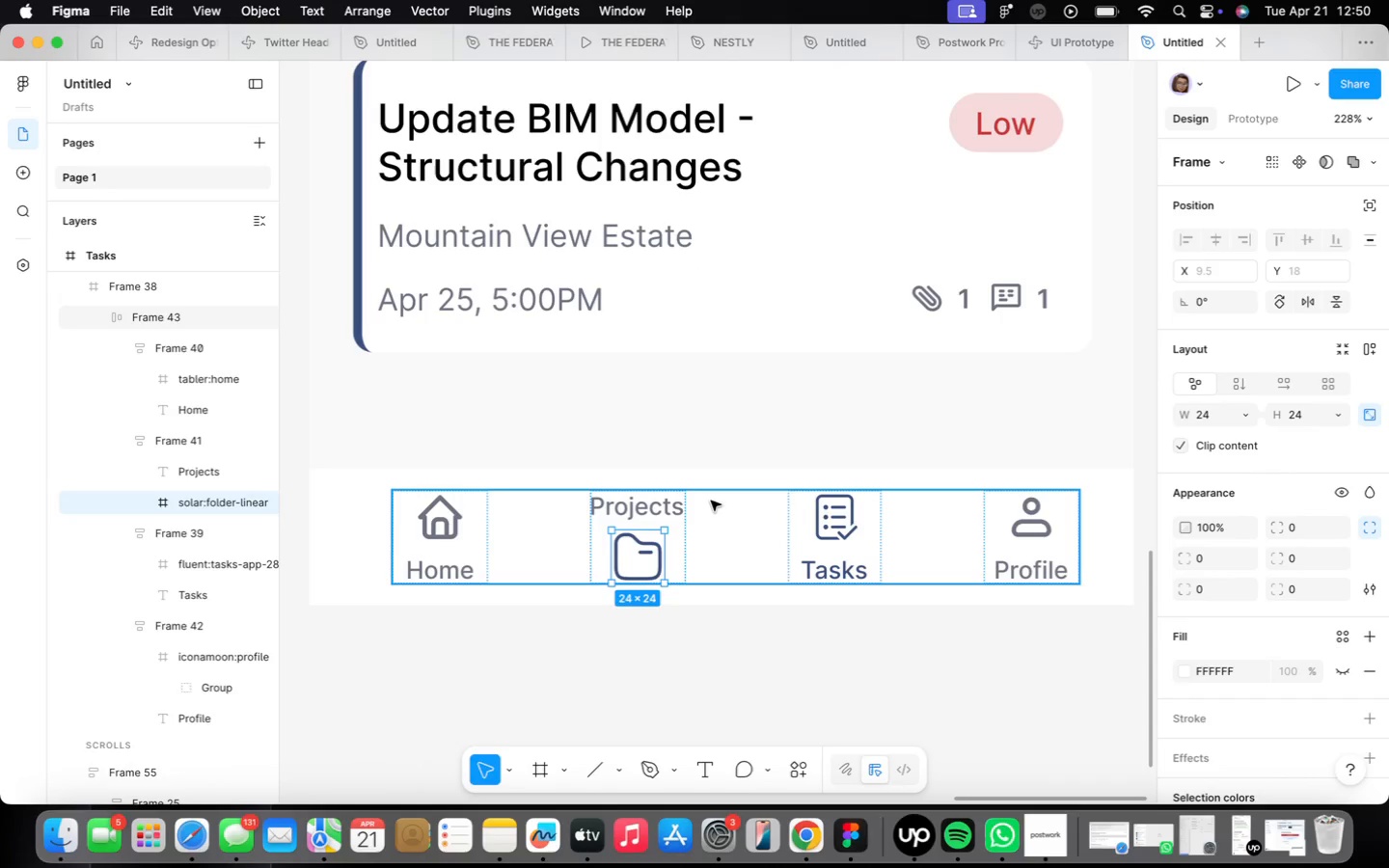 
key(ArrowUp)
 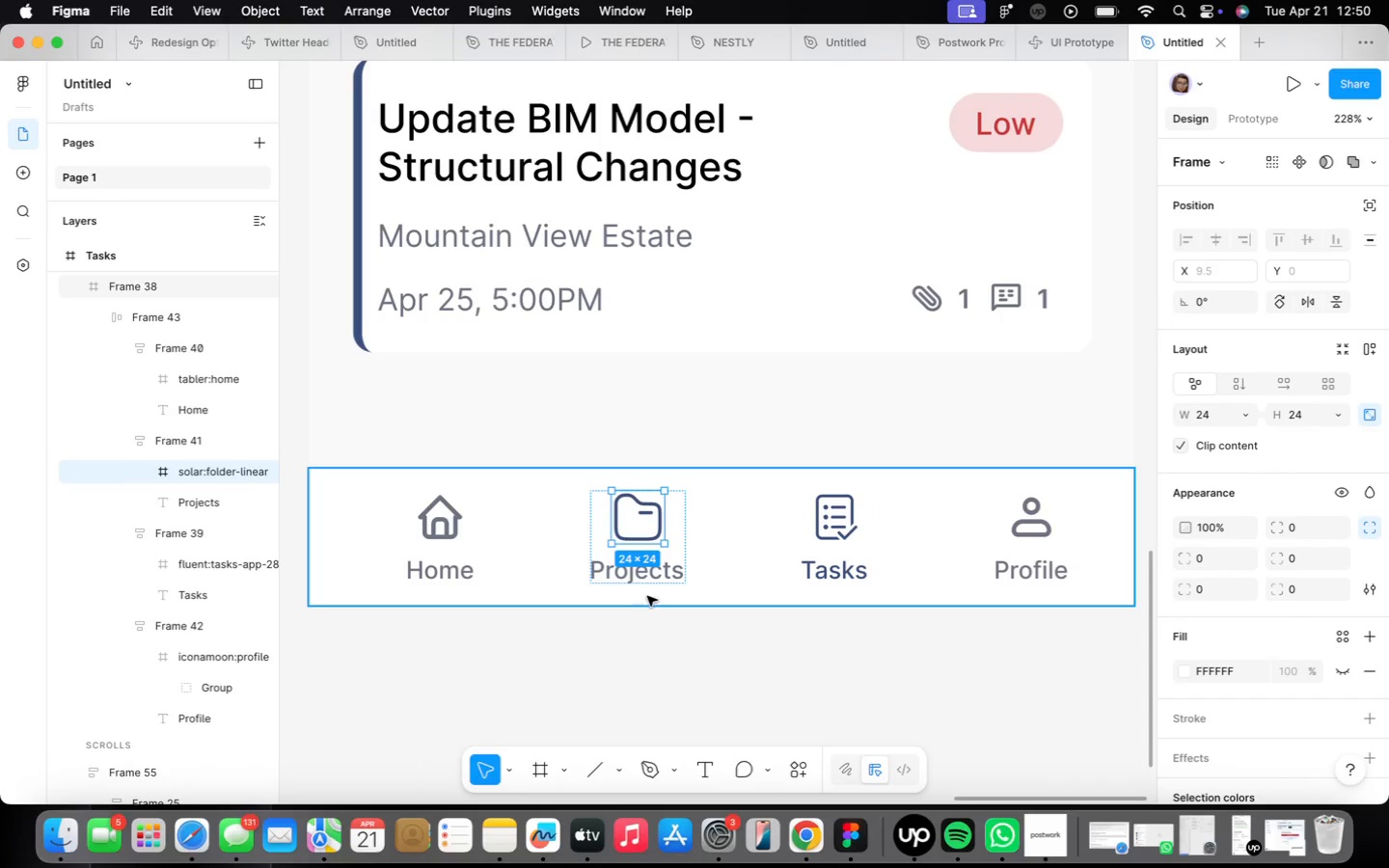 
scroll: coordinate [741, 659], scroll_direction: down, amount: 13.0
 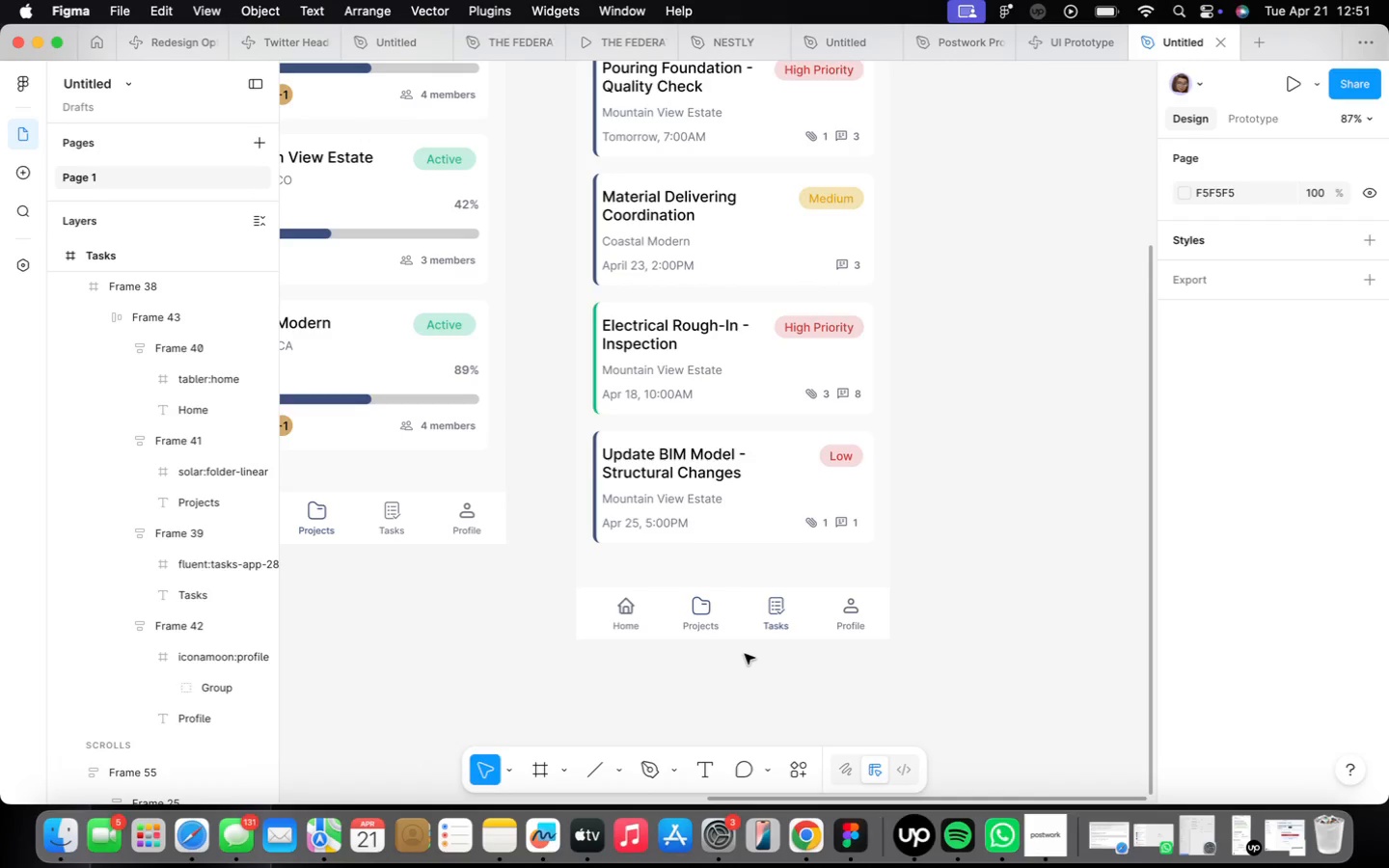 
wait(16.21)
 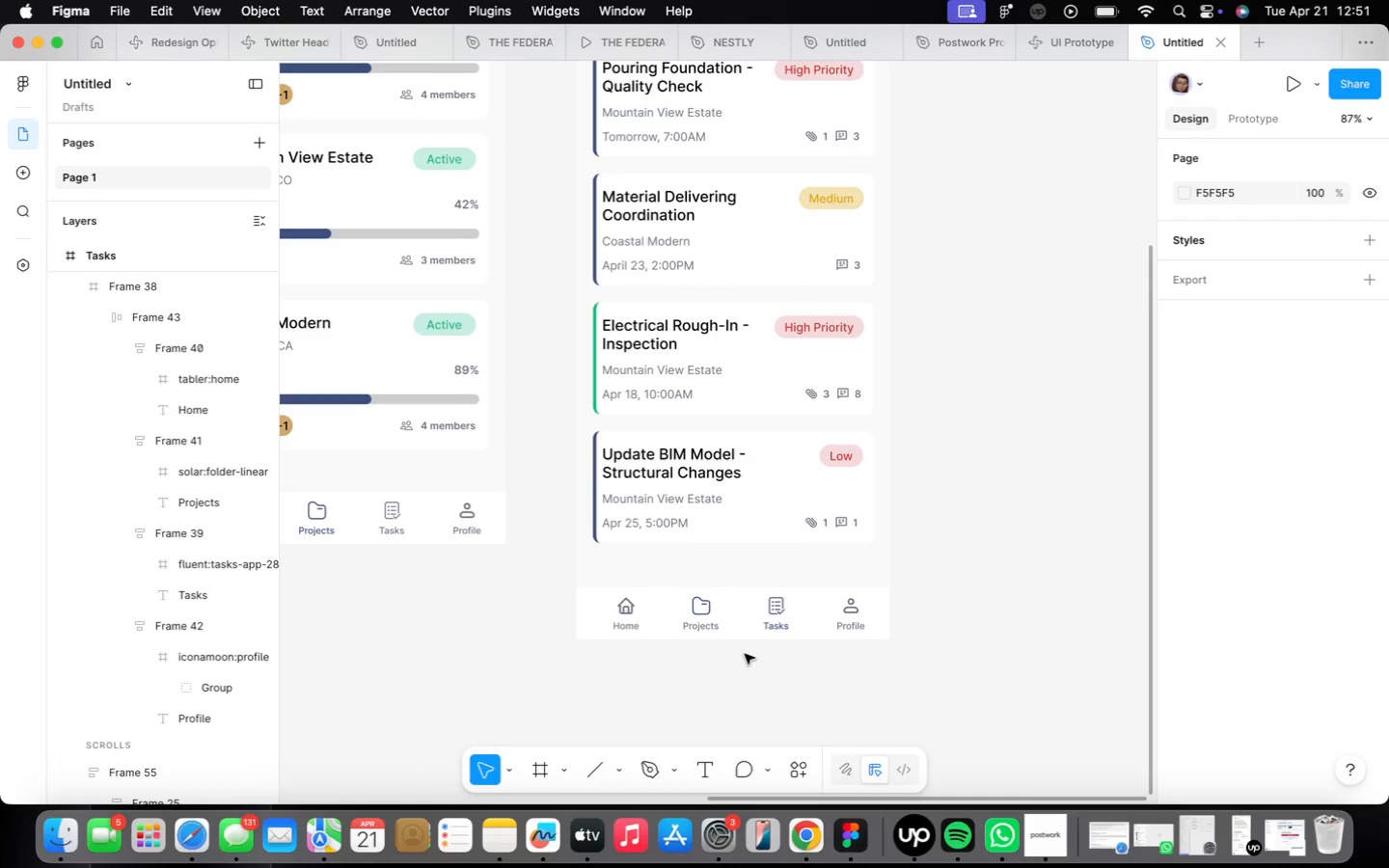 
scroll: coordinate [870, 566], scroll_direction: up, amount: 4.0
 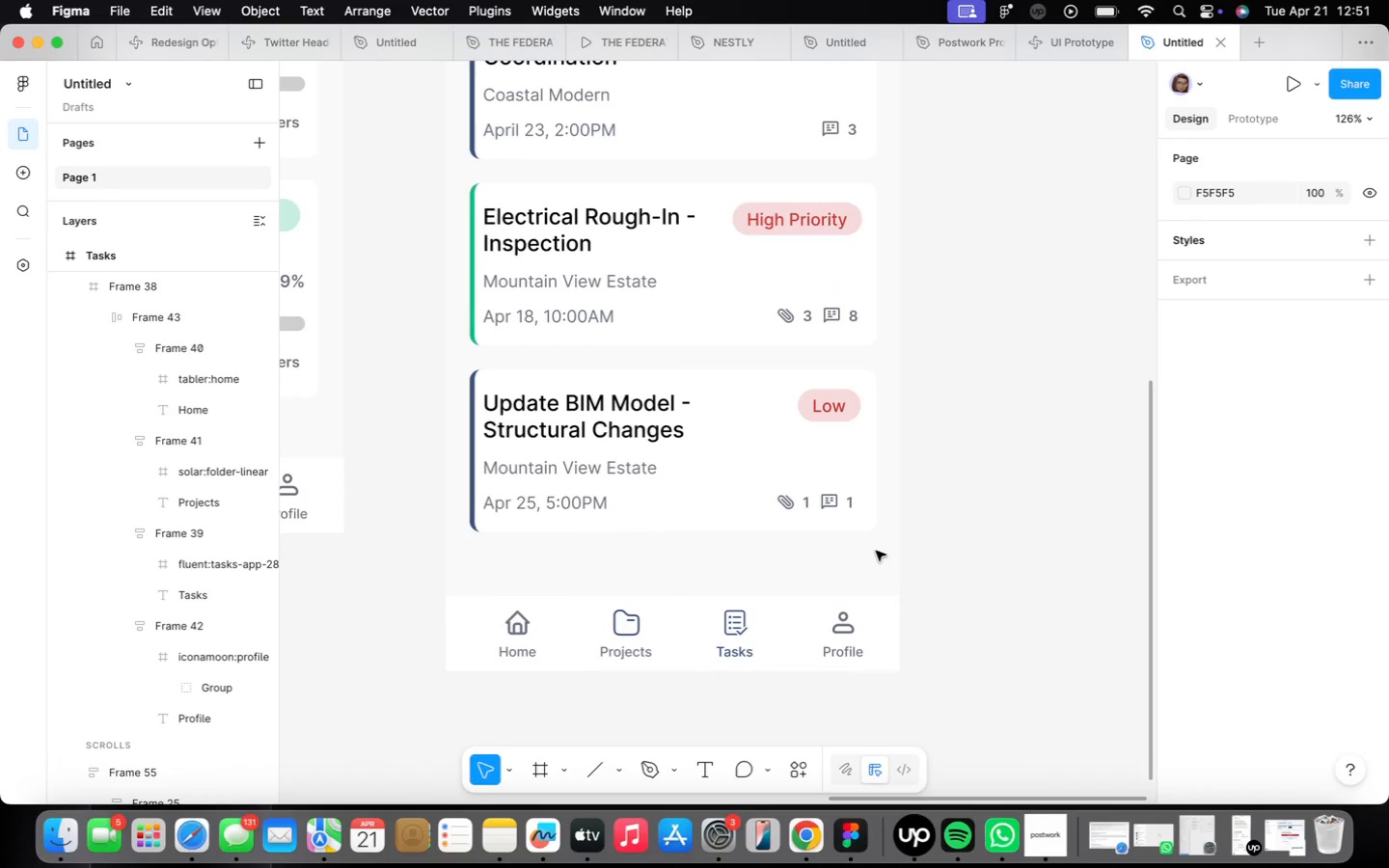 
wait(9.94)
 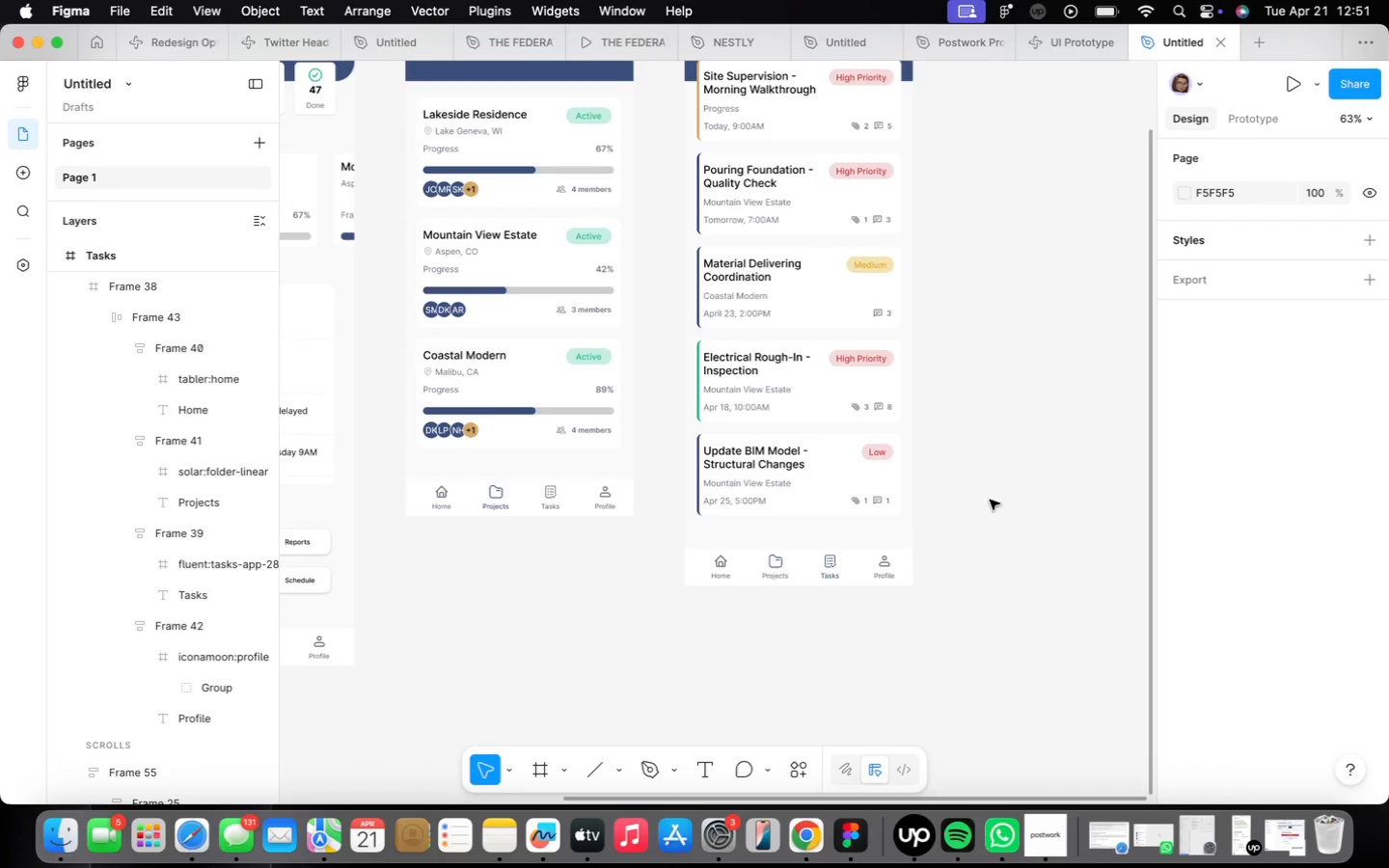 
left_click([990, 499])
 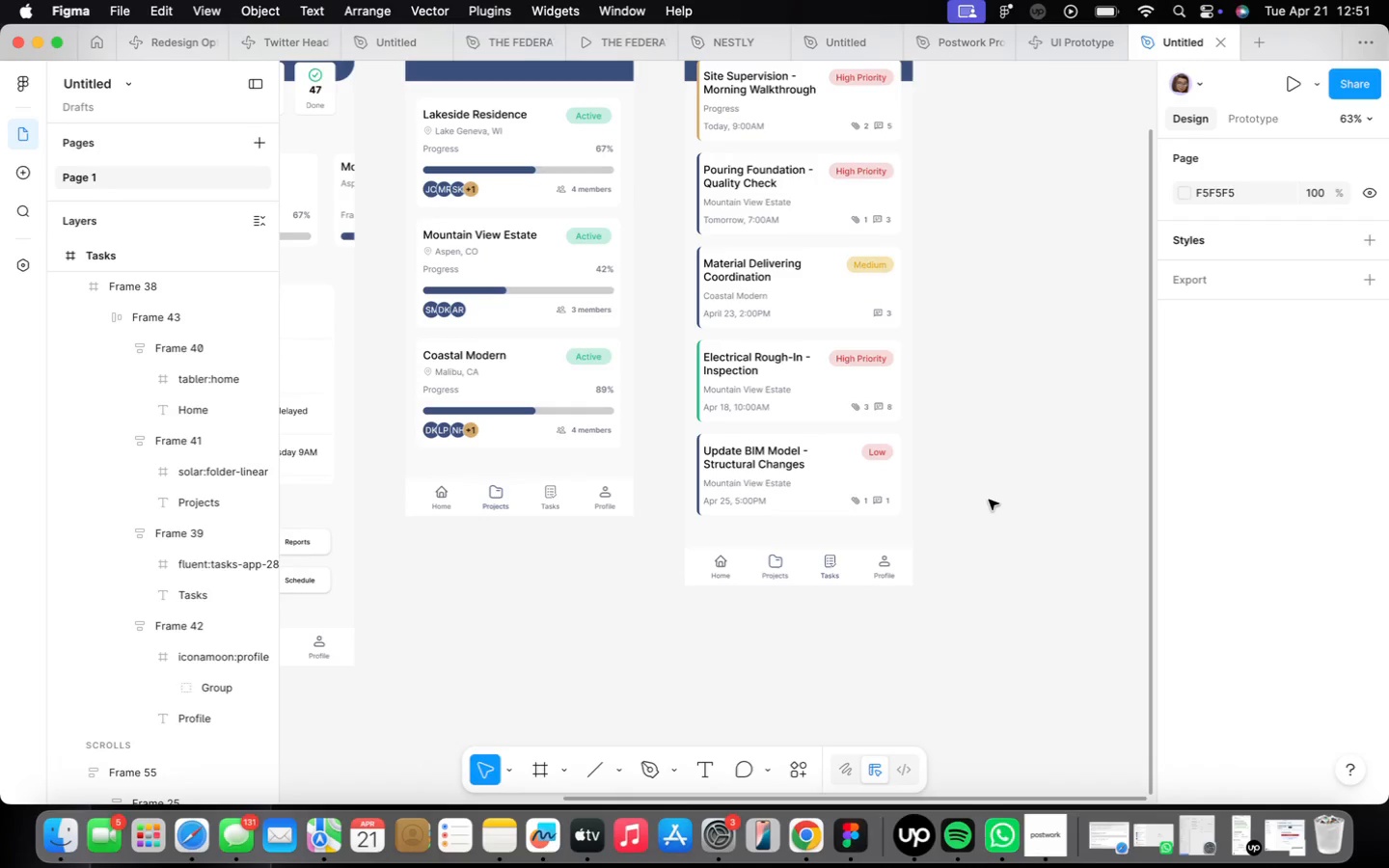 
scroll: coordinate [922, 501], scroll_direction: down, amount: 9.0
 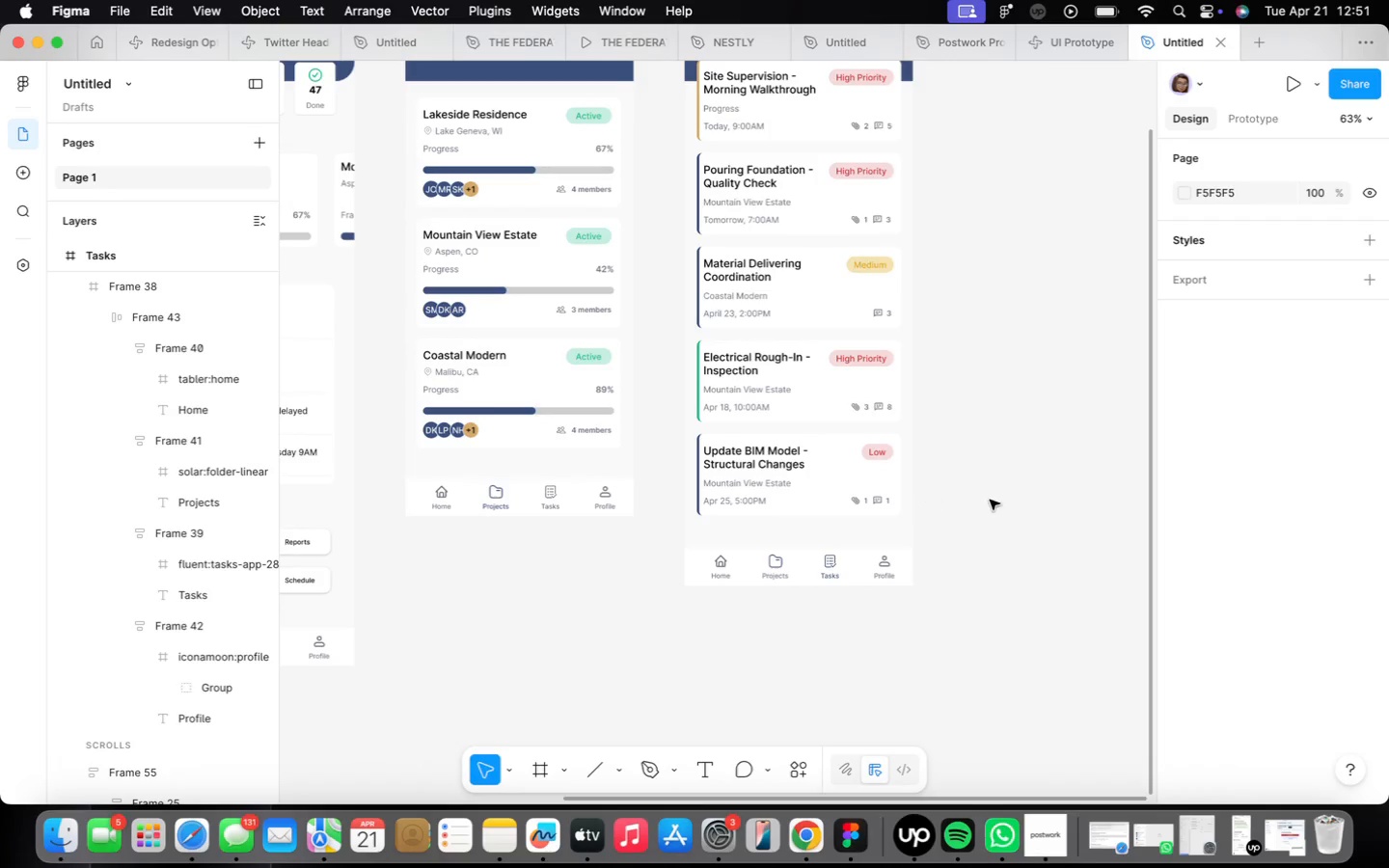 
right_click([997, 493])
 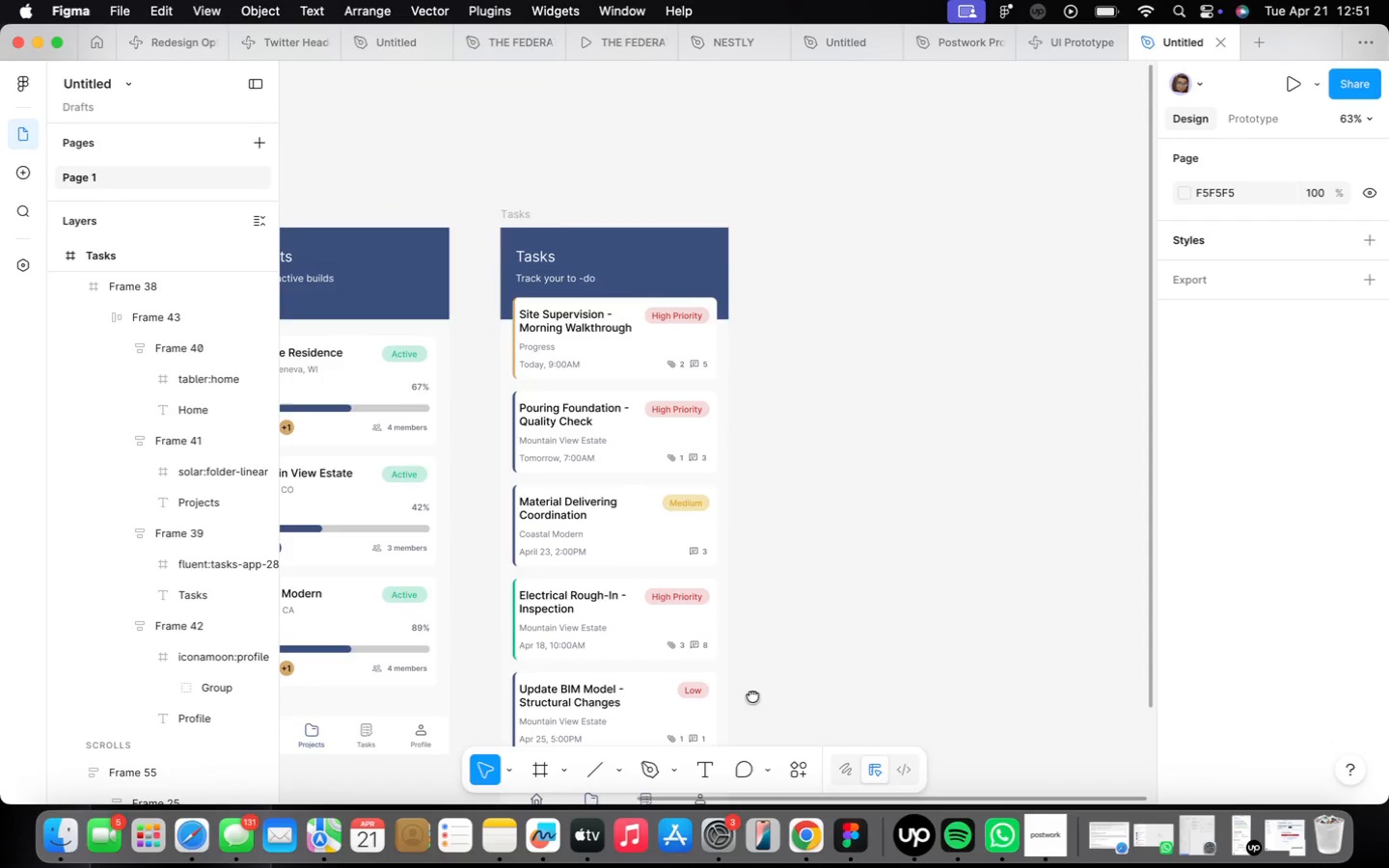 
scroll: coordinate [773, 482], scroll_direction: down, amount: 4.0
 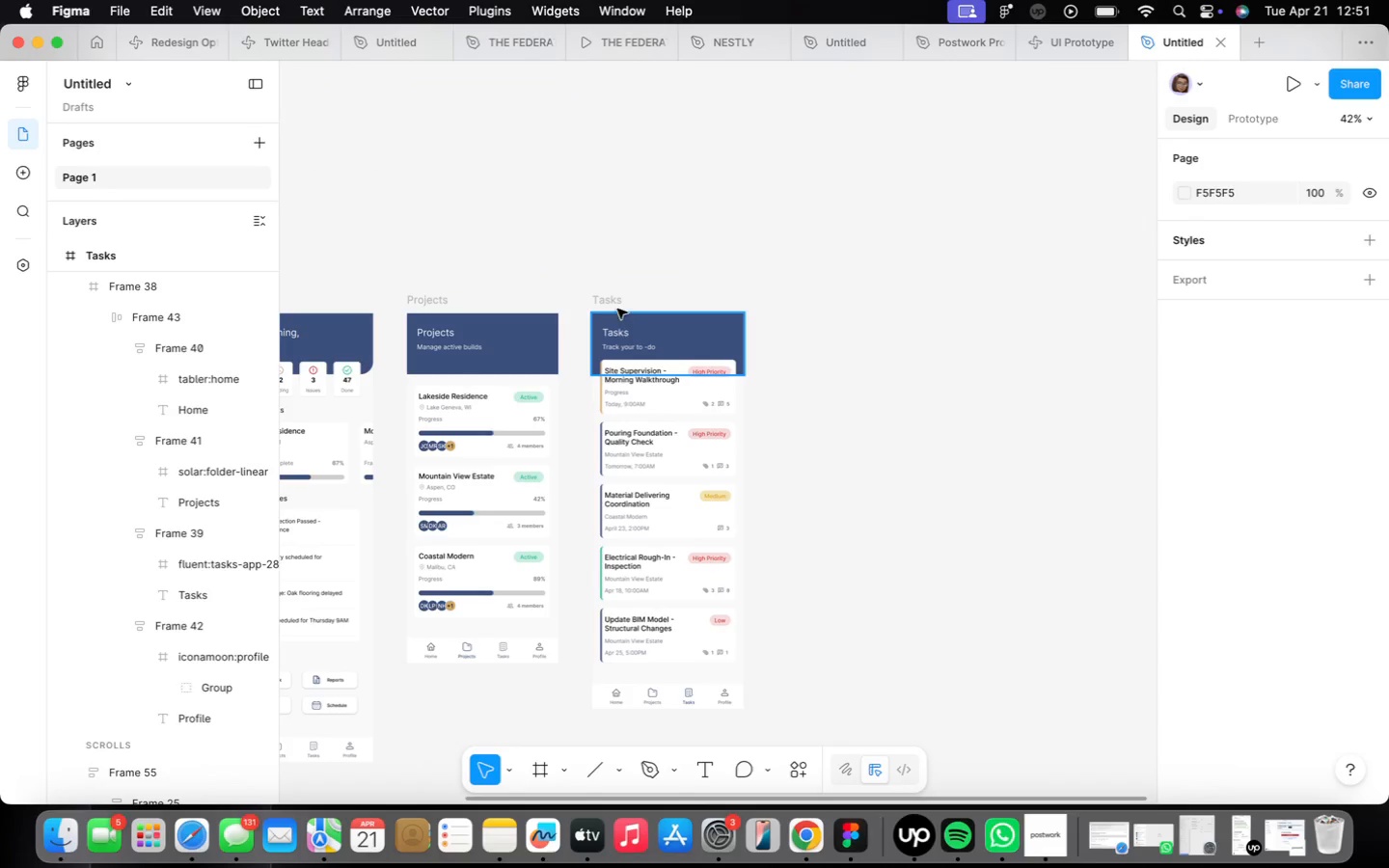 
left_click([616, 302])
 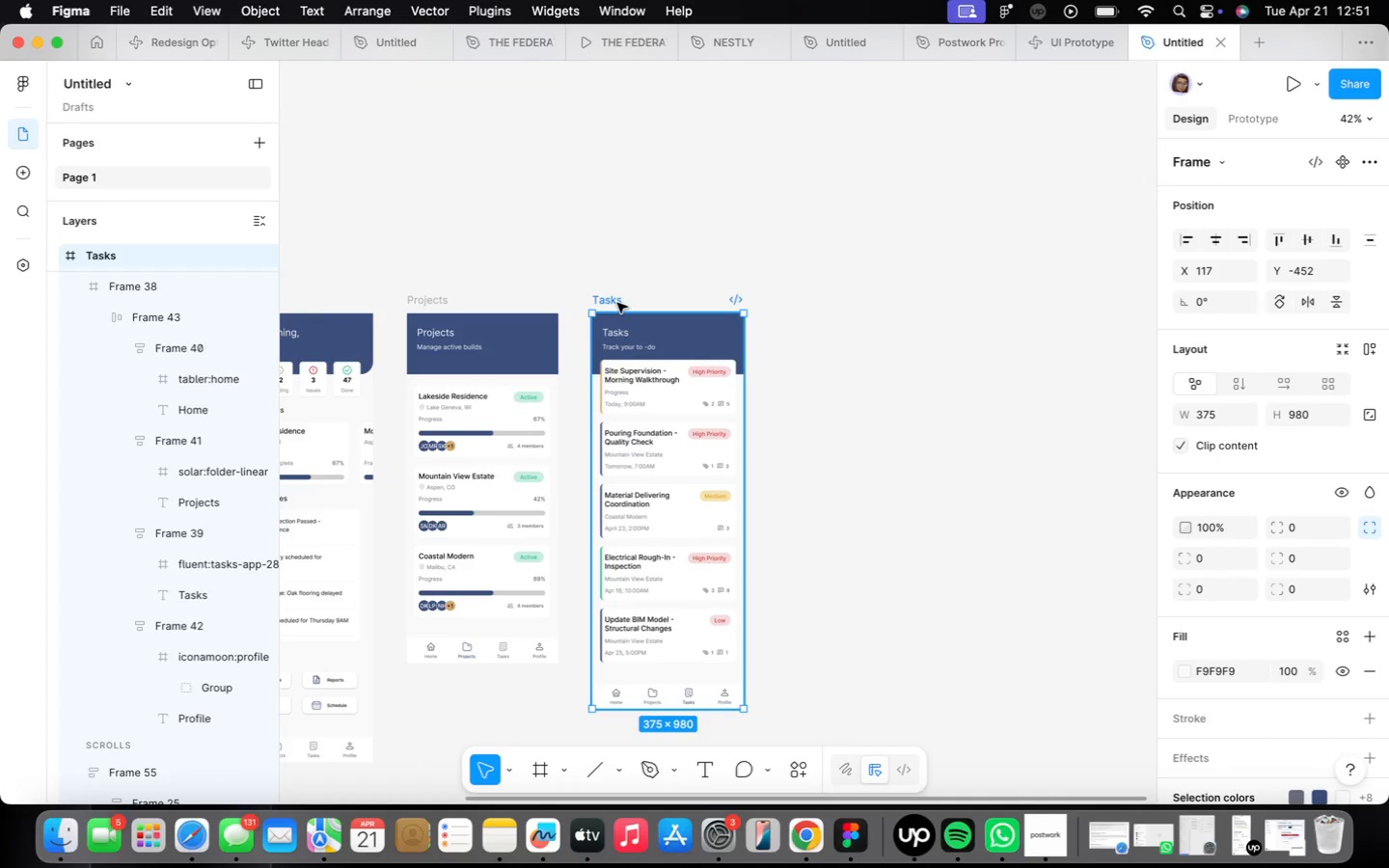 
hold_key(key=OptionLeft, duration=2.97)
left_click_drag(start_coordinate=[617, 303], to_coordinate=[802, 304])
 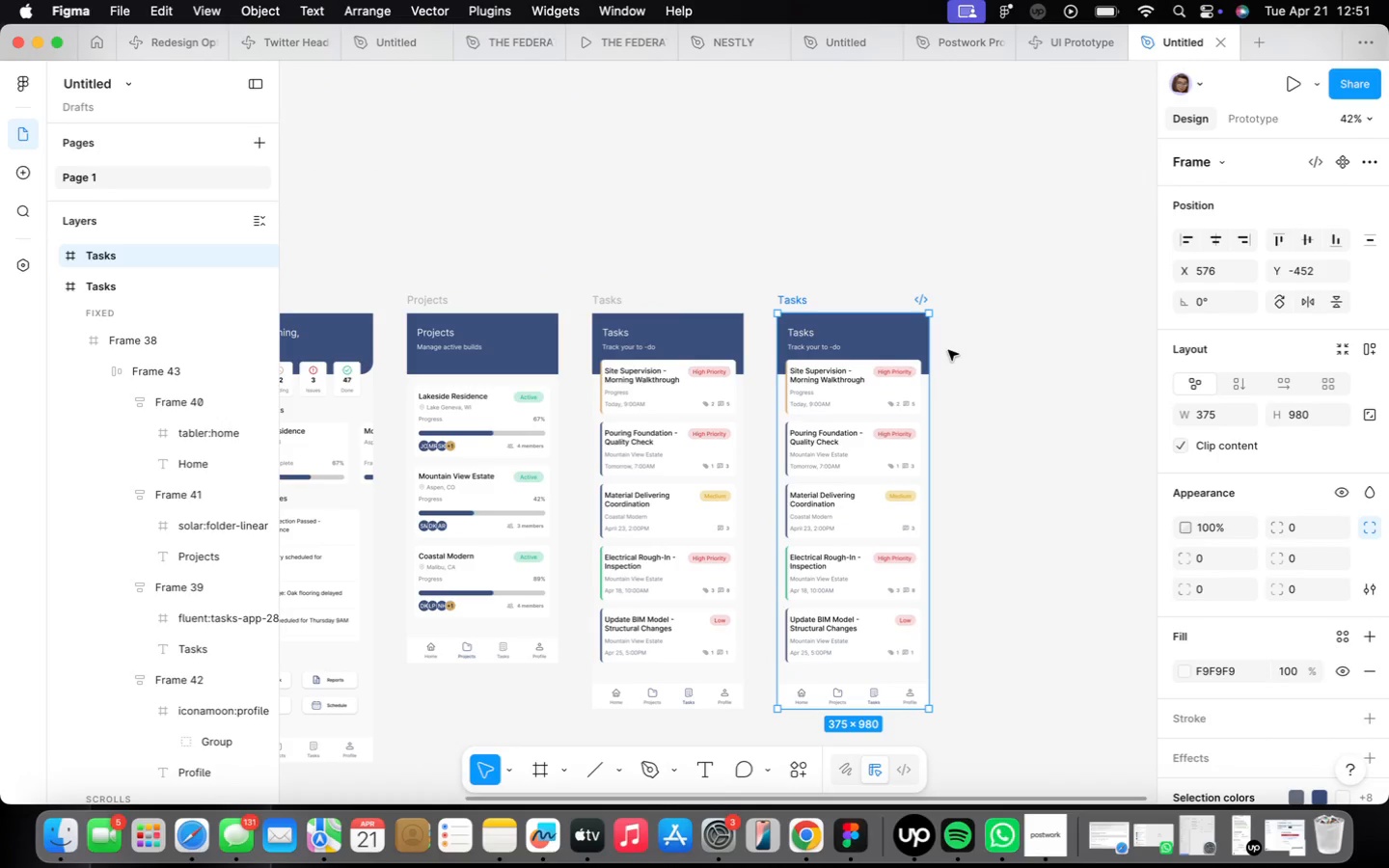 
scroll: coordinate [950, 351], scroll_direction: up, amount: 4.0
 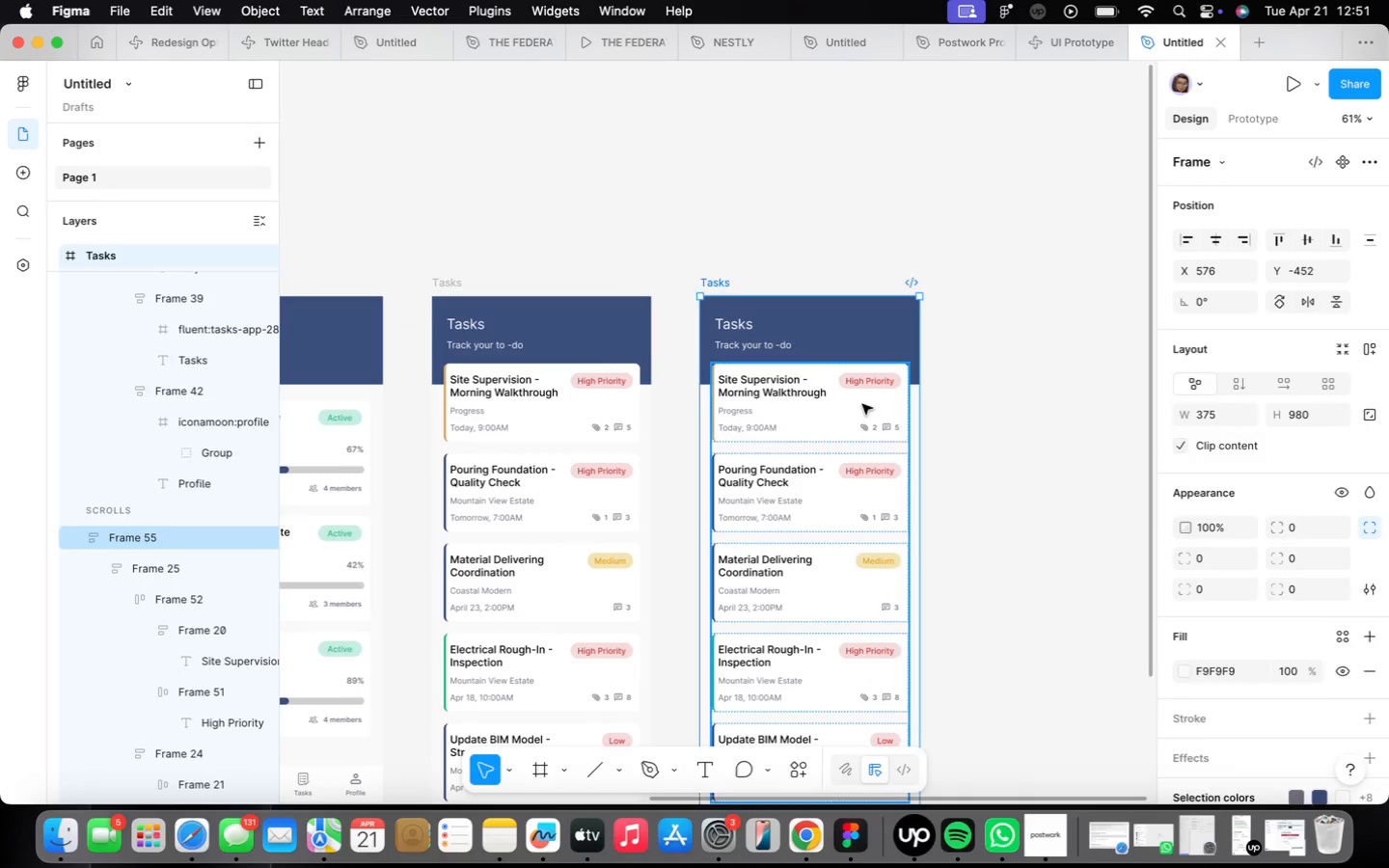 
left_click_drag(start_coordinate=[858, 483], to_coordinate=[1127, 430])
 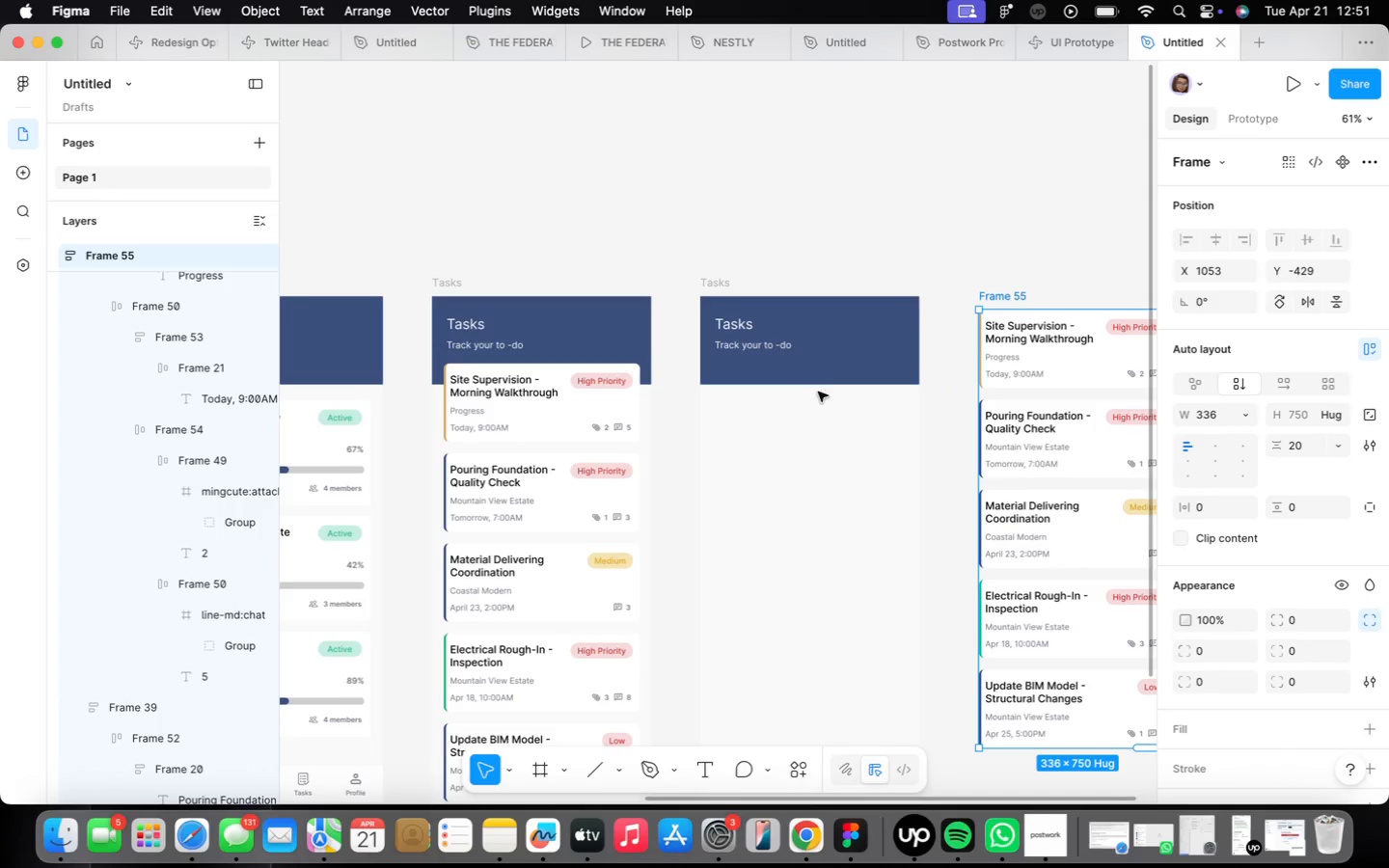 
left_click([821, 374])
 